 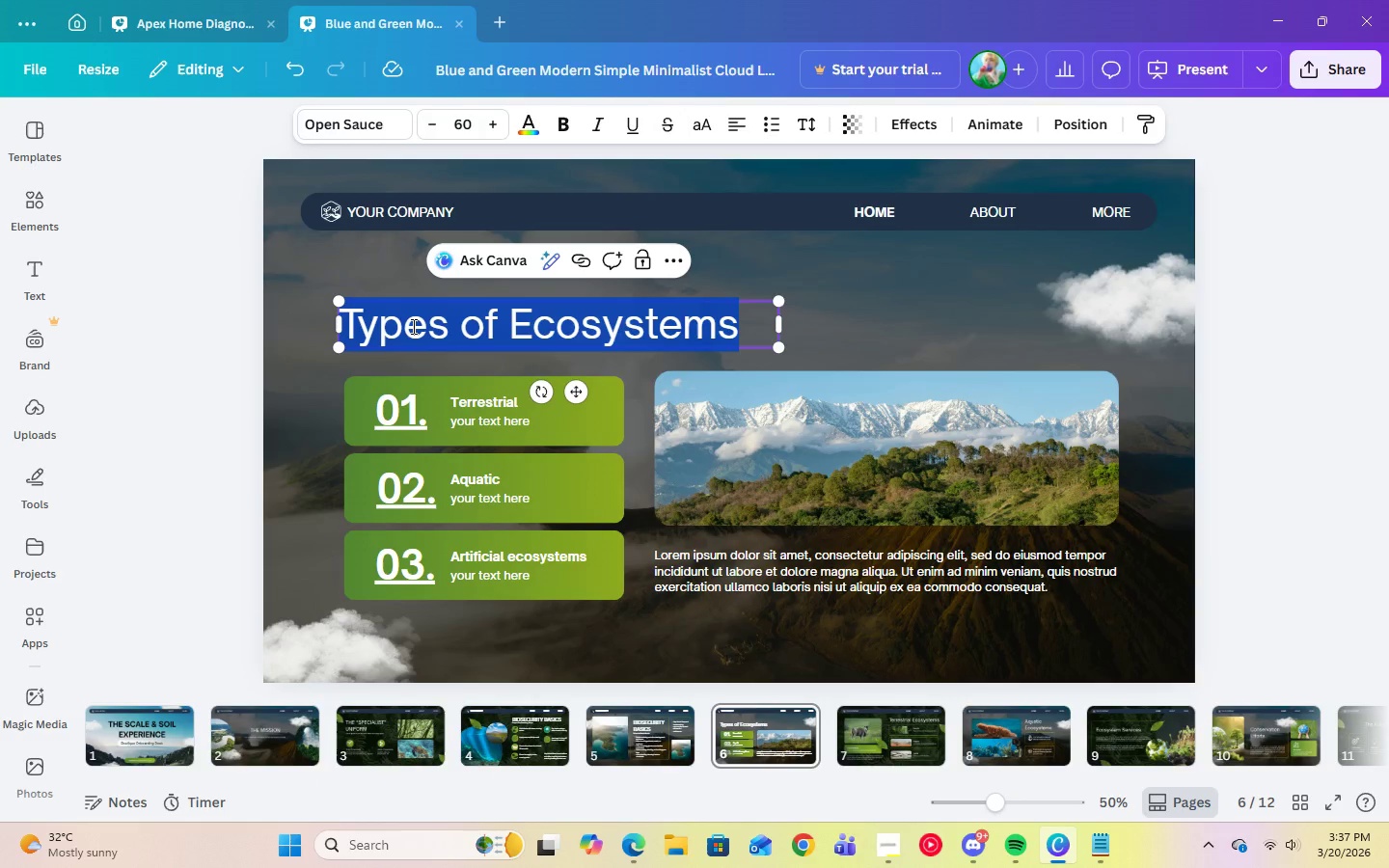 
type(Biosecurity Basics)
 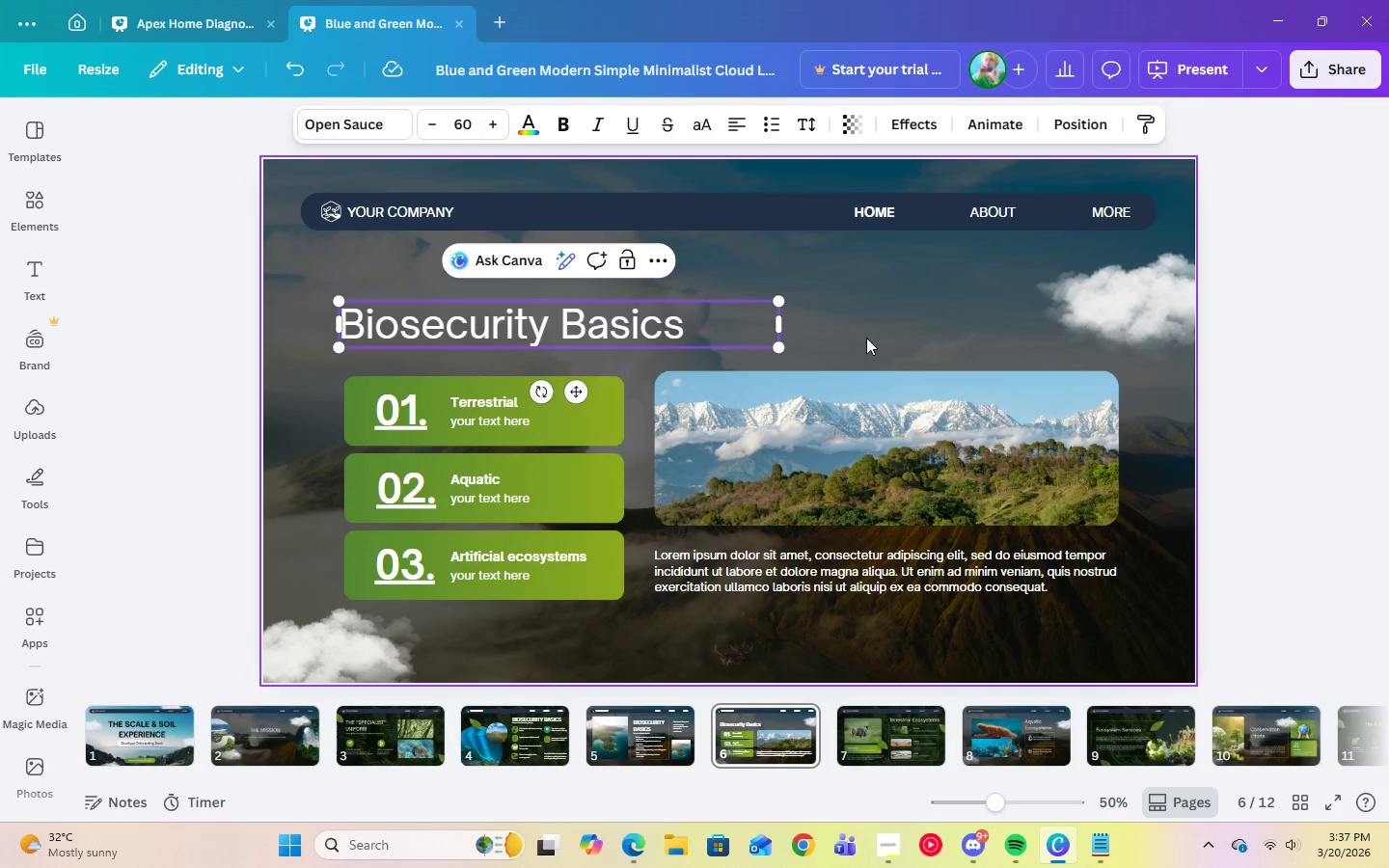 
double_click([618, 329])
 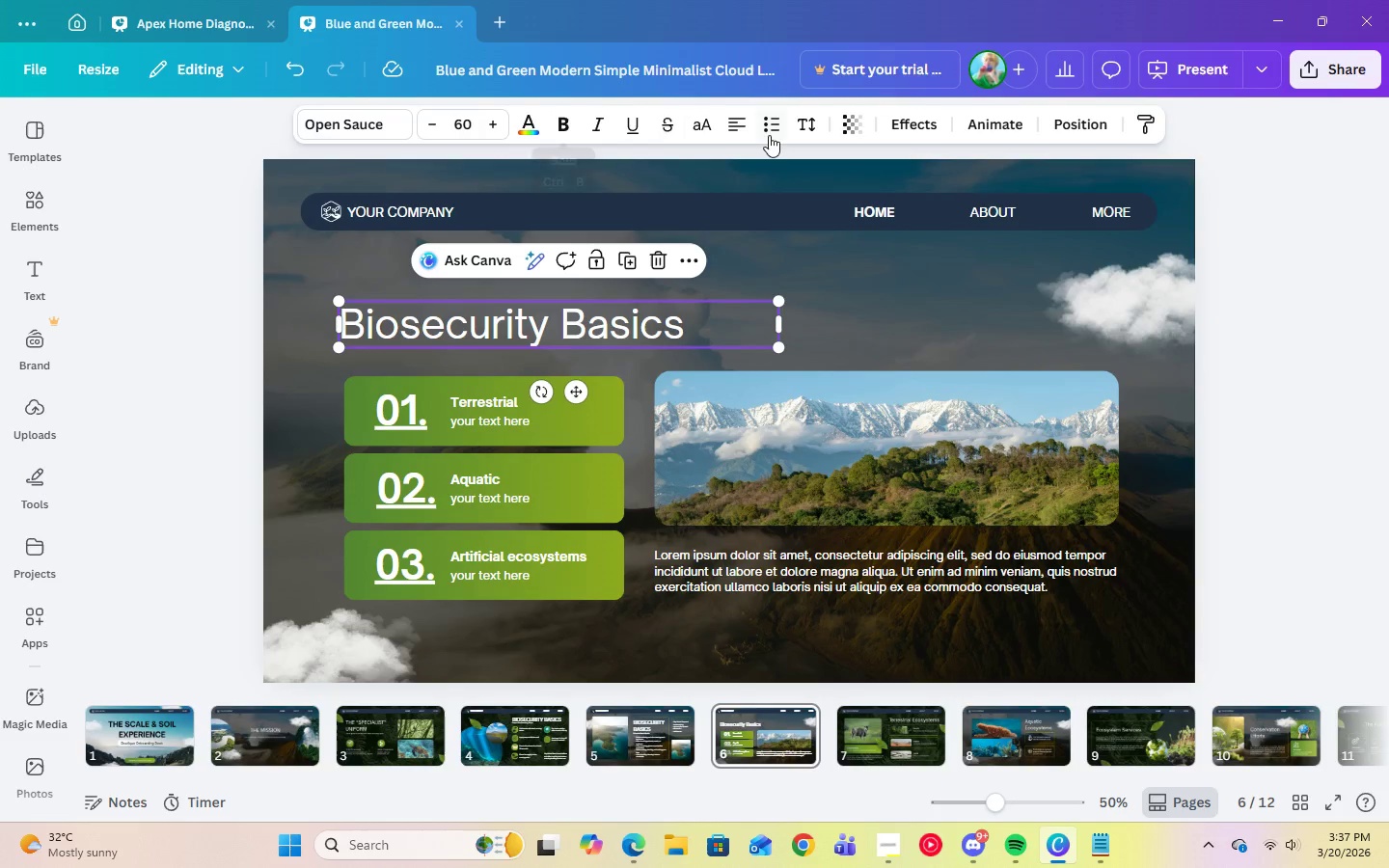 
left_click([695, 133])
 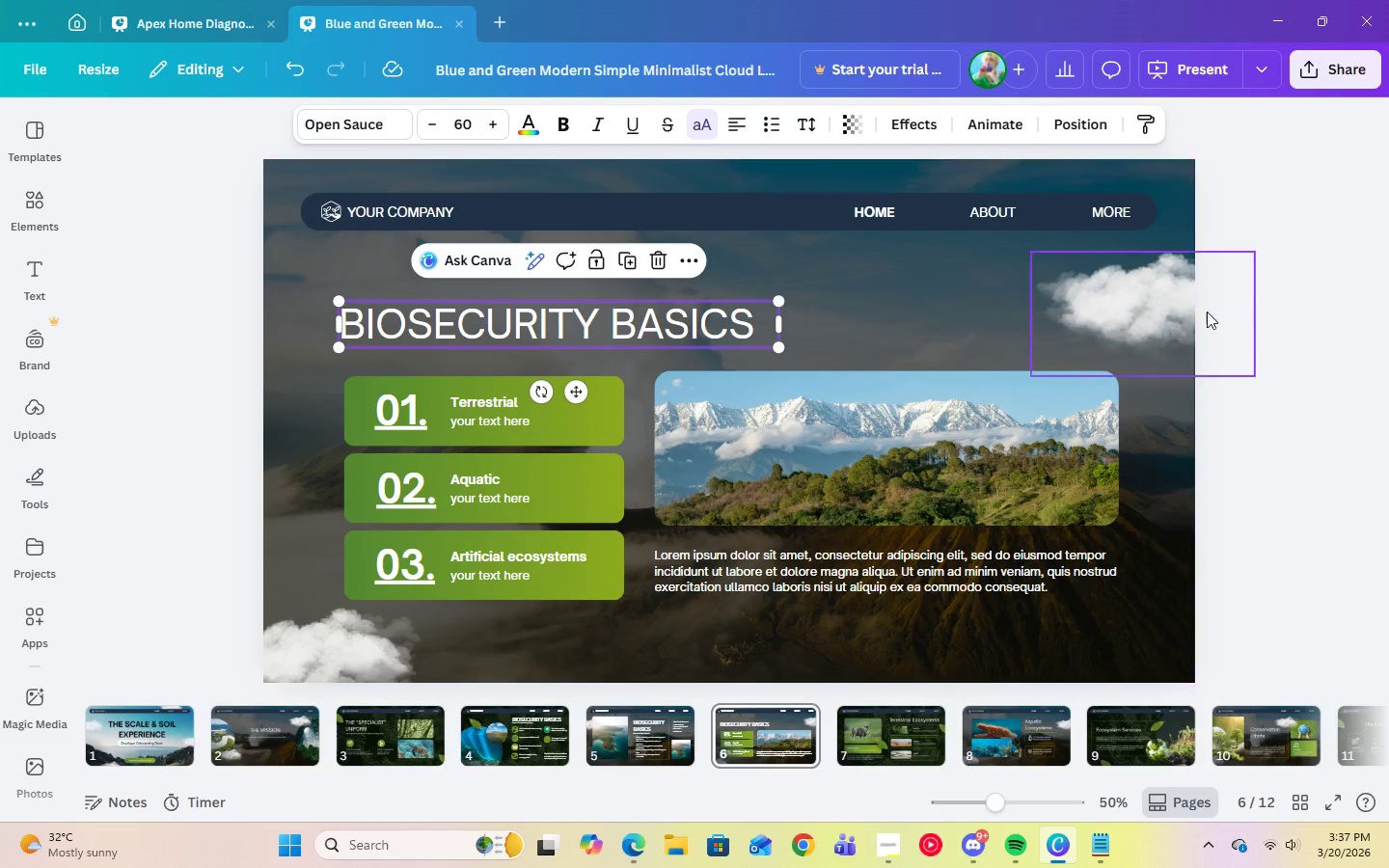 
left_click([1337, 309])
 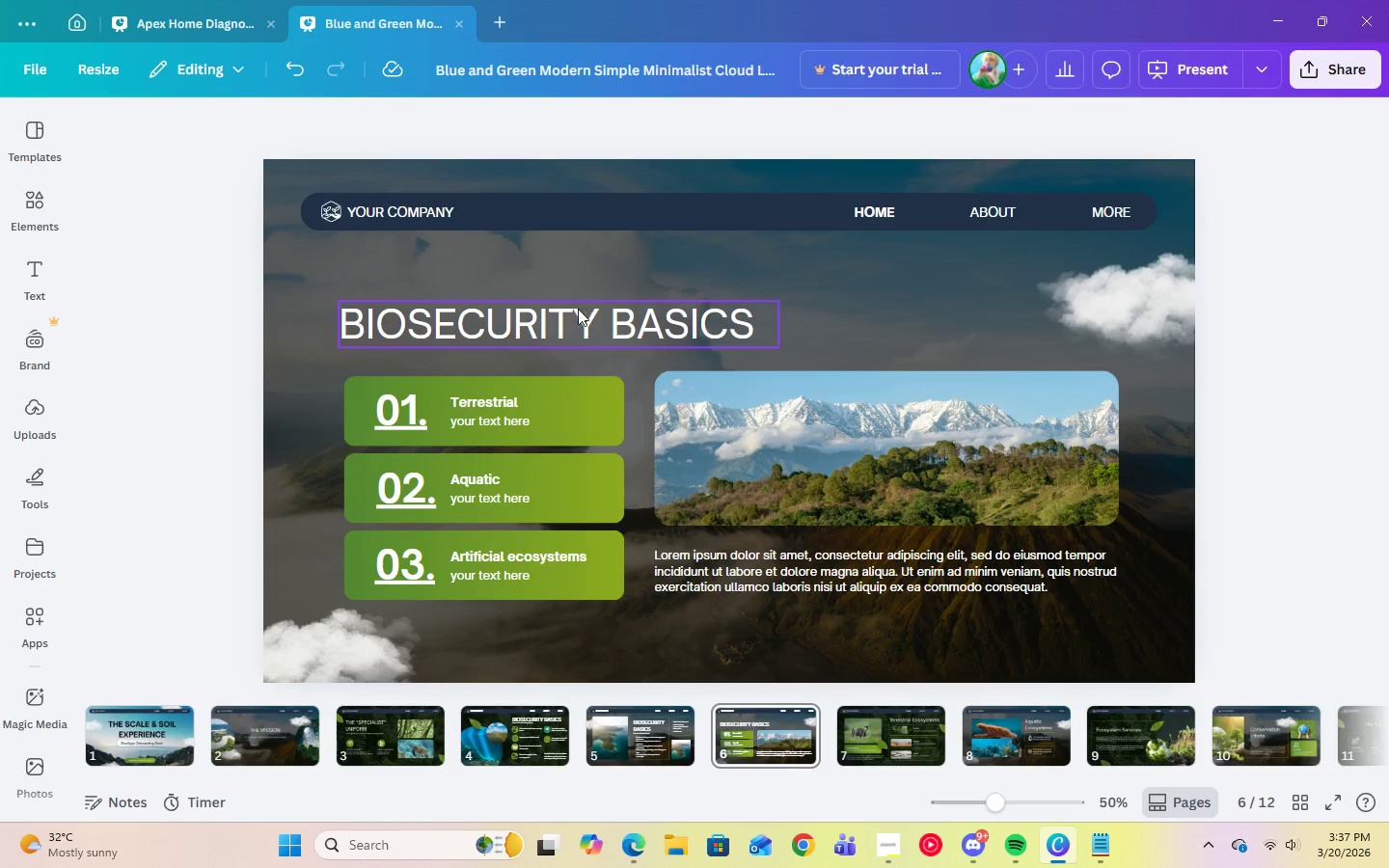 
left_click([577, 314])
 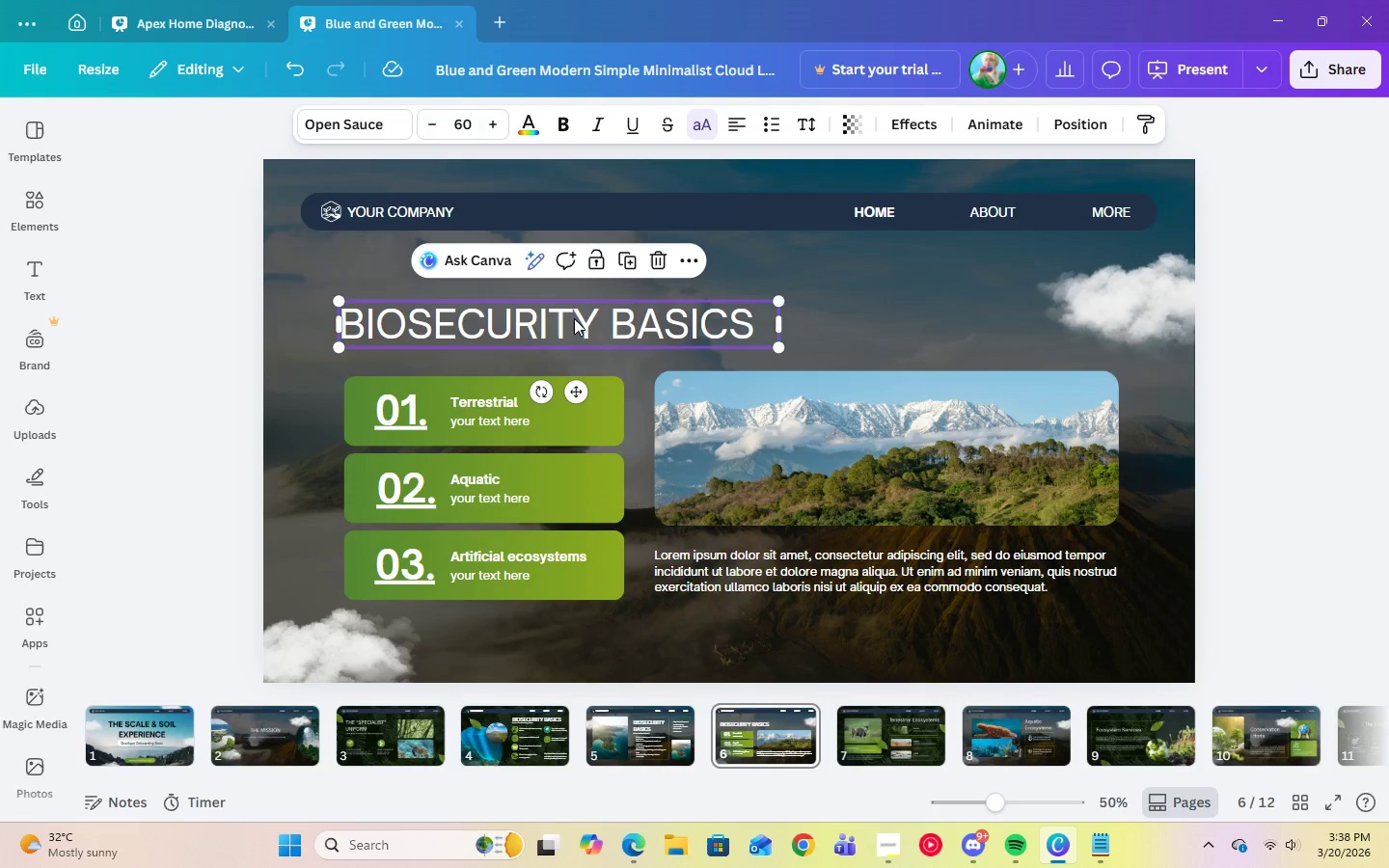 
left_click_drag(start_coordinate=[574, 318], to_coordinate=[579, 271])
 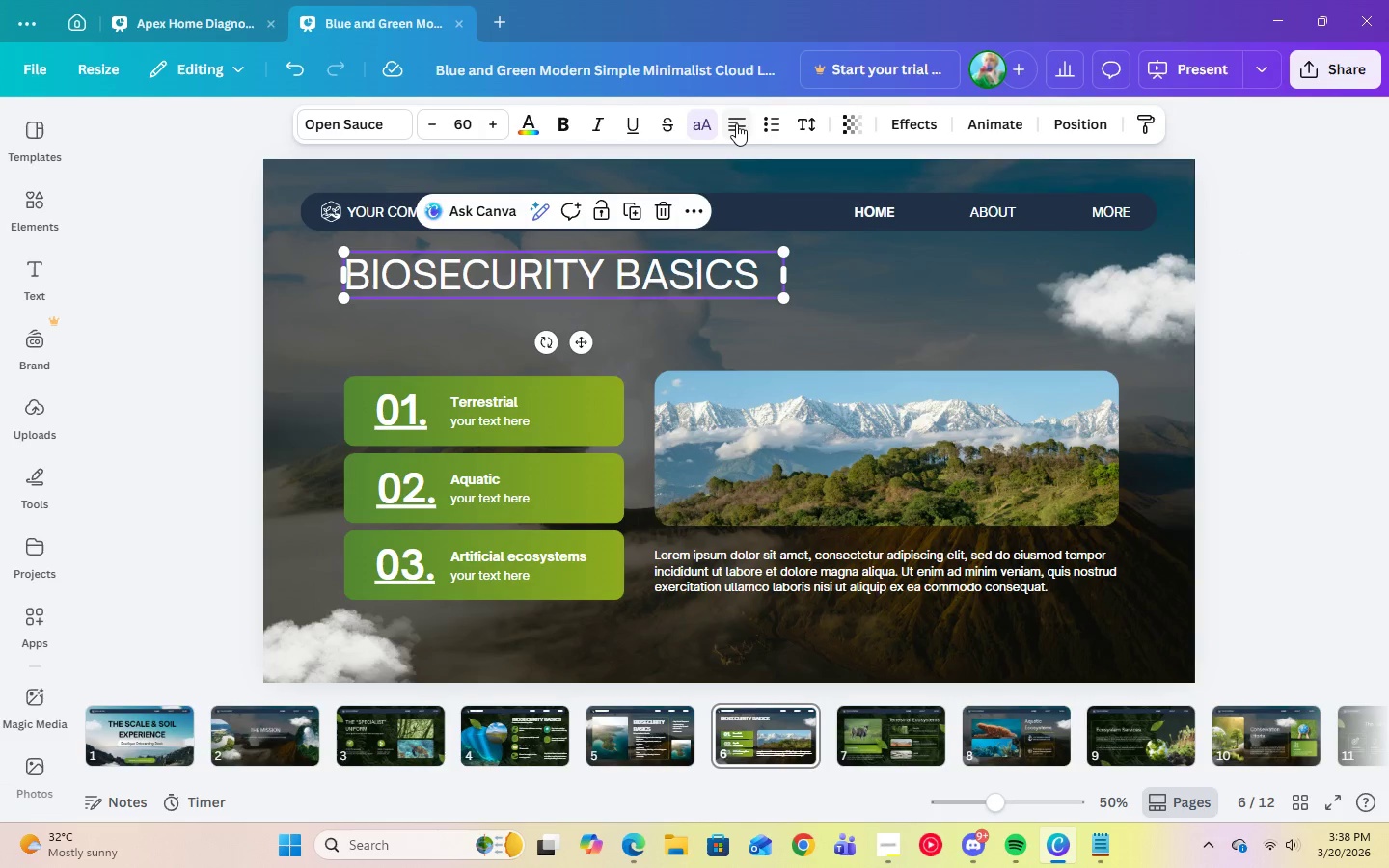 
left_click([738, 125])
 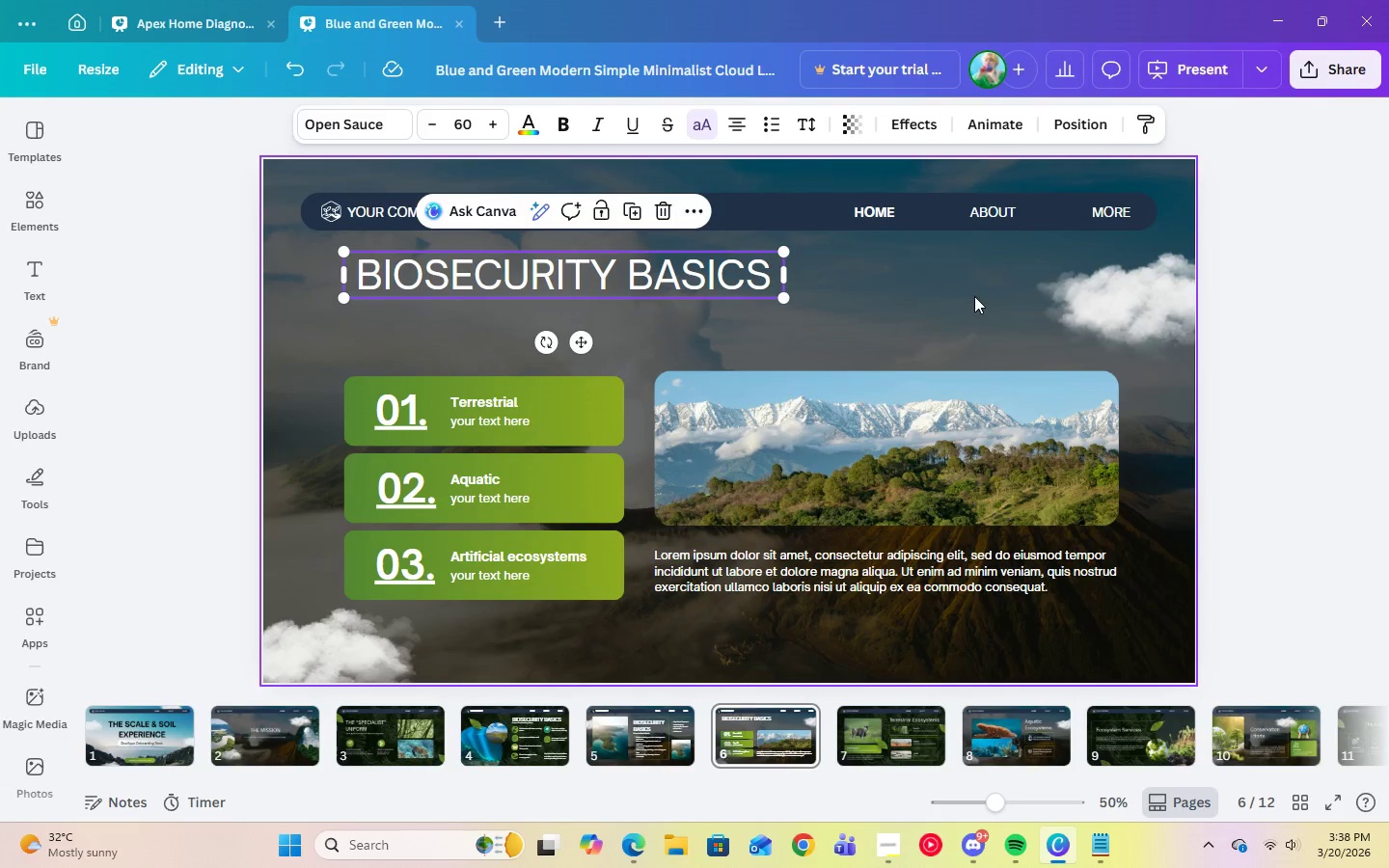 
double_click([657, 285])
 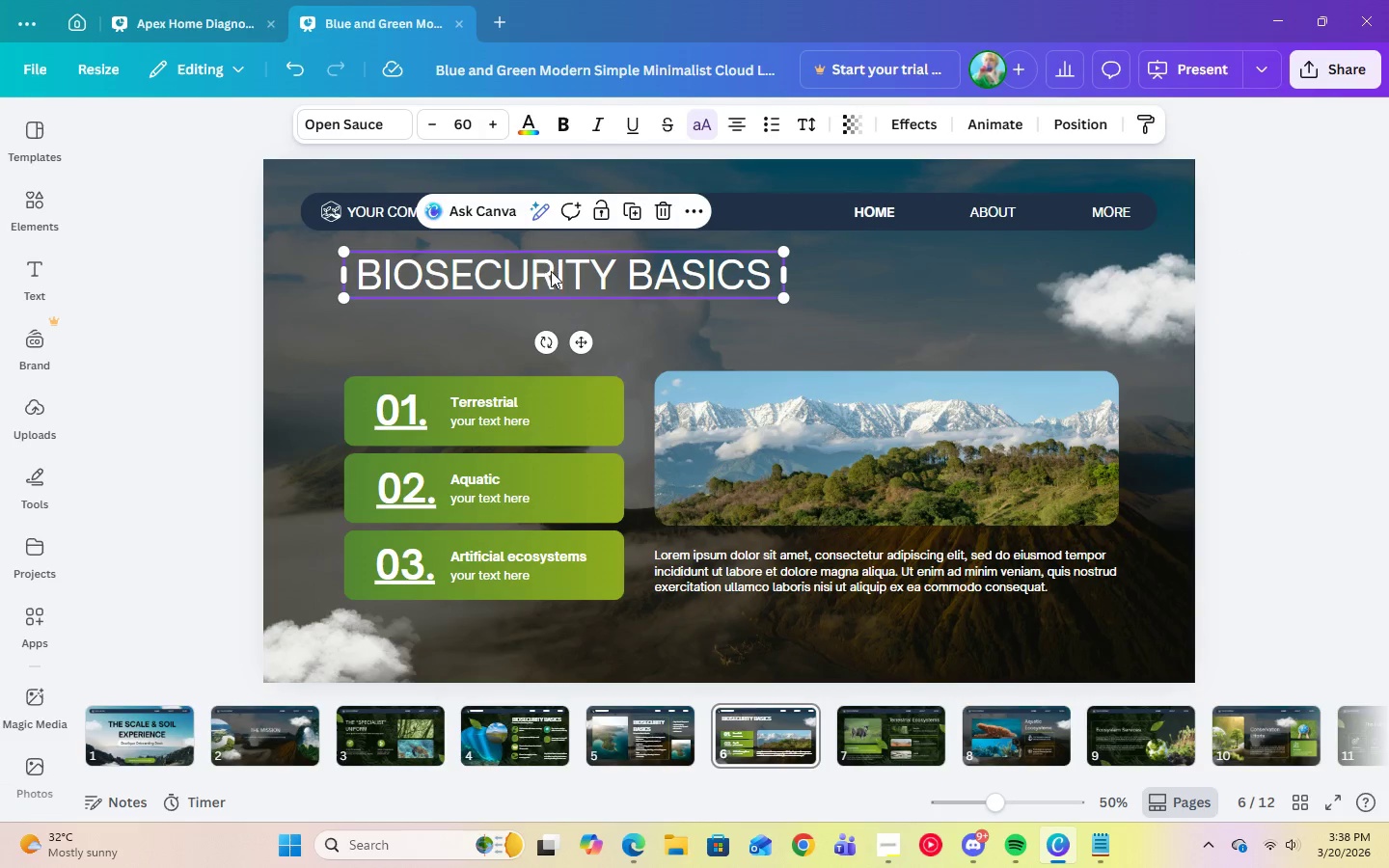 
left_click_drag(start_coordinate=[544, 271], to_coordinate=[711, 274])
 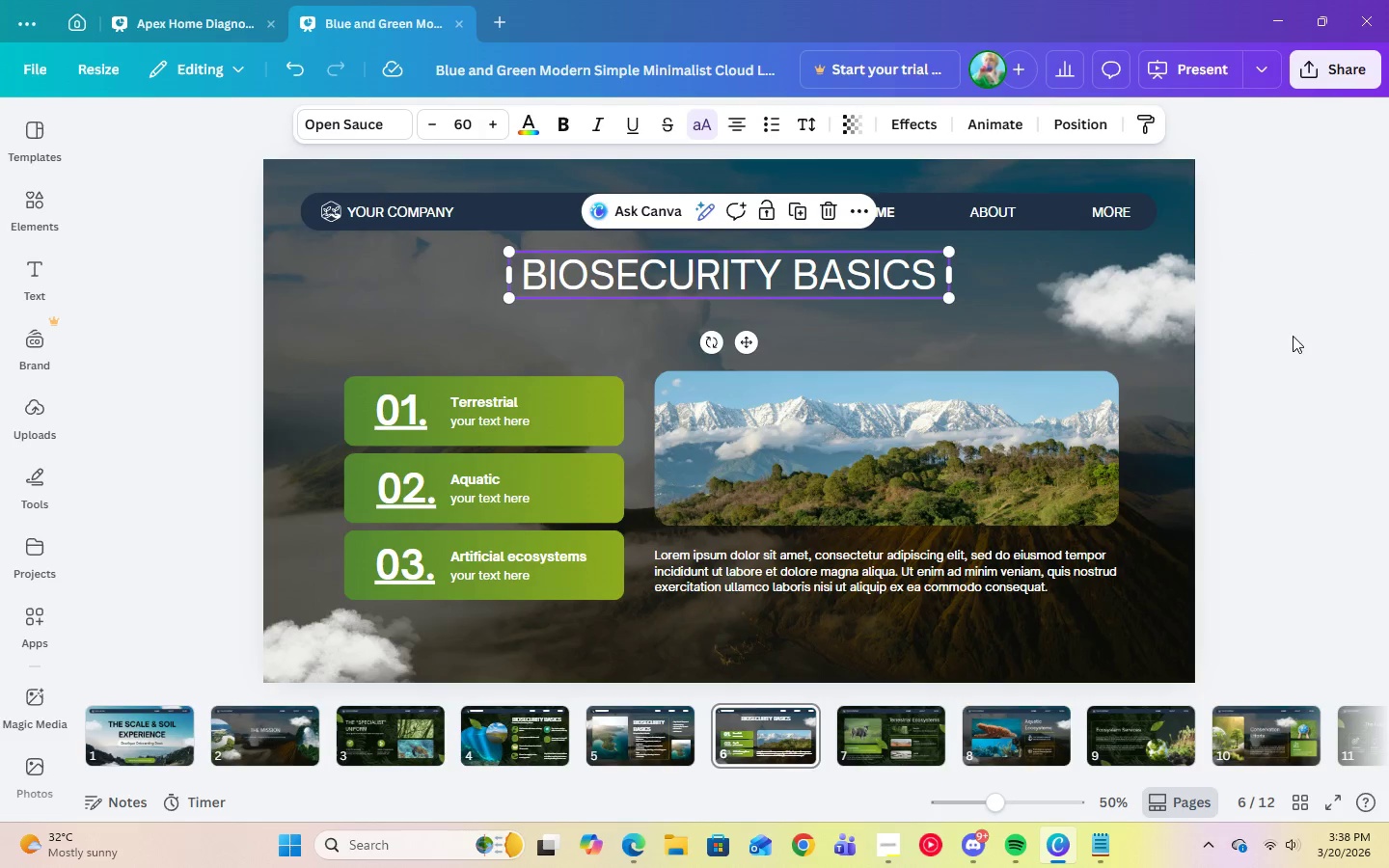 
left_click([1294, 336])
 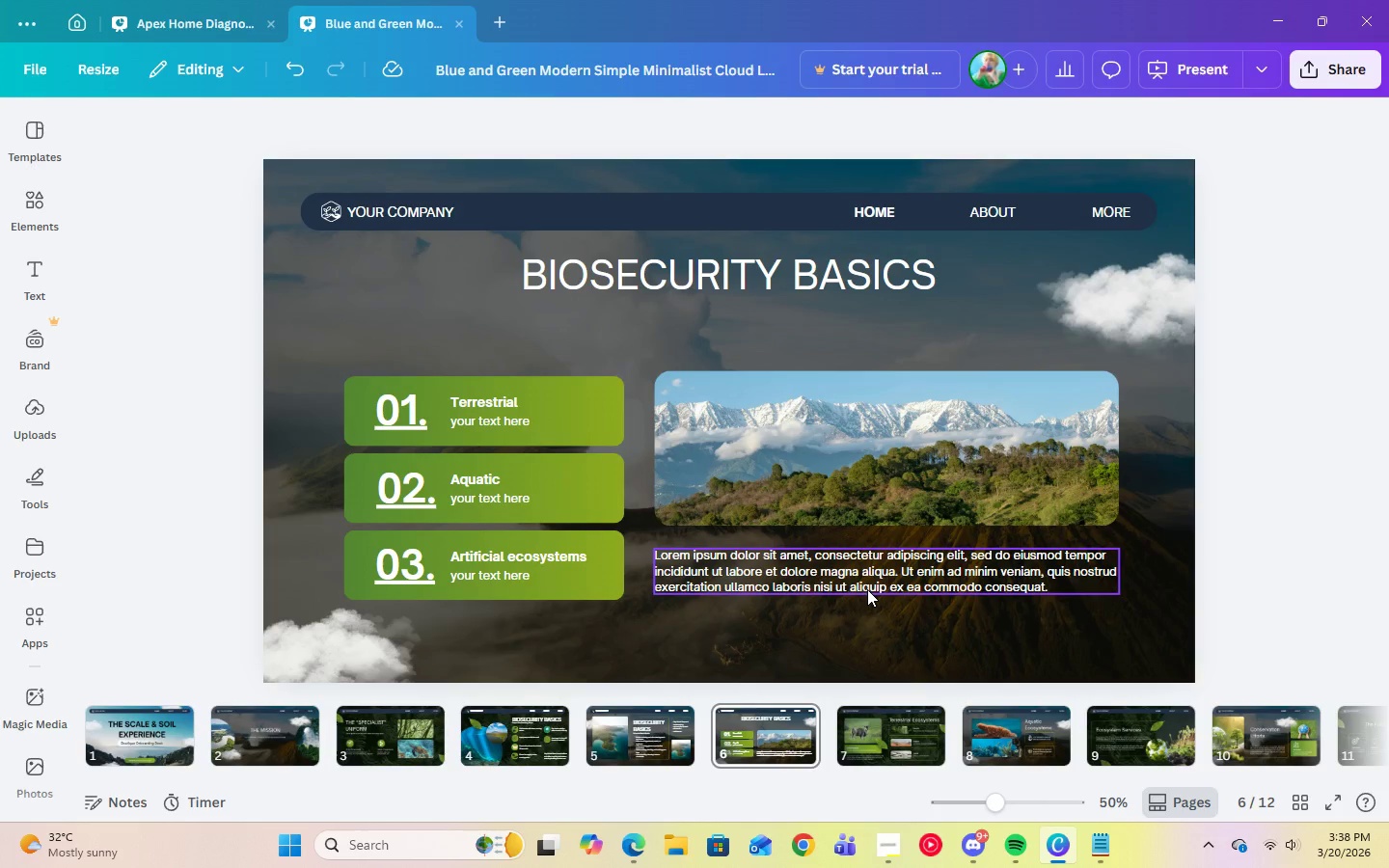 
double_click([871, 578])
 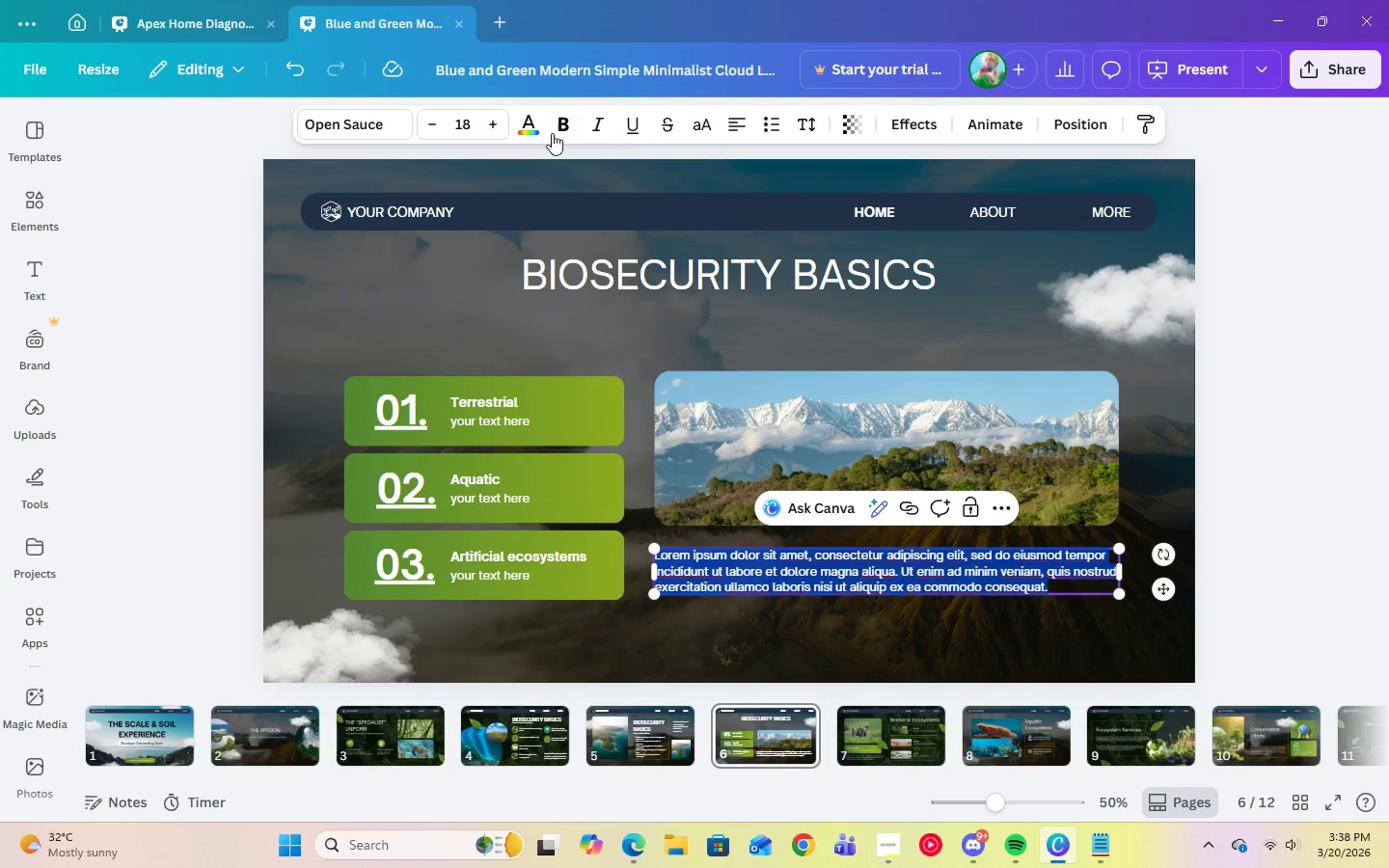 
left_click([556, 136])
 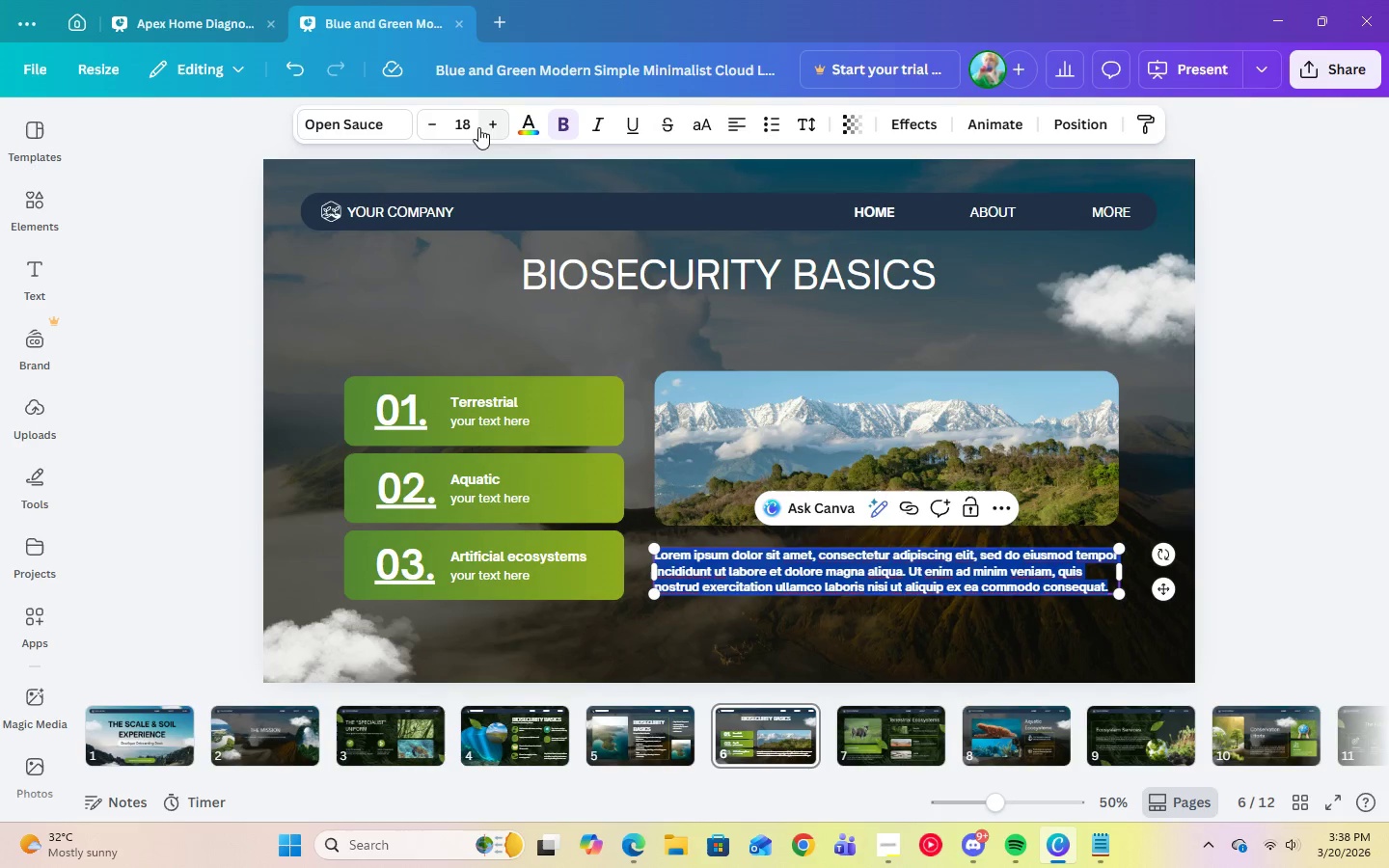 
left_click([474, 127])
 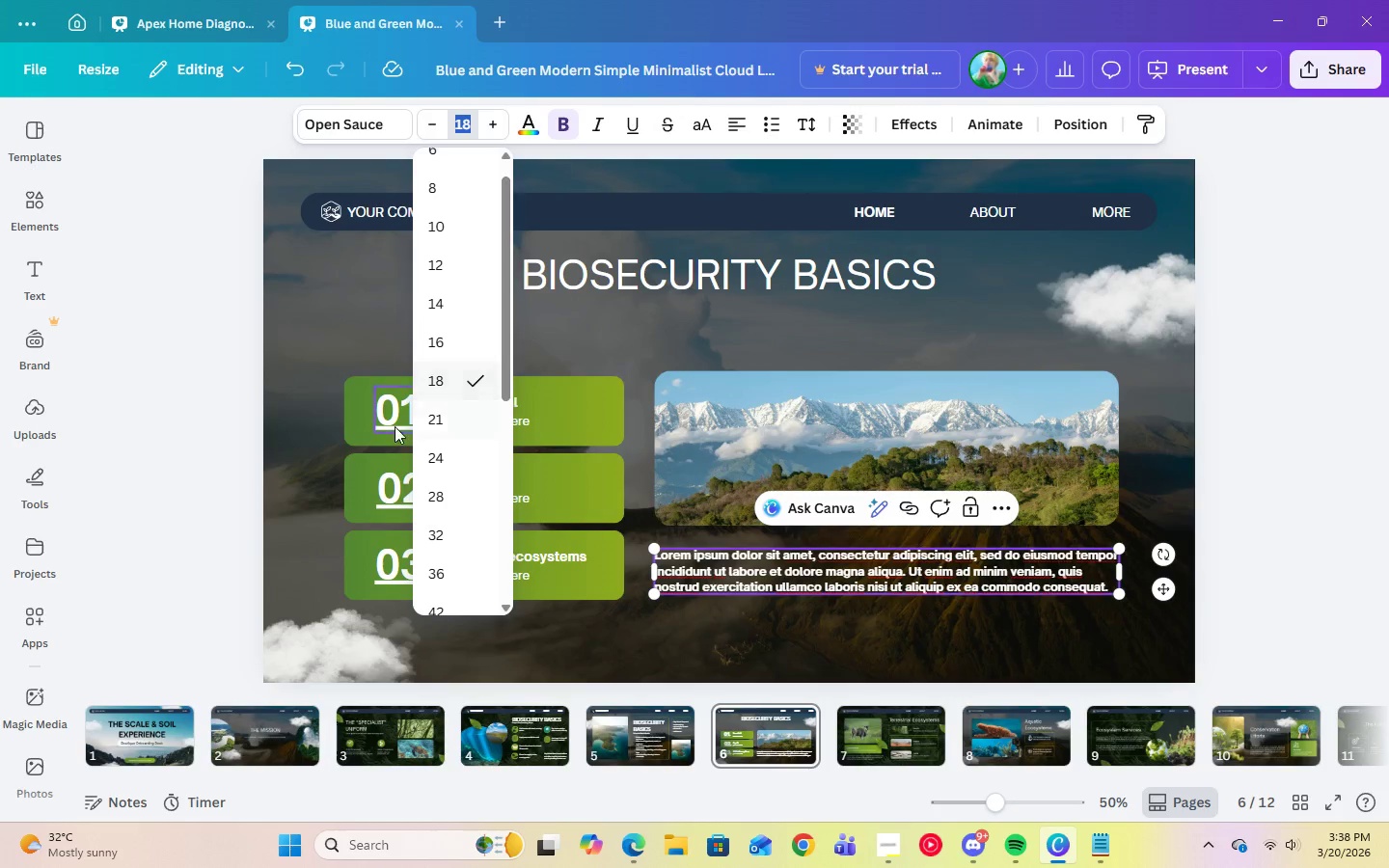 
left_click([444, 422])
 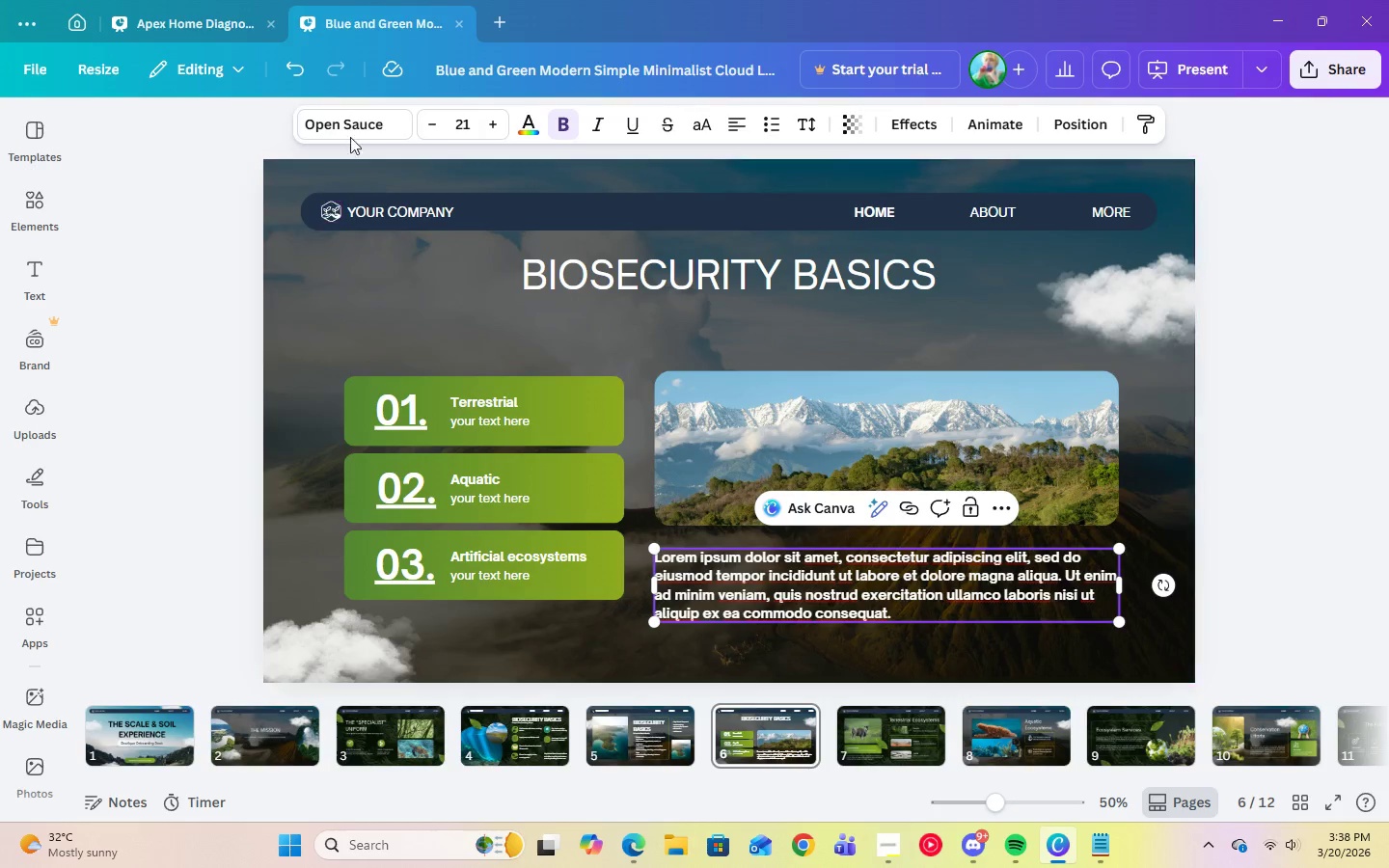 
left_click([348, 128])
 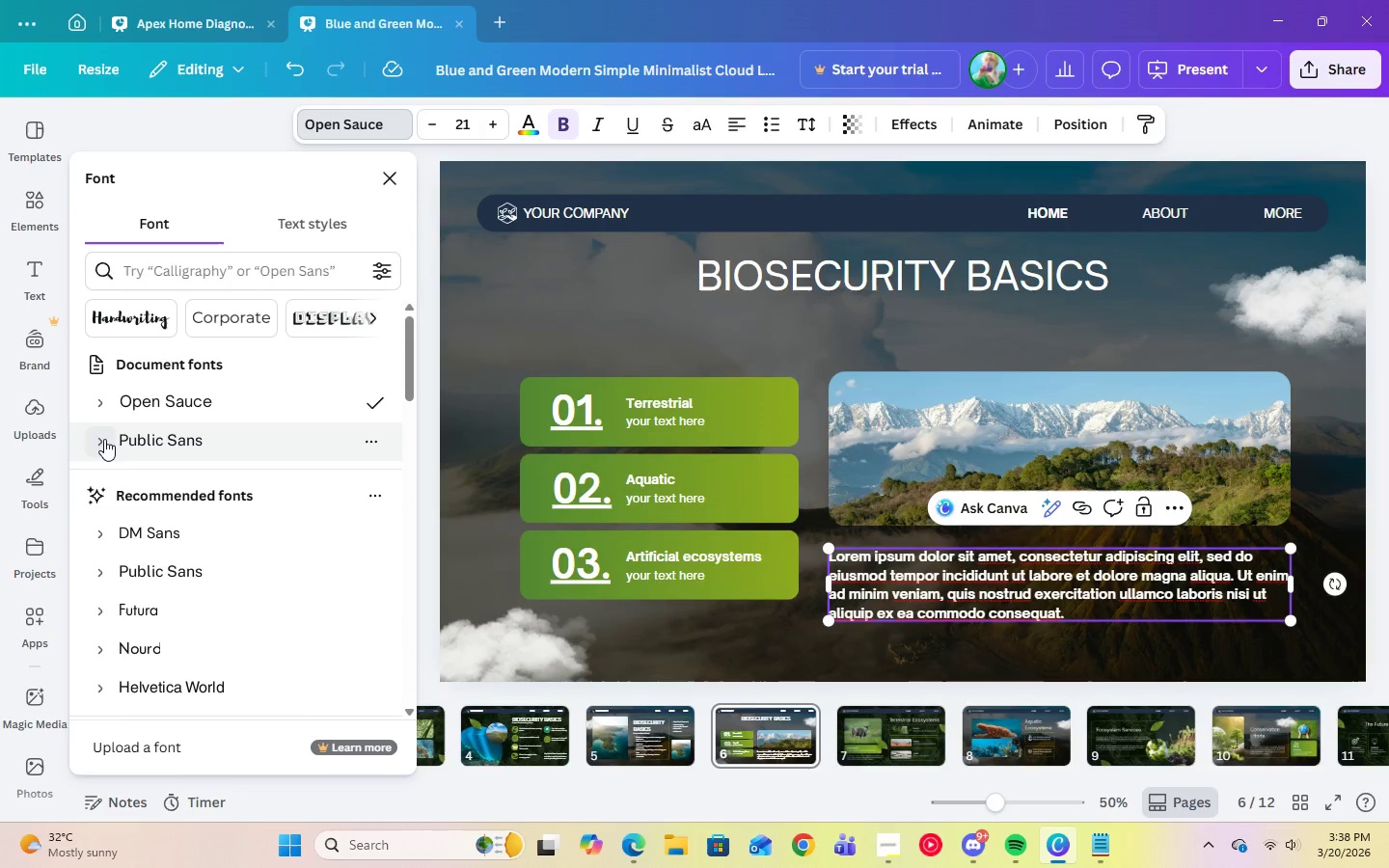 
left_click([107, 440])
 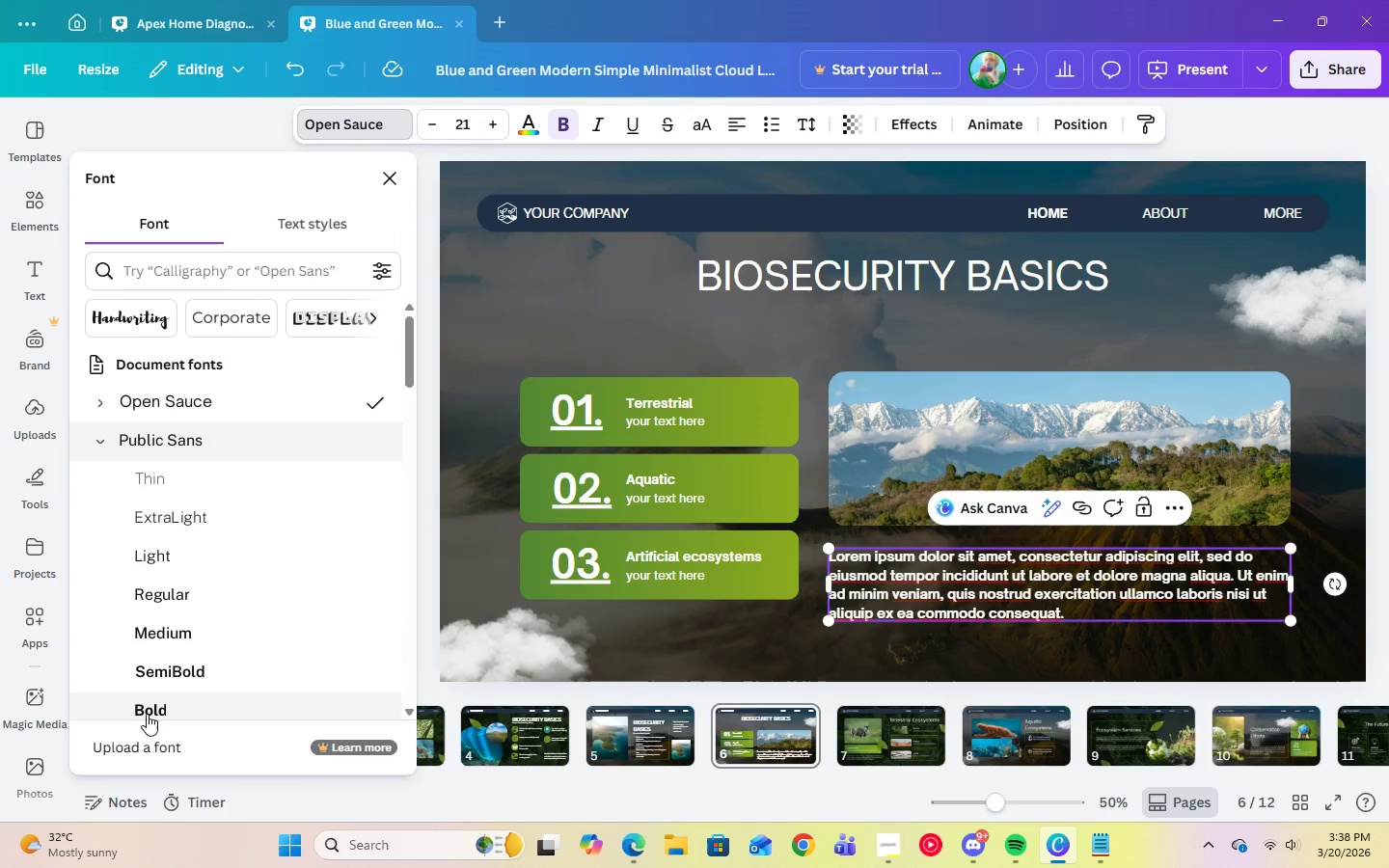 
left_click([141, 709])
 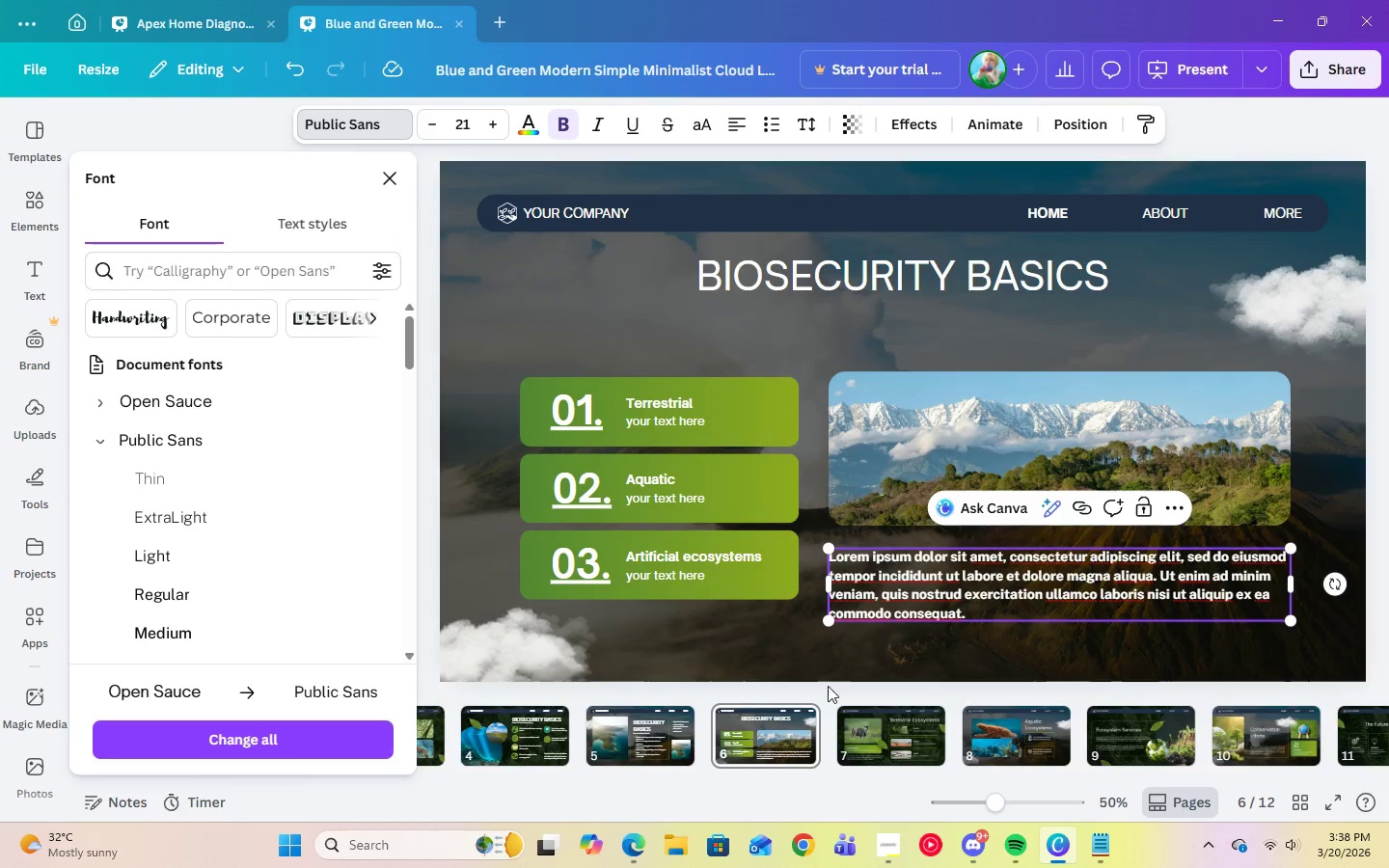 
left_click([901, 716])
 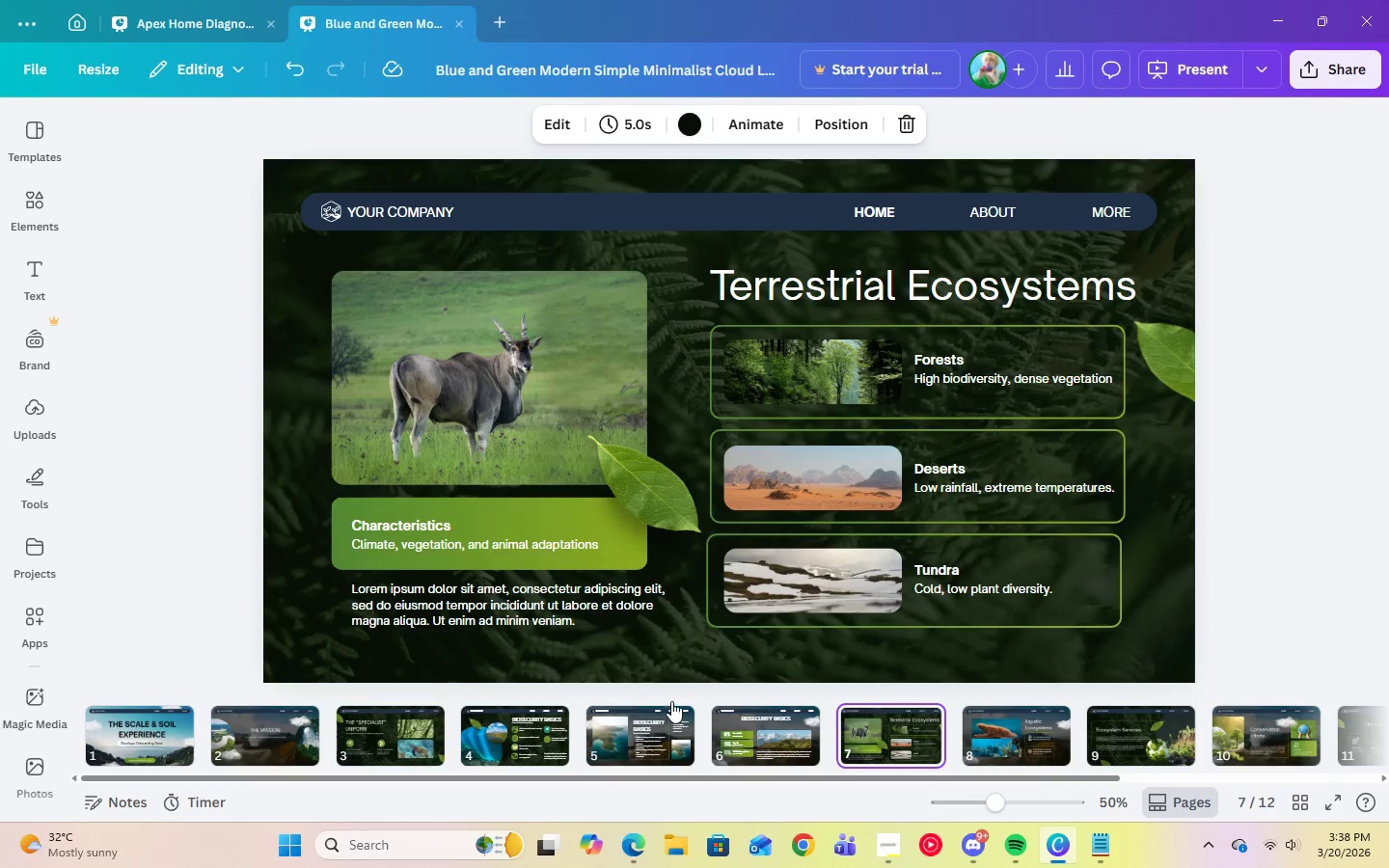 
left_click([657, 720])
 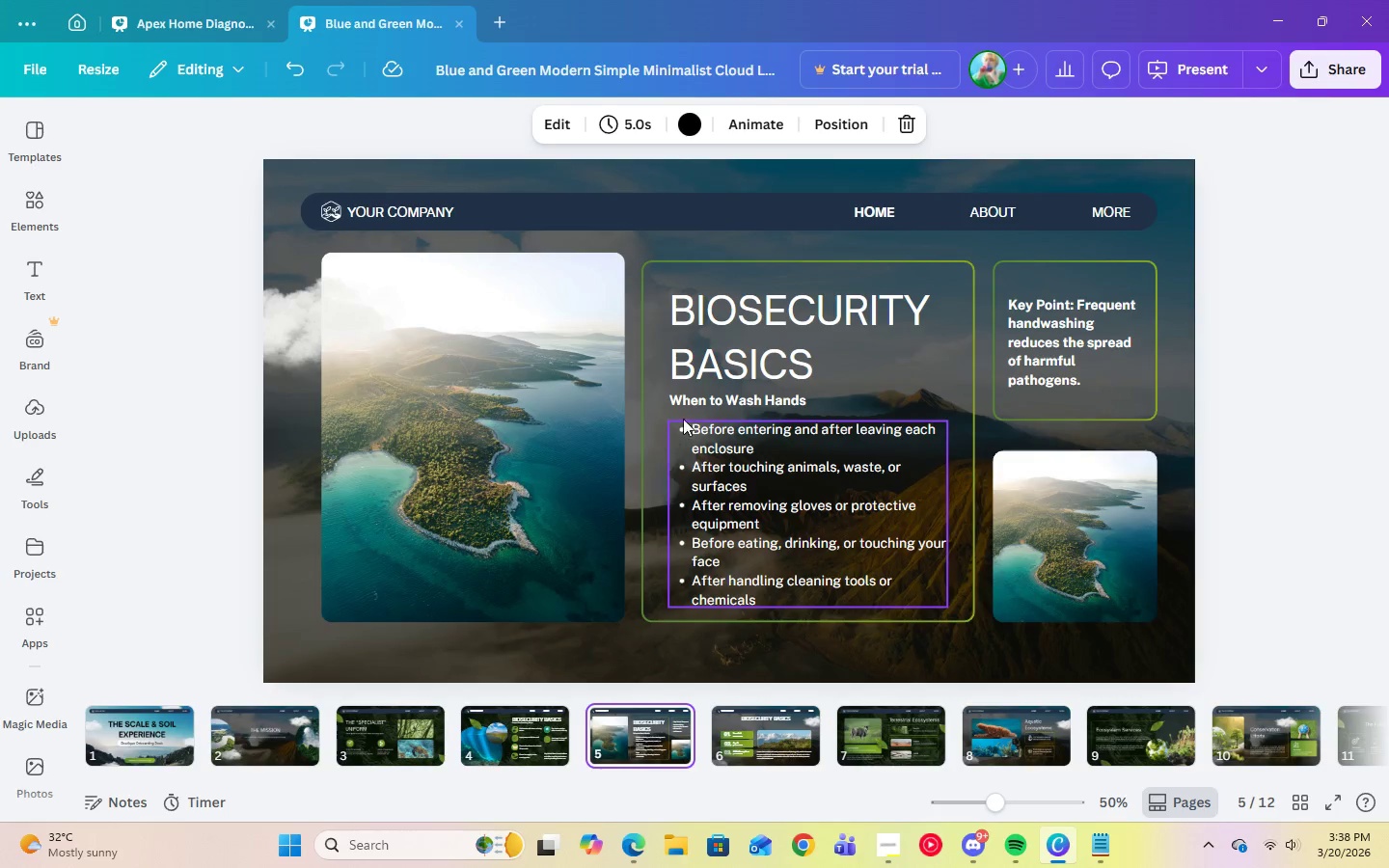 
left_click([688, 406])
 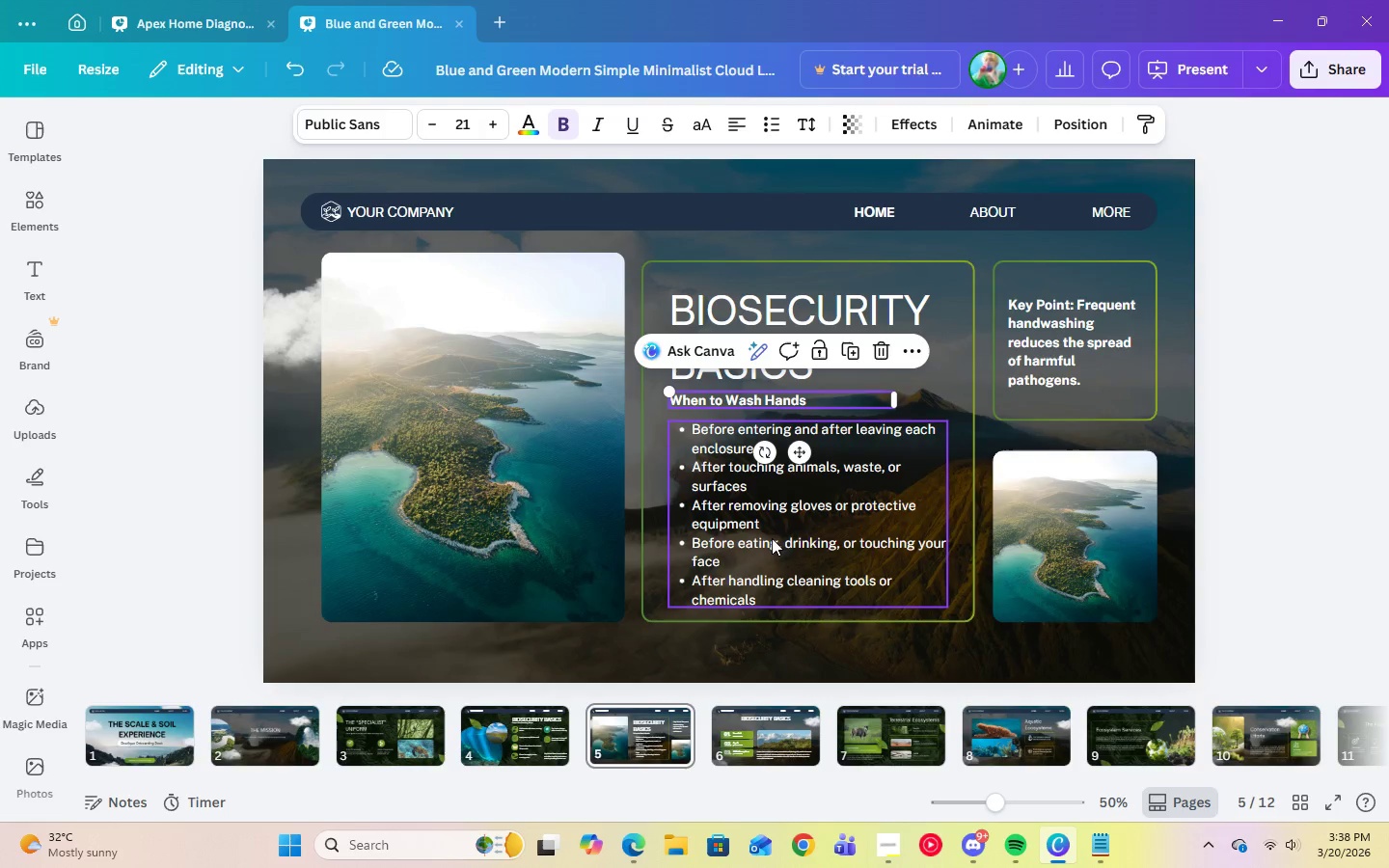 
left_click([772, 541])
 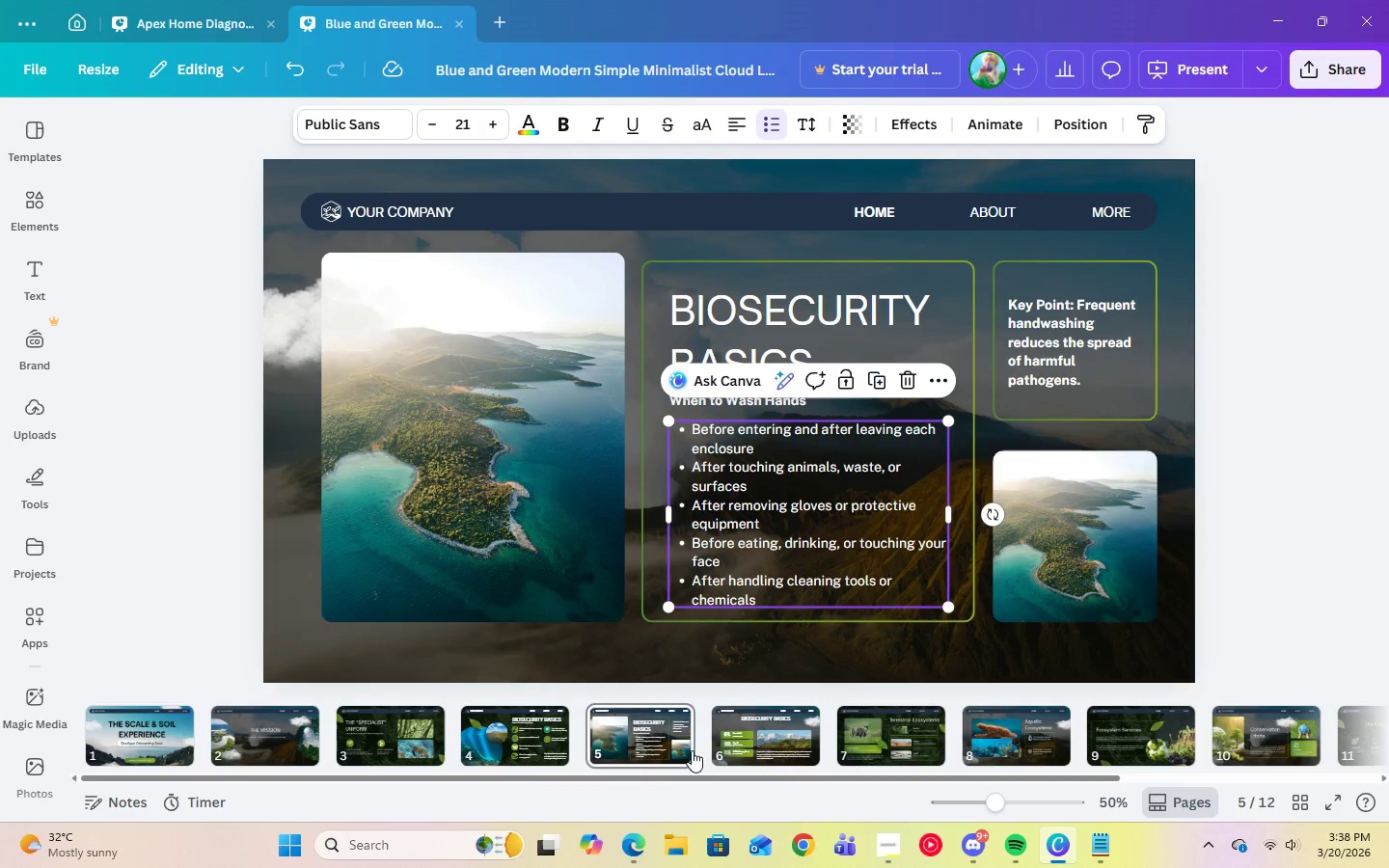 
left_click([1291, 562])
 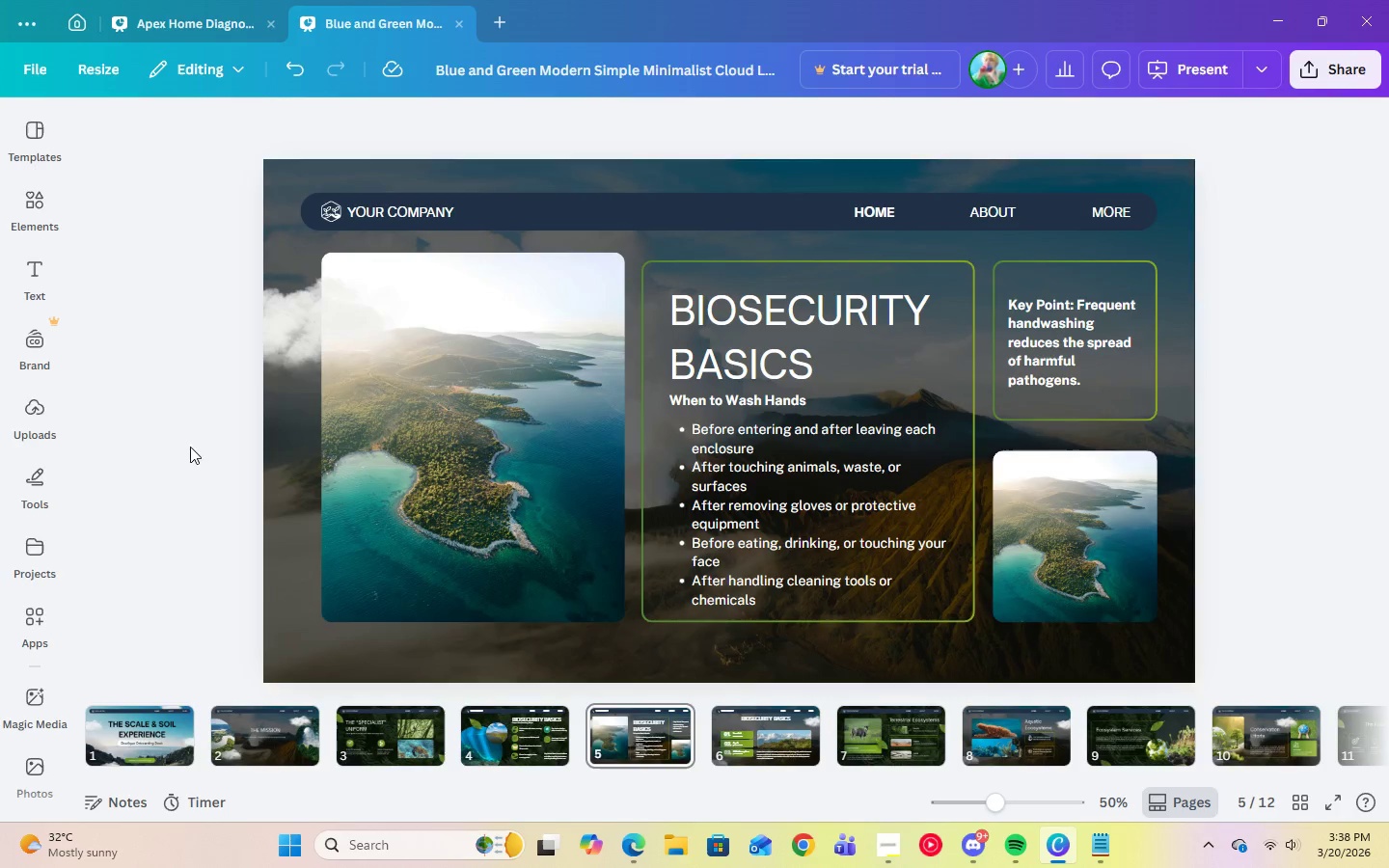 
left_click([738, 725])
 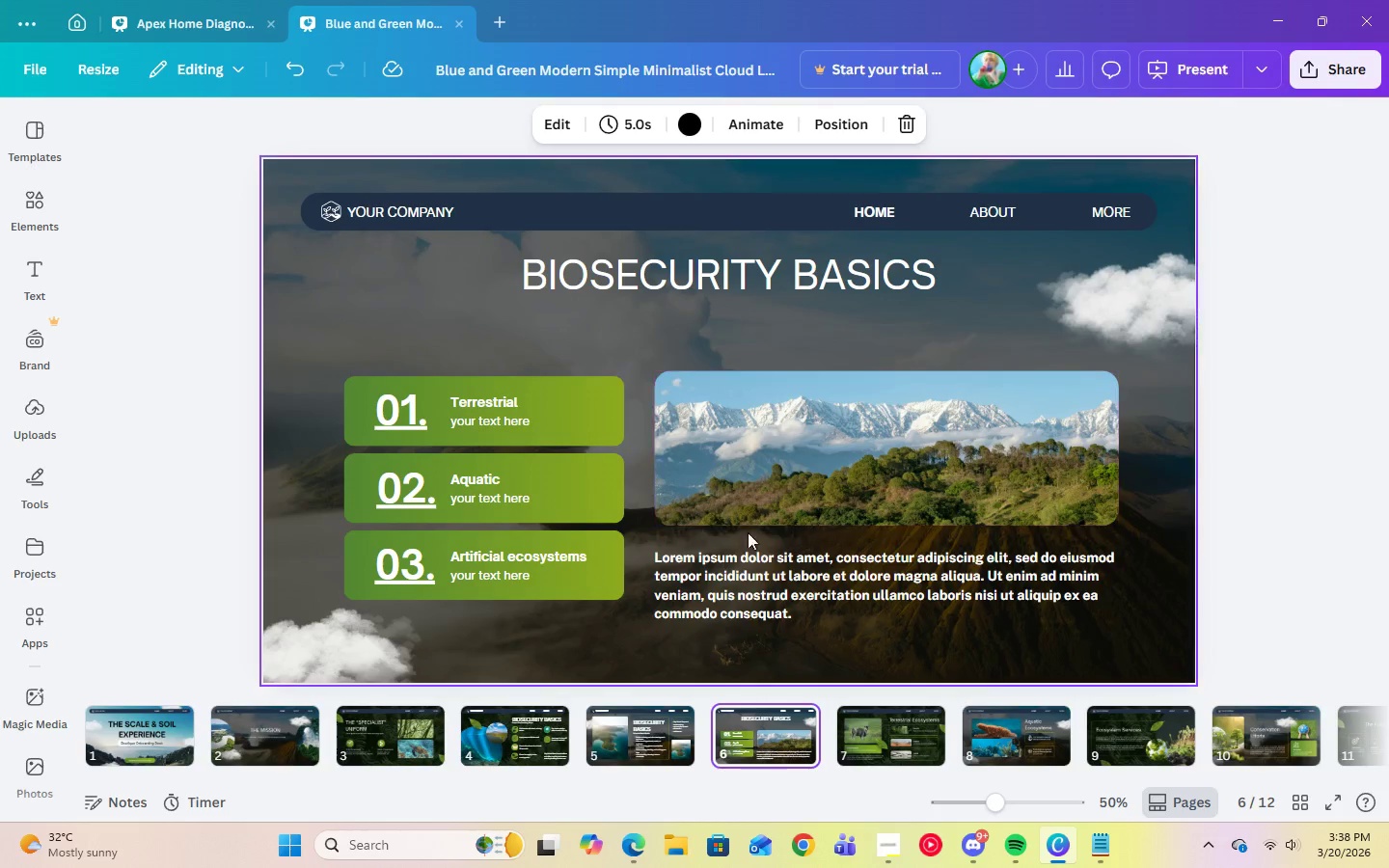 
left_click([773, 551])
 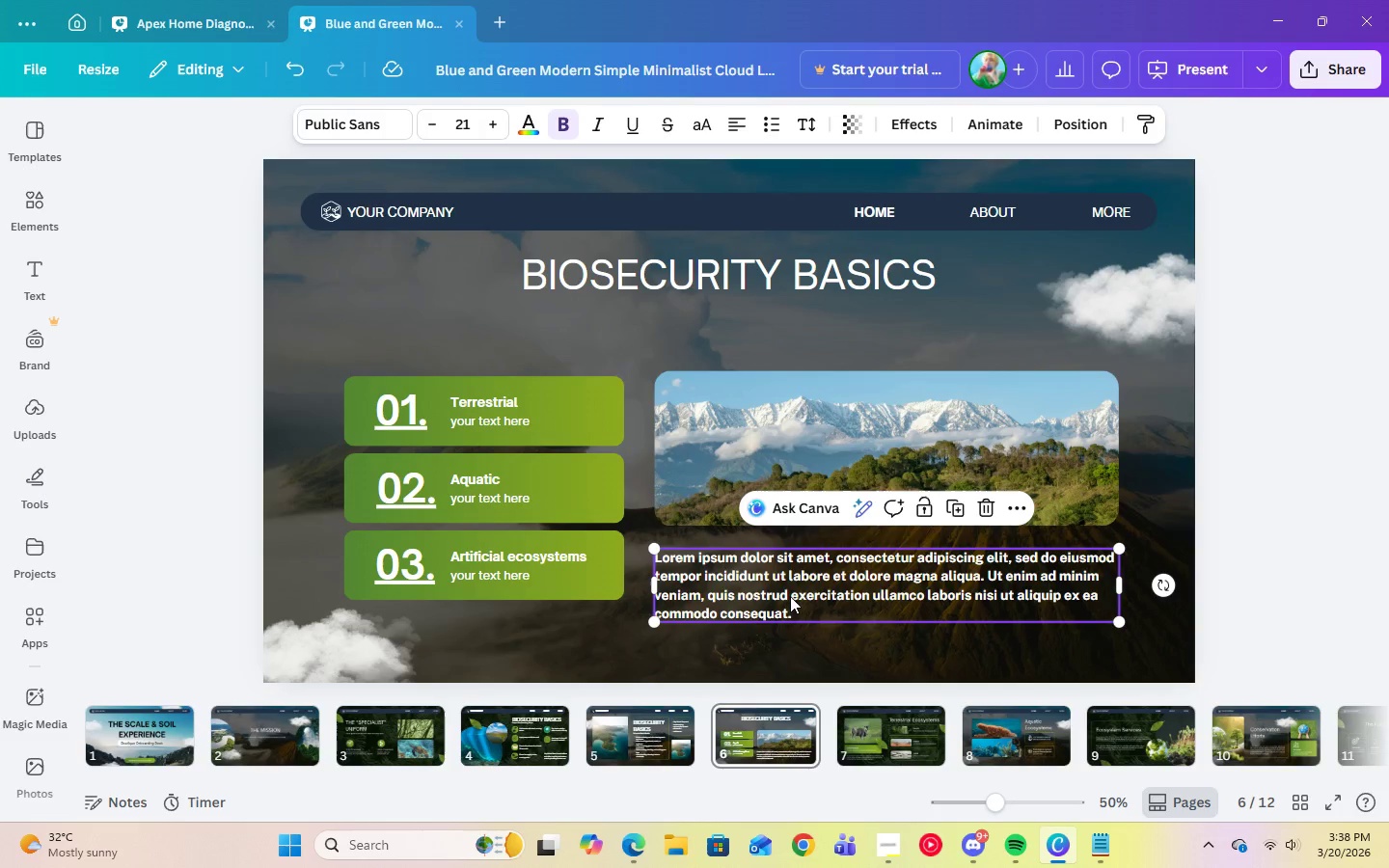 
left_click([790, 608])
 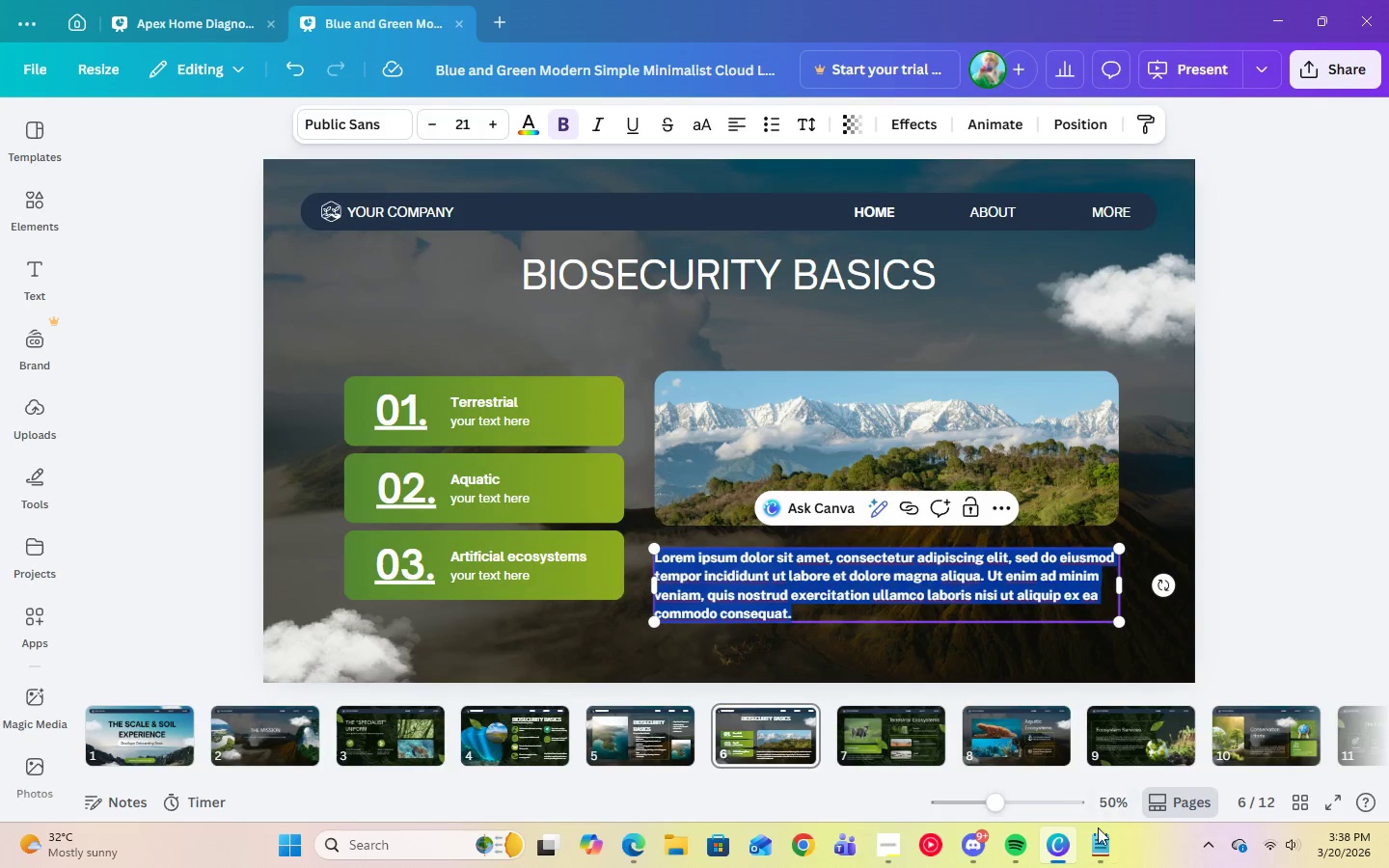 
left_click([1102, 846])
 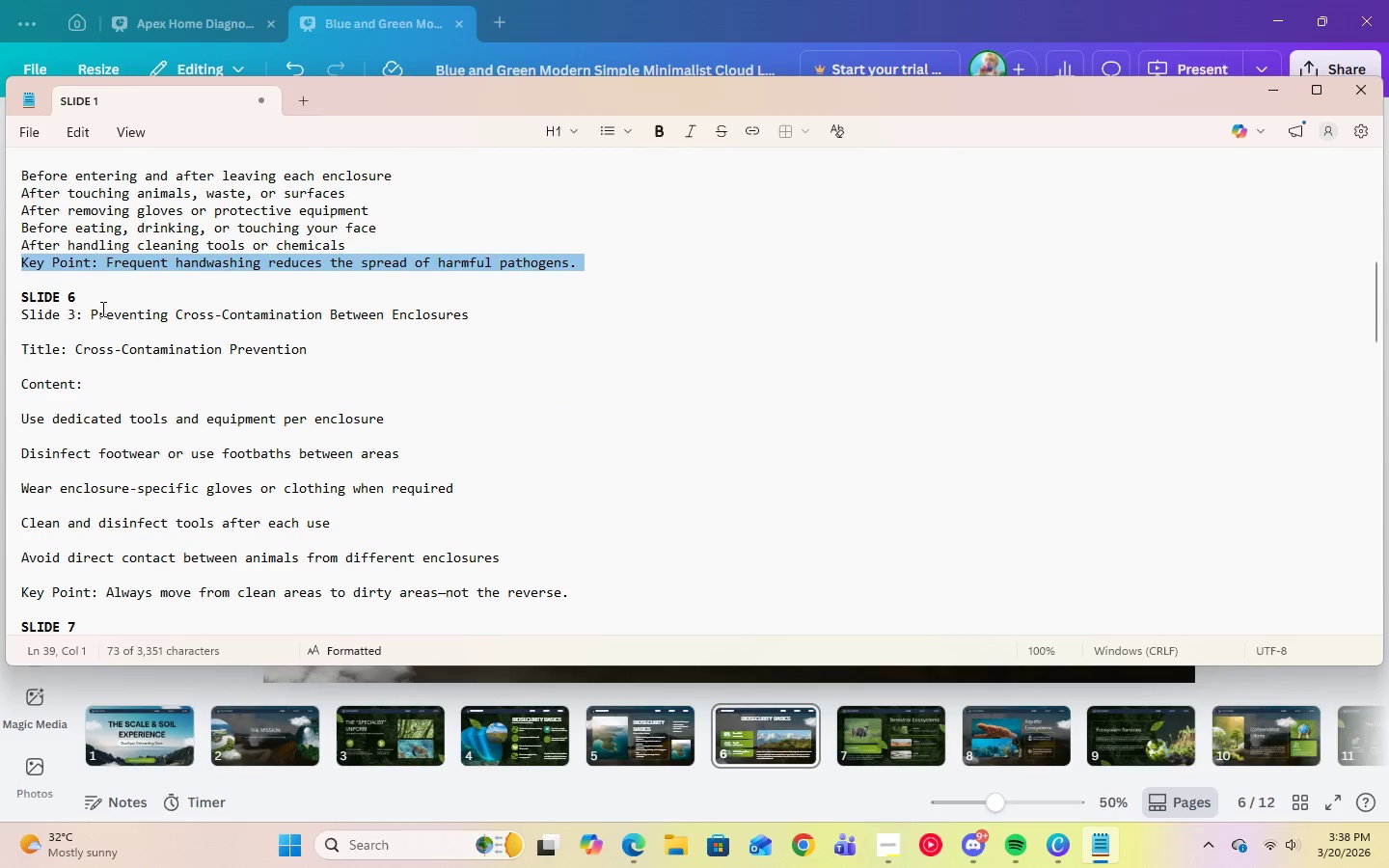 
left_click_drag(start_coordinate=[93, 316], to_coordinate=[472, 312])
 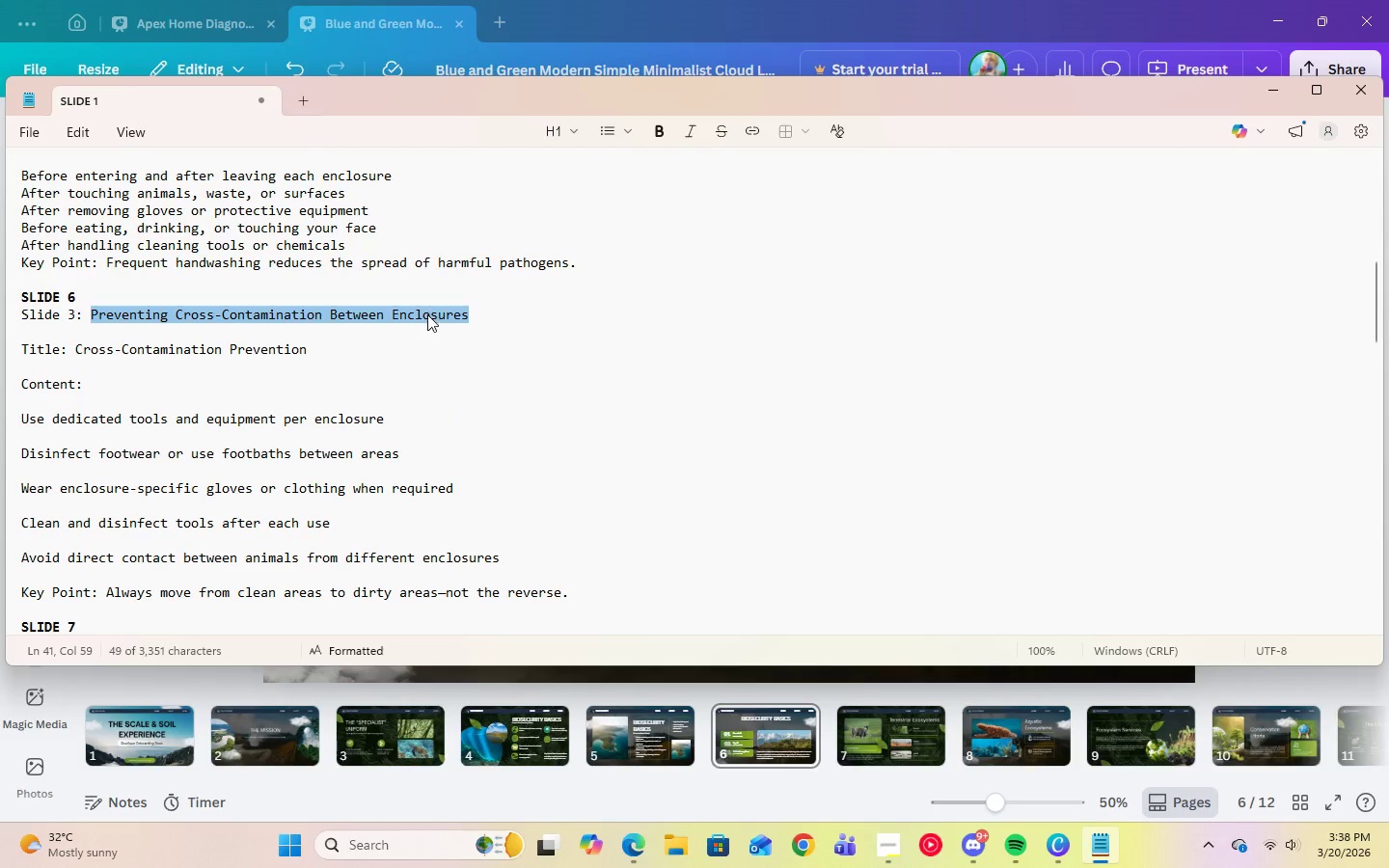 
right_click([427, 314])
 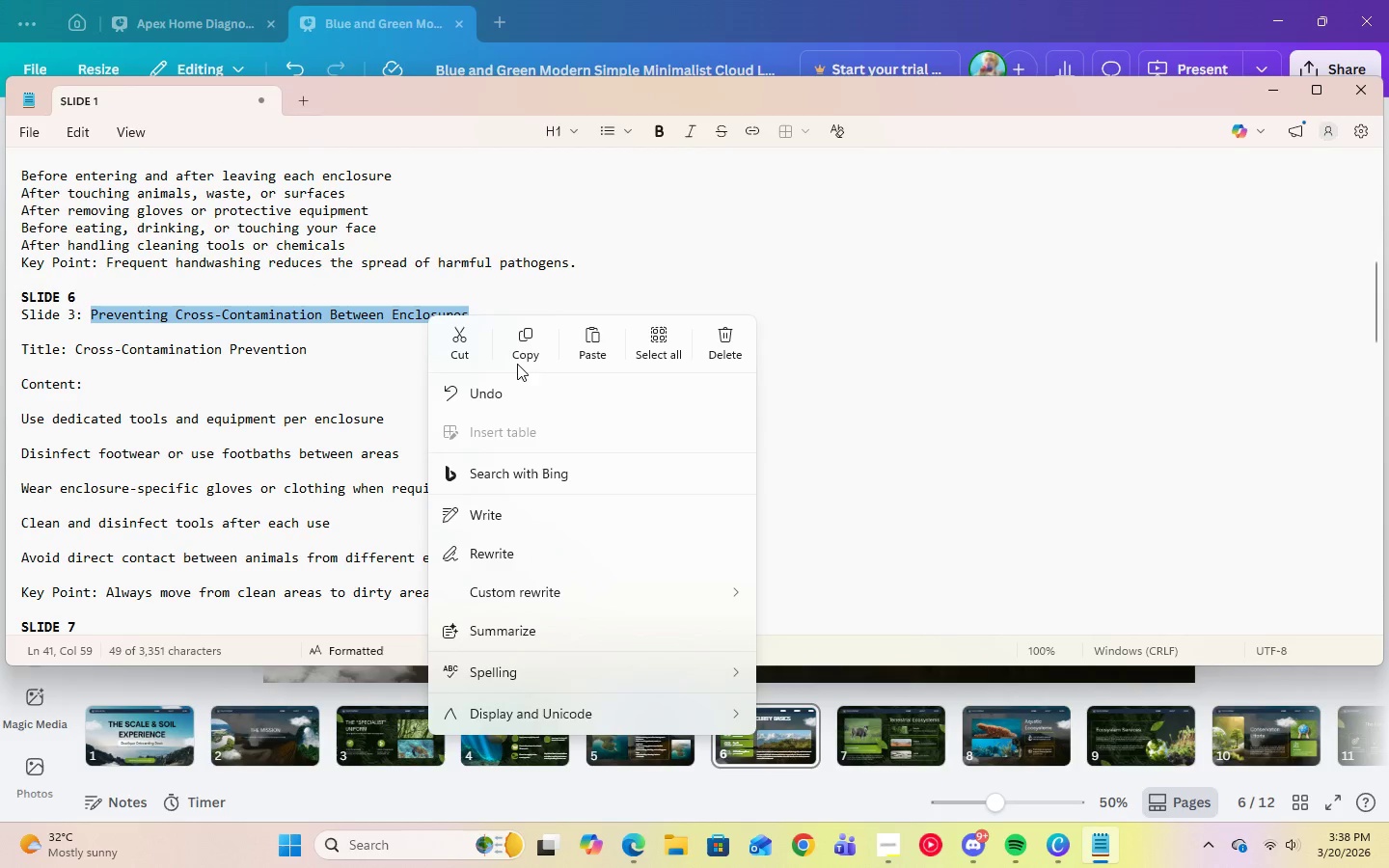 
left_click([516, 356])
 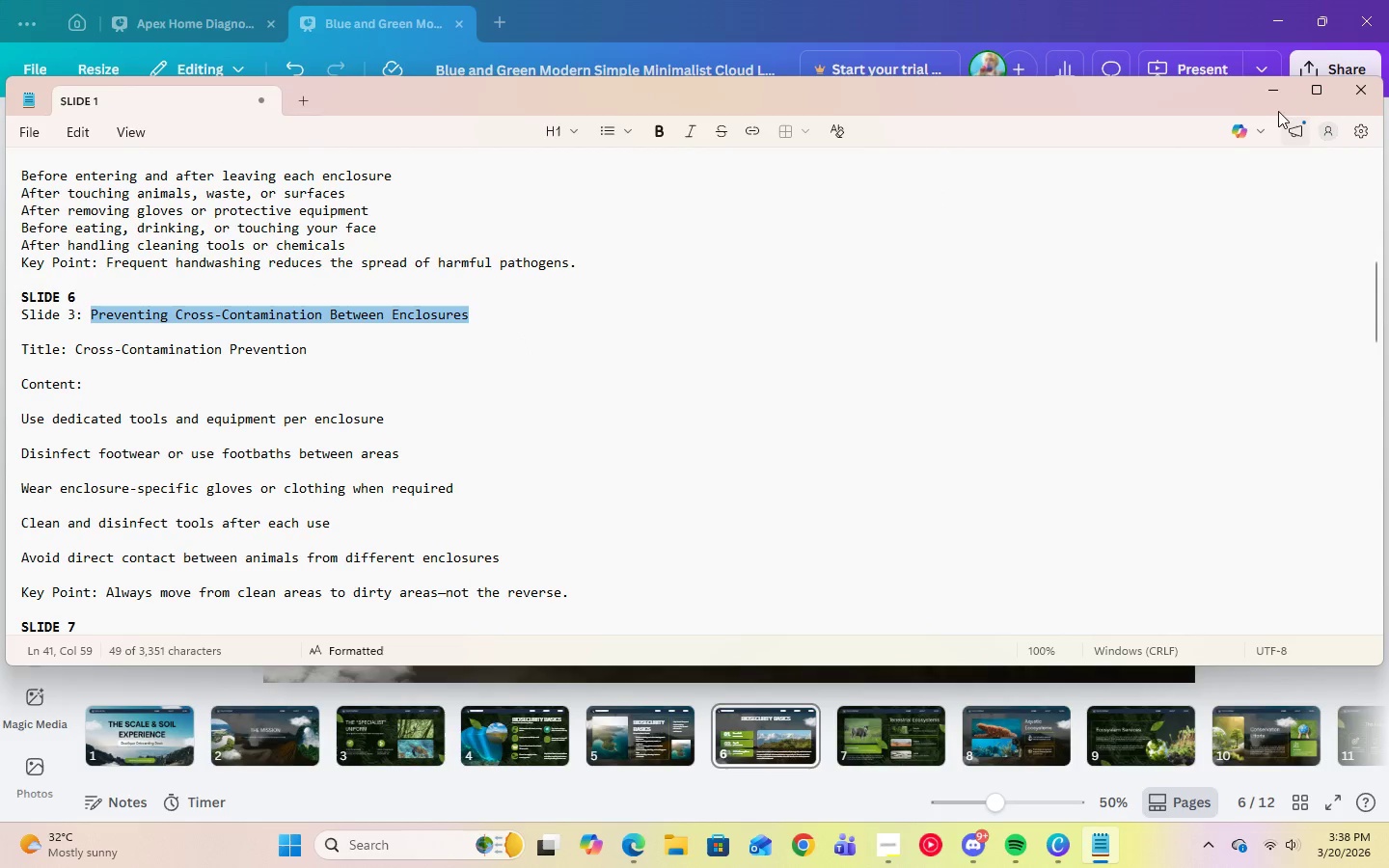 
left_click([1274, 95])
 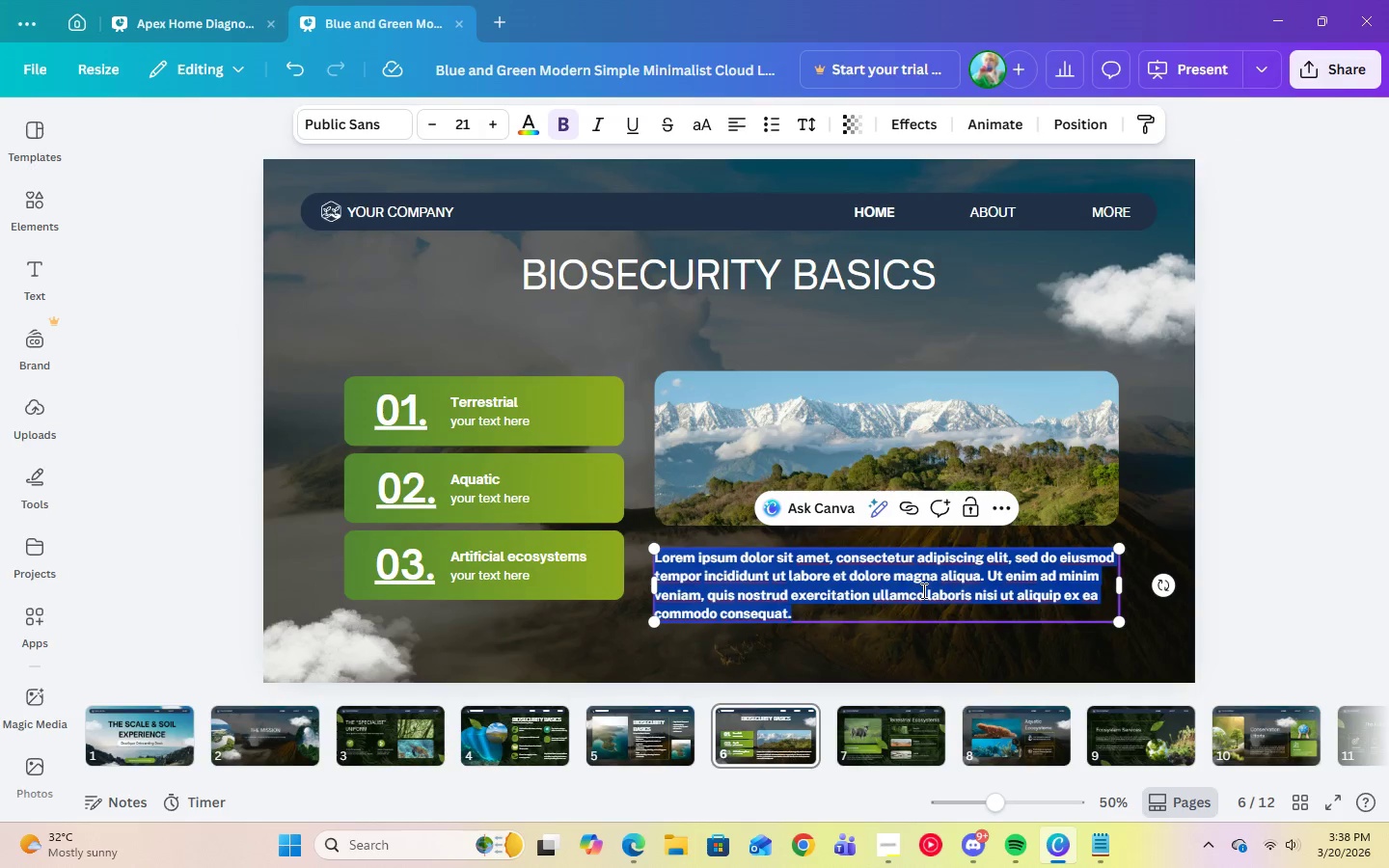 
right_click([779, 591])
 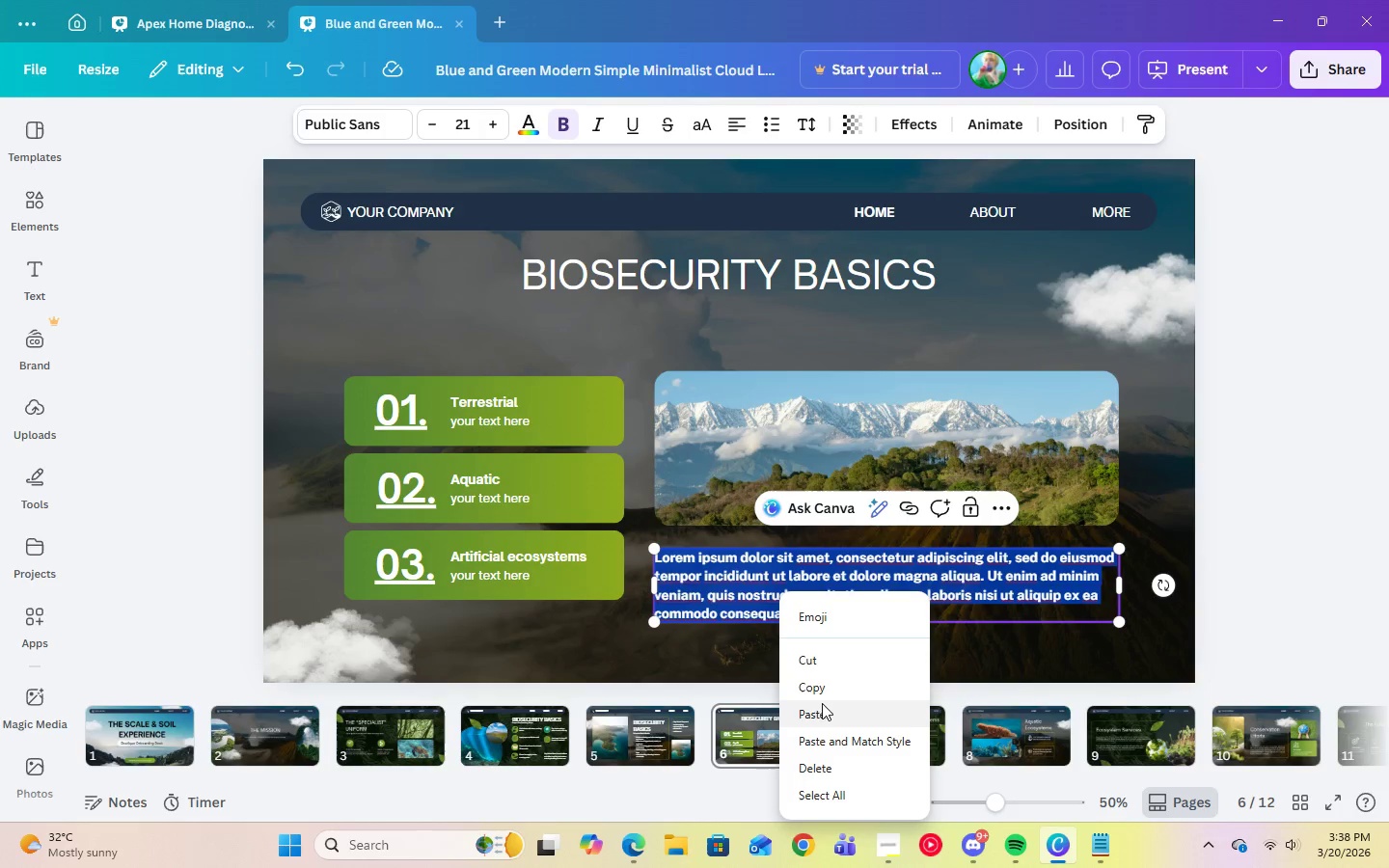 
left_click([822, 712])
 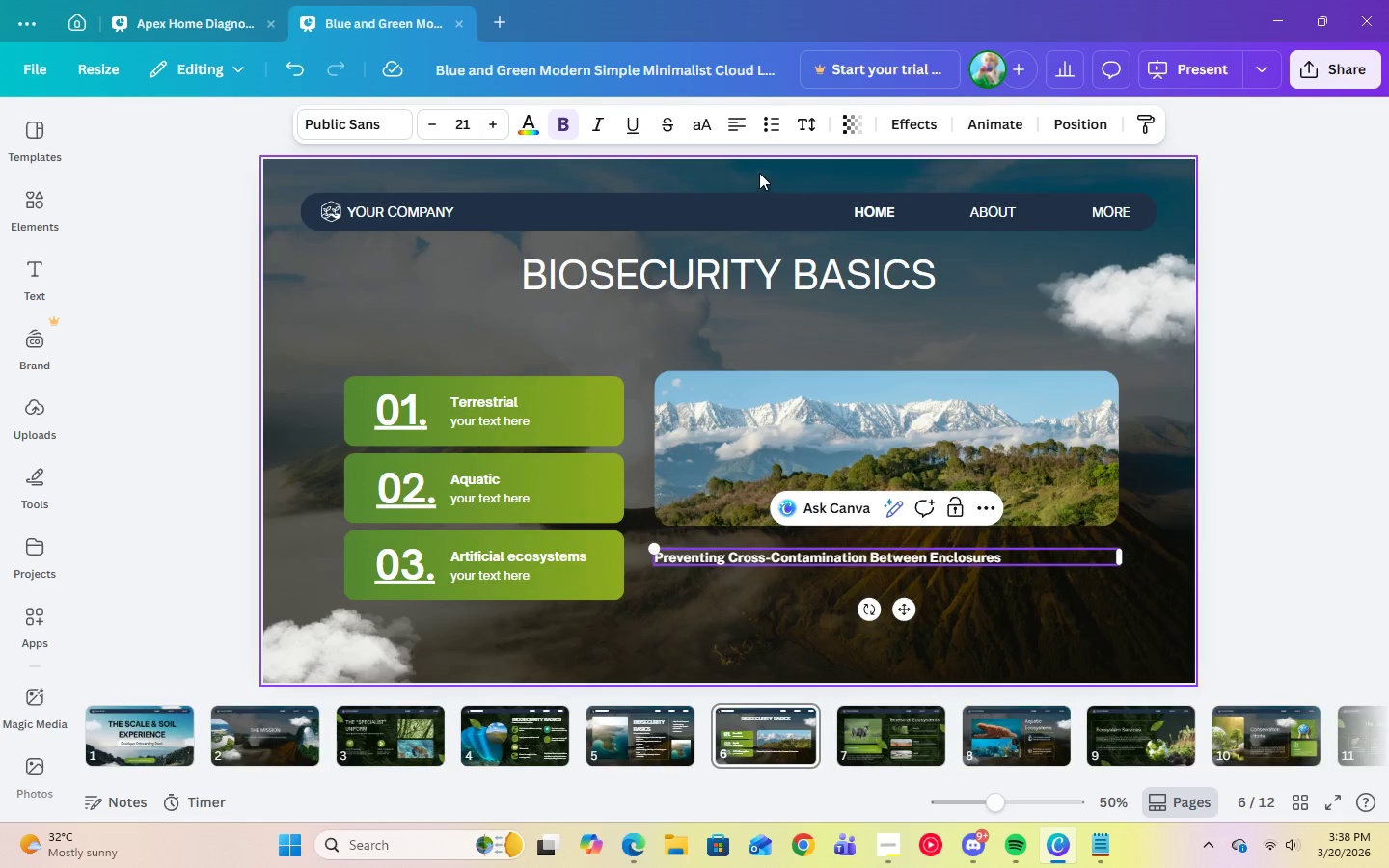 
left_click([738, 129])
 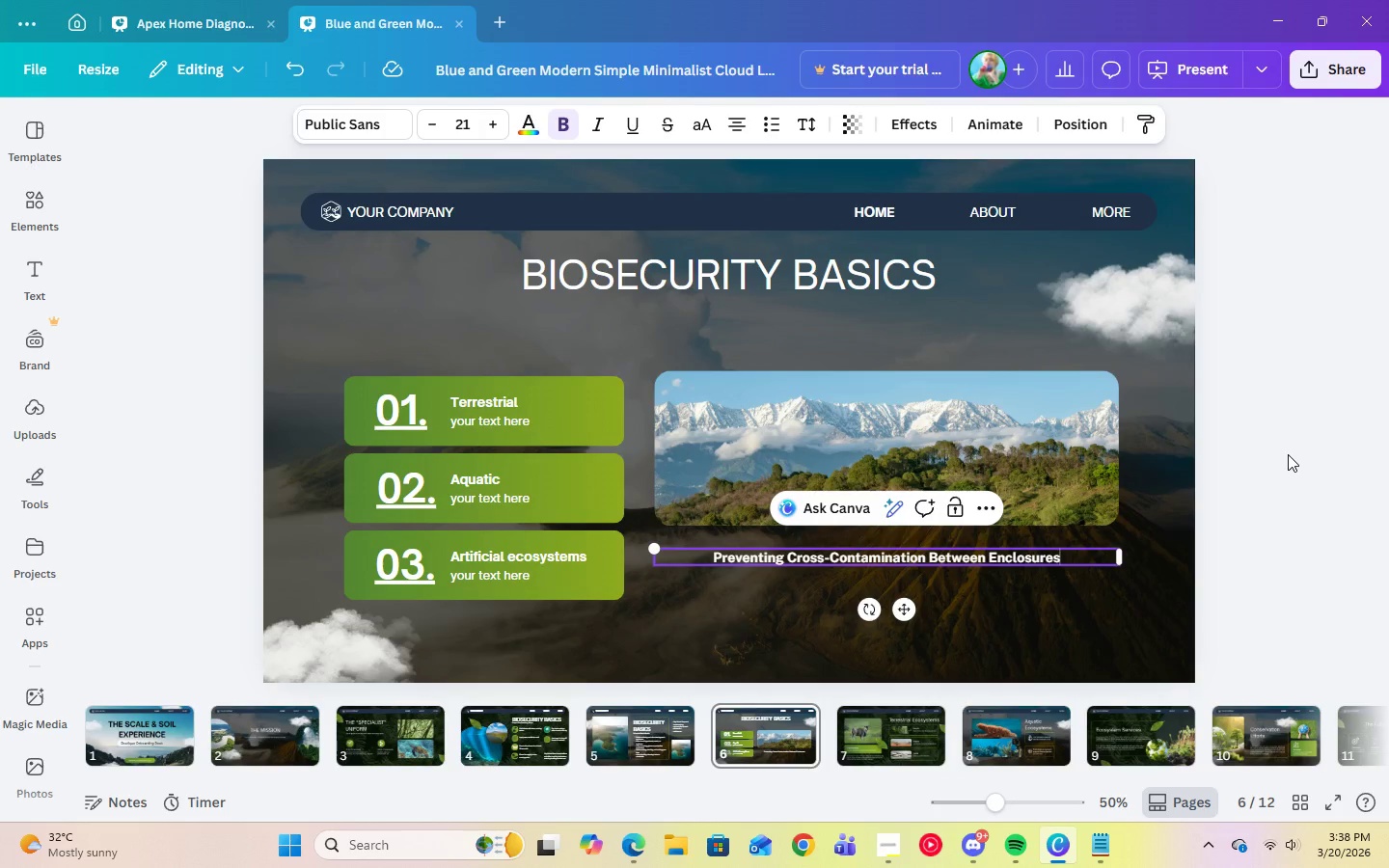 
left_click([1288, 454])
 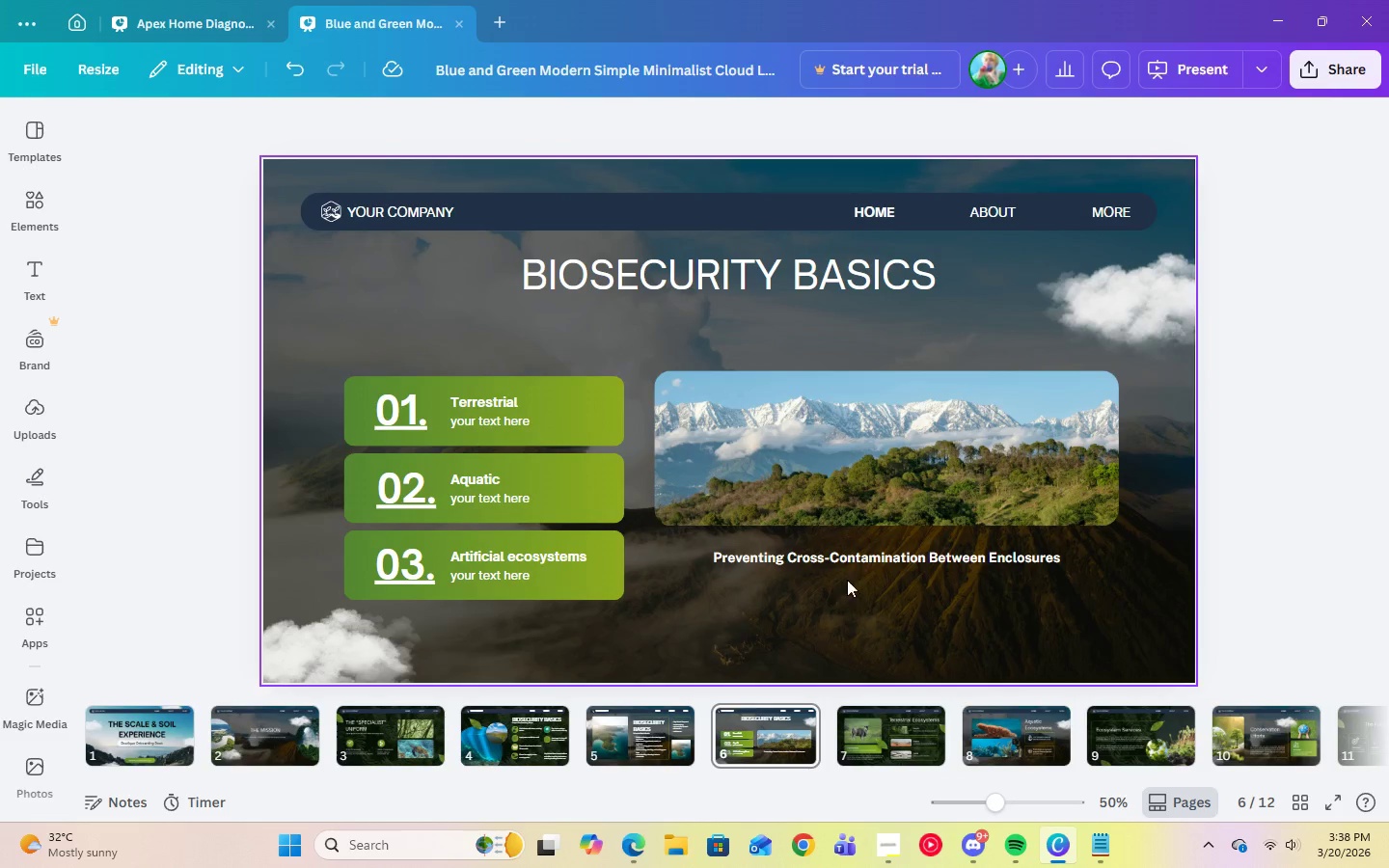 
left_click([853, 558])
 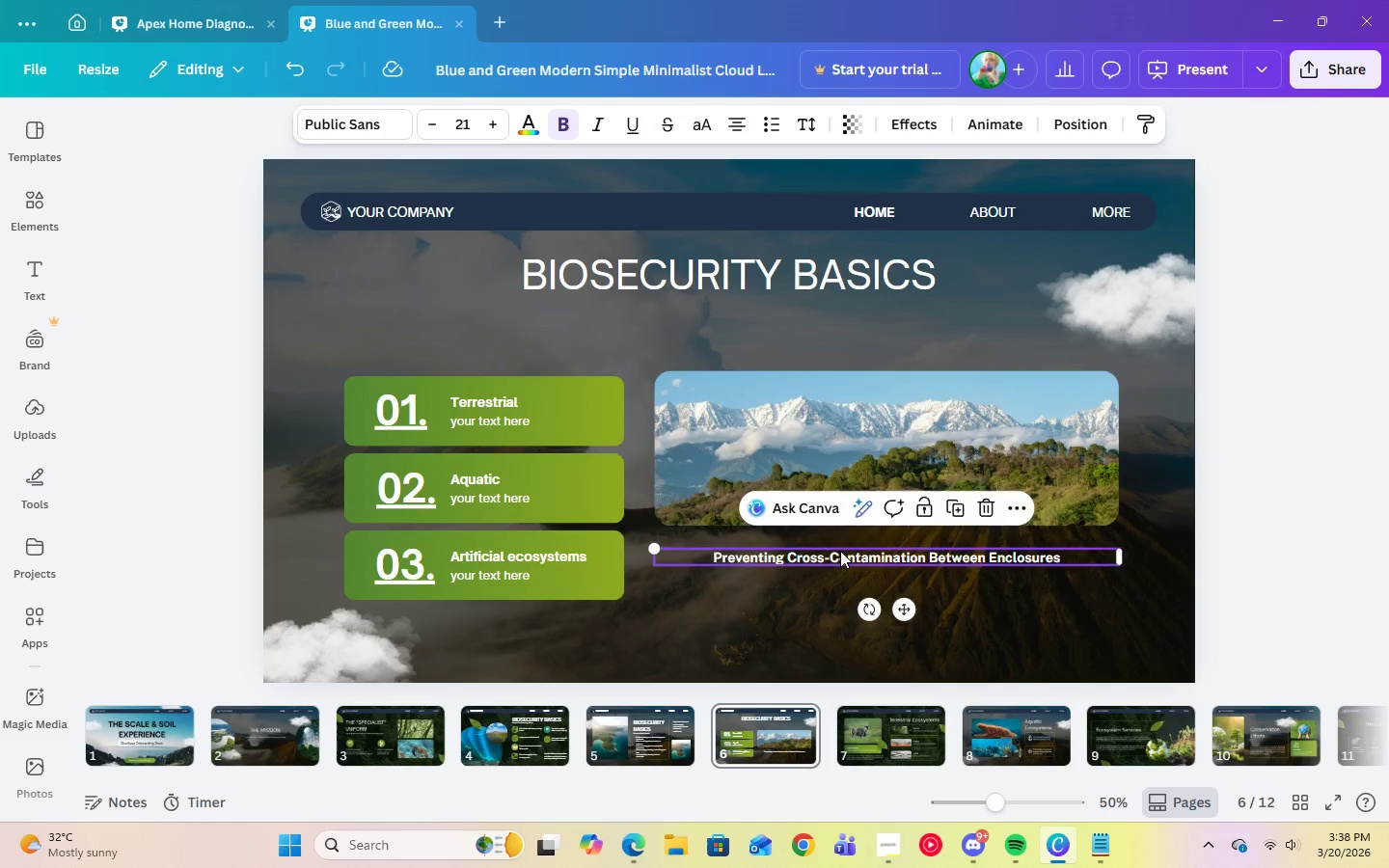 
left_click_drag(start_coordinate=[853, 558], to_coordinate=[708, 315])
 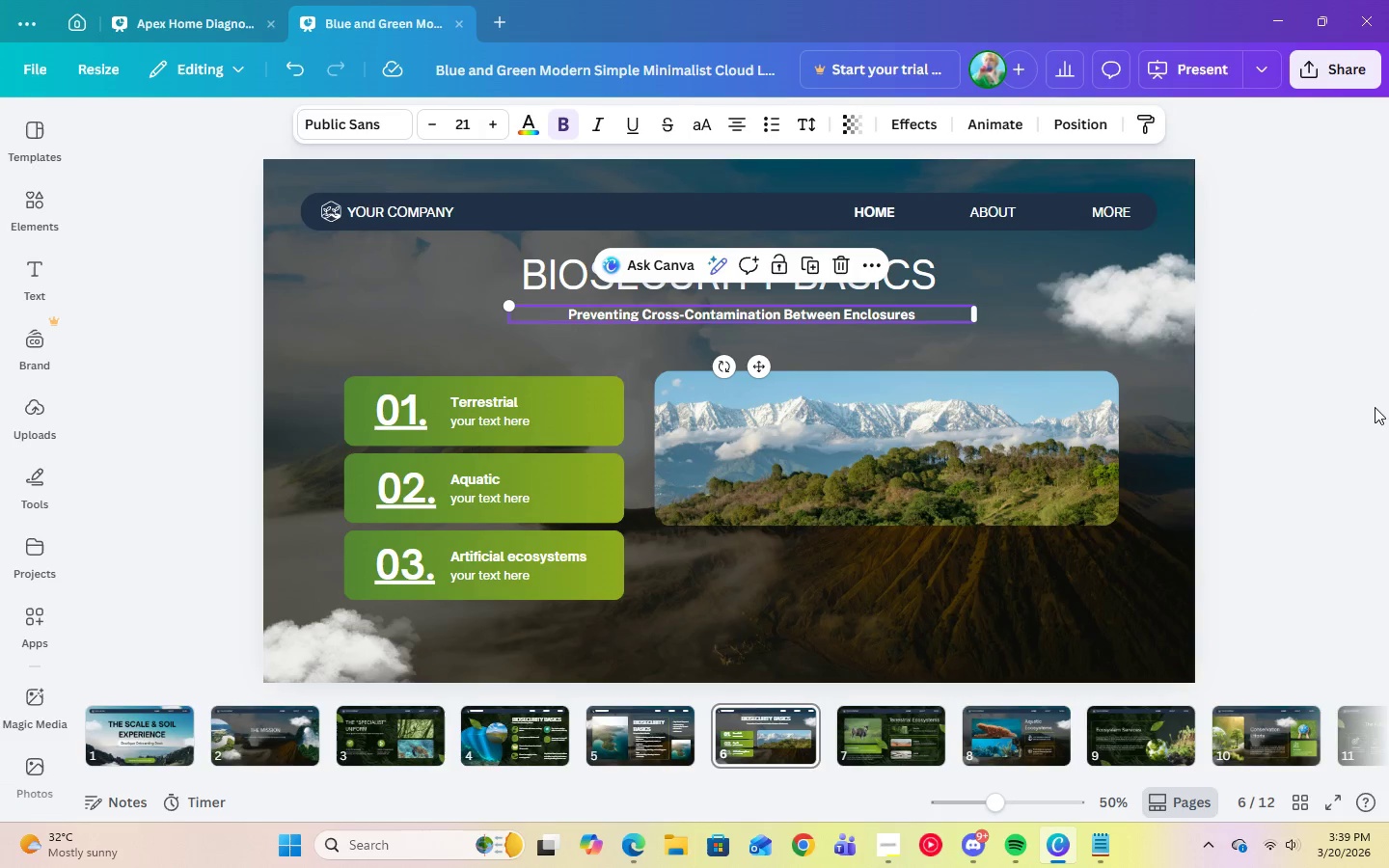 
left_click([1374, 407])
 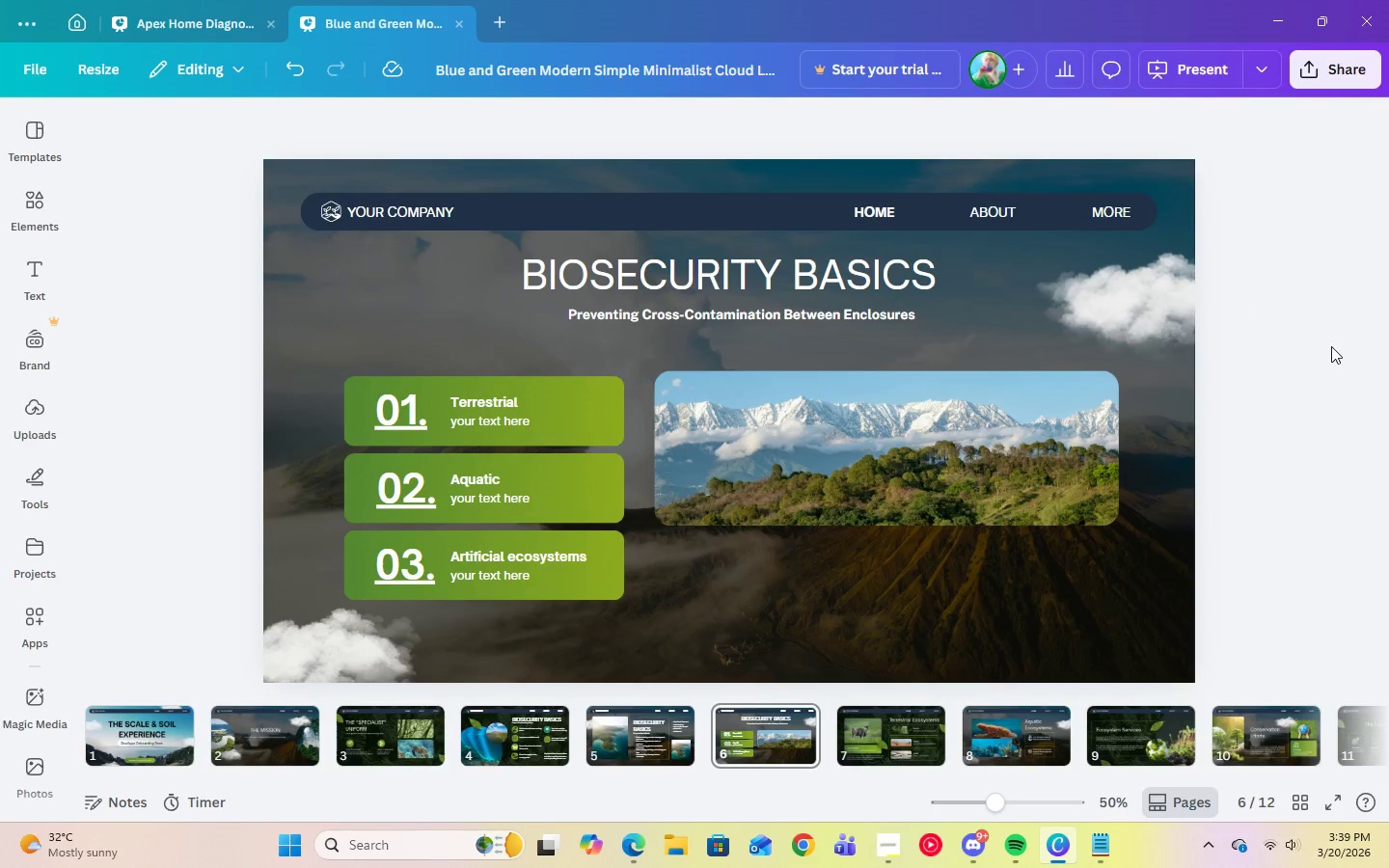 
left_click([680, 285])
 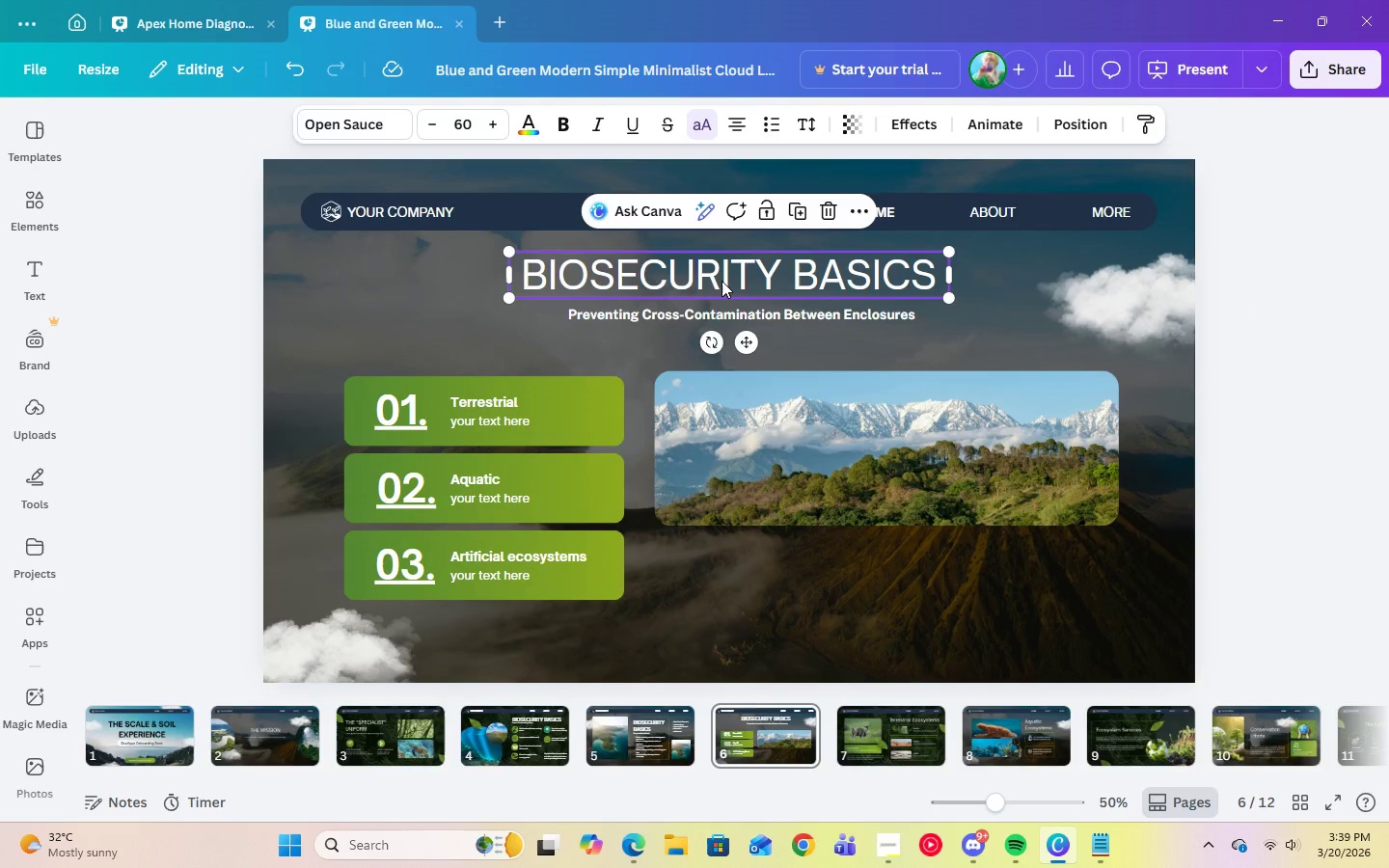 
left_click_drag(start_coordinate=[721, 281], to_coordinate=[735, 280])
 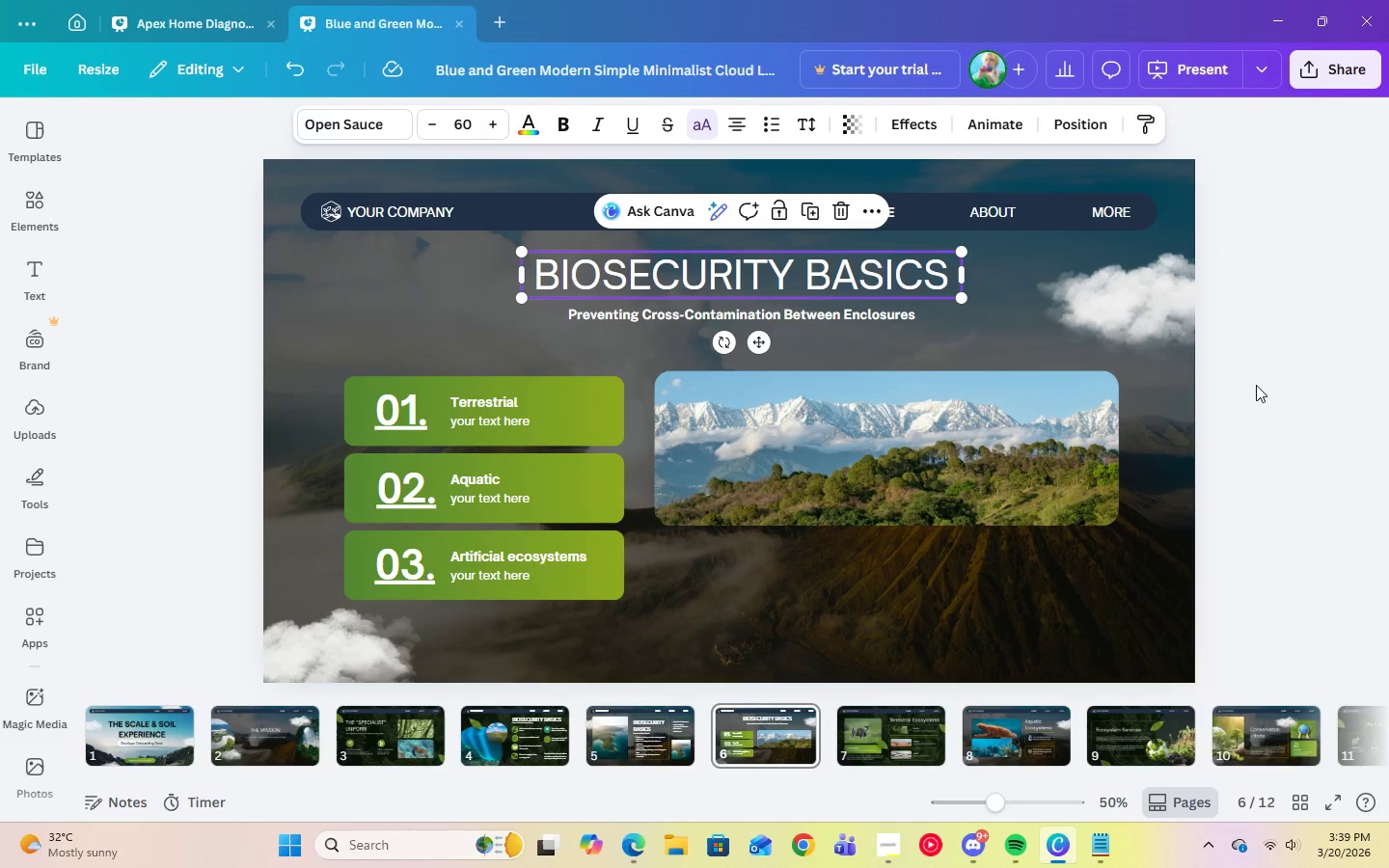 
left_click([1256, 385])
 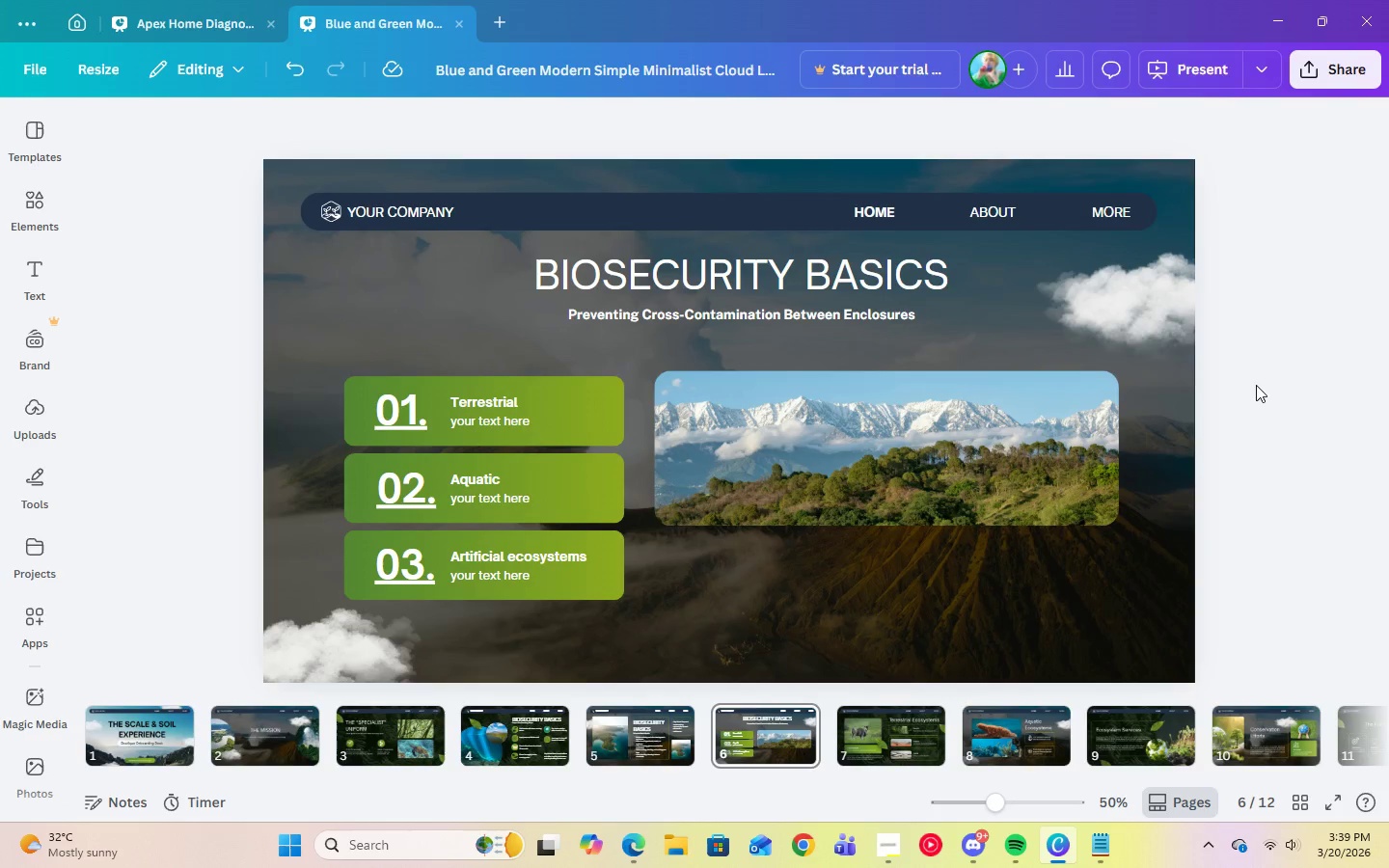 
left_click([878, 265])
 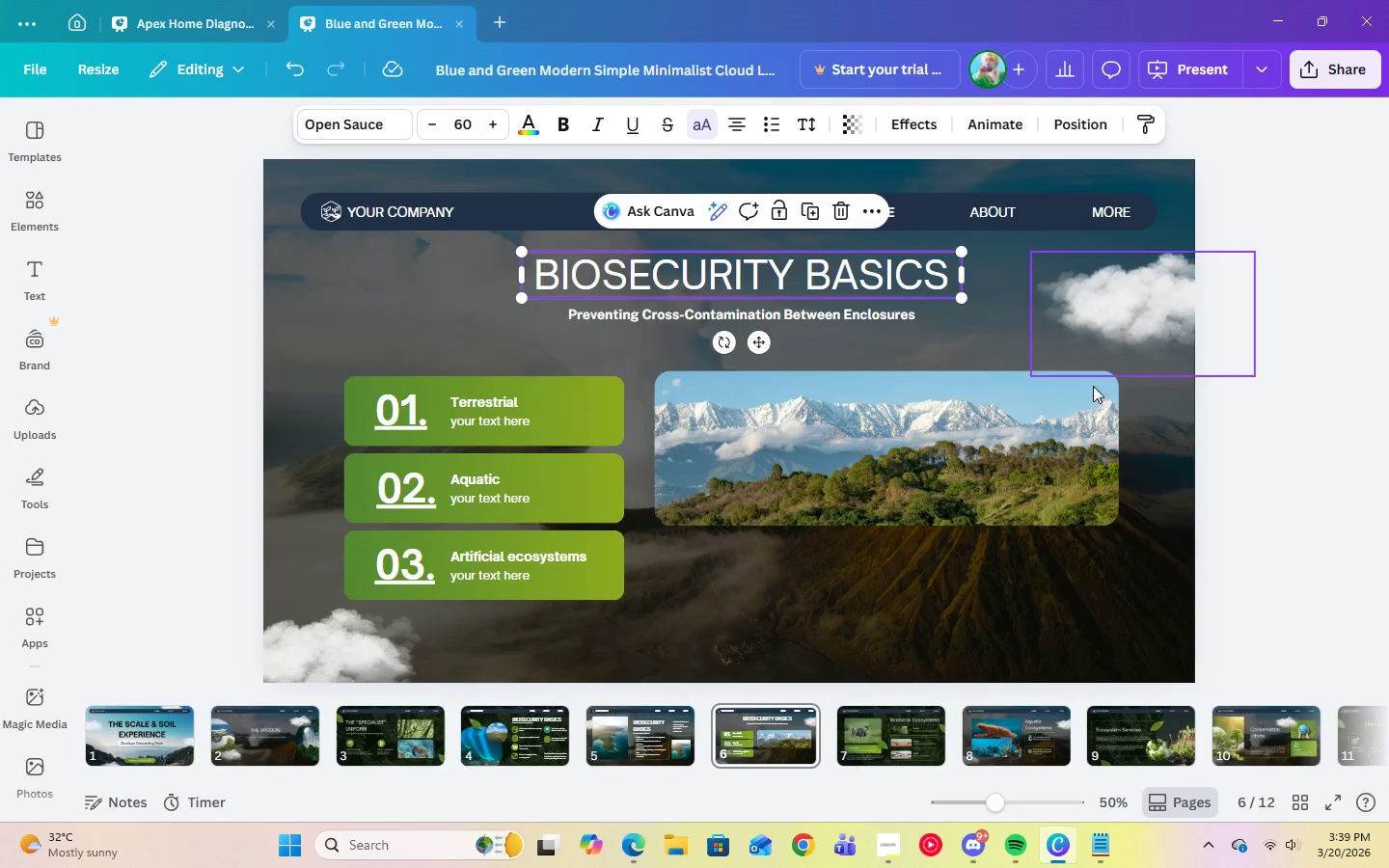 
left_click([1254, 445])
 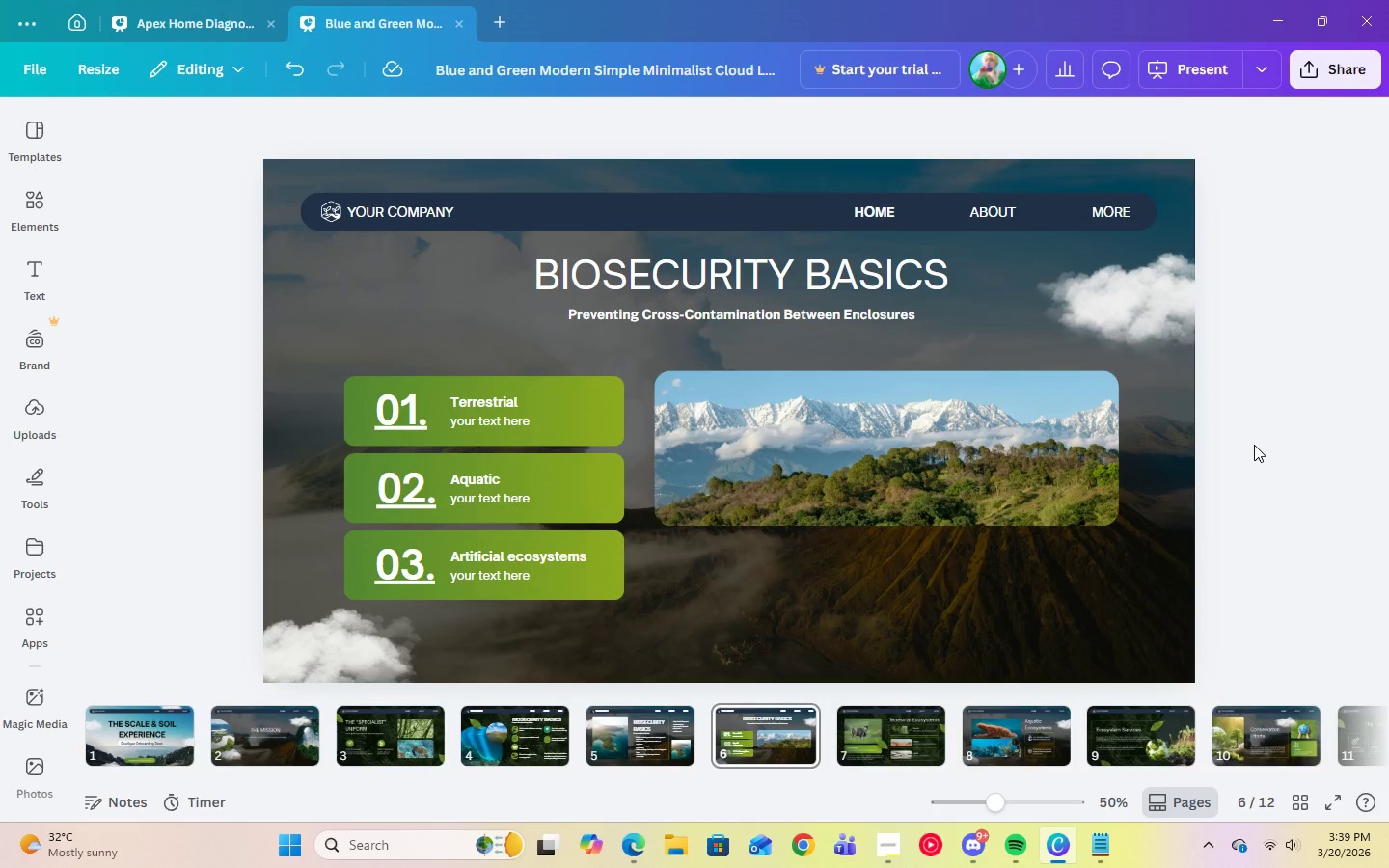 
left_click([711, 285])
 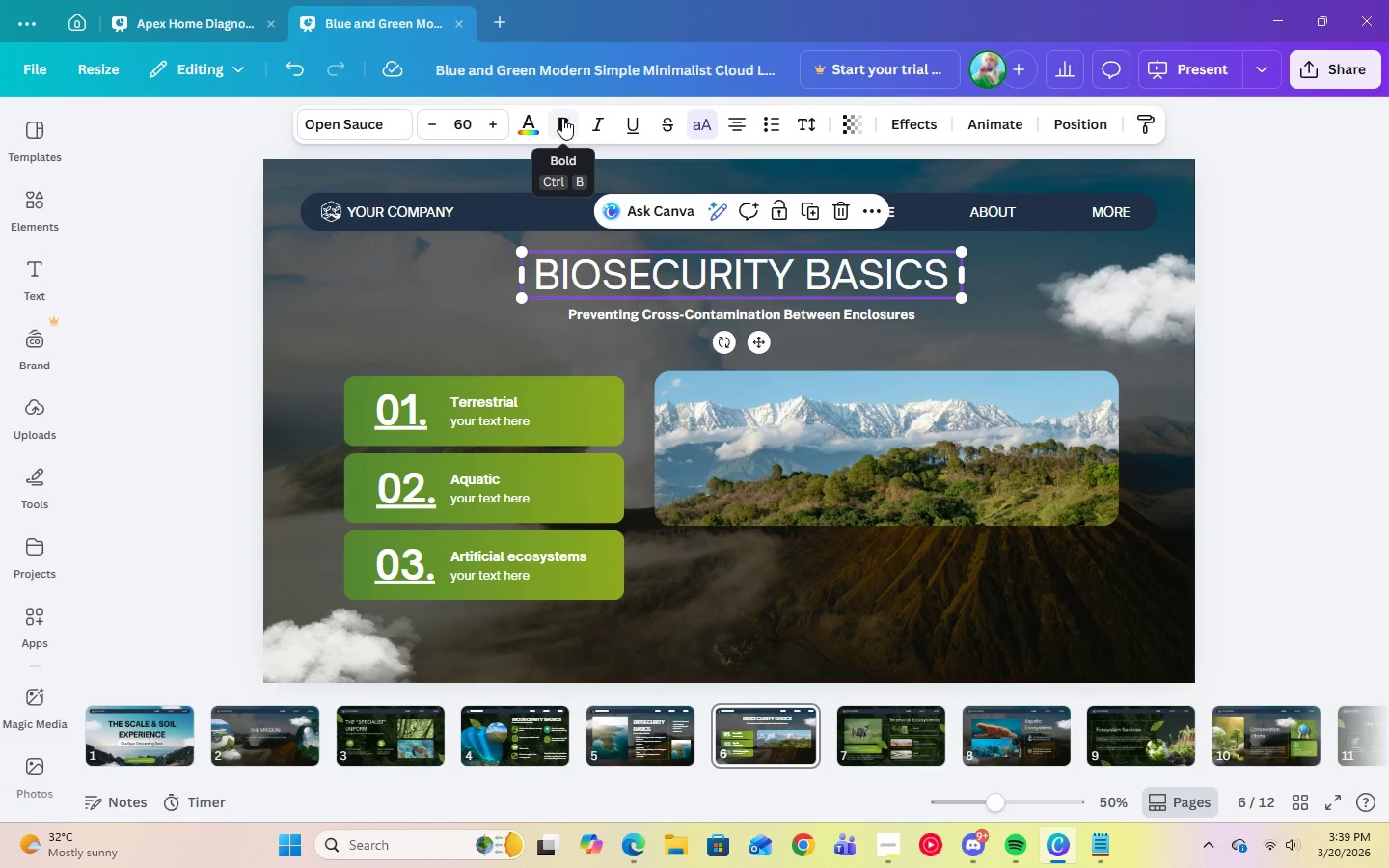 
left_click([562, 118])
 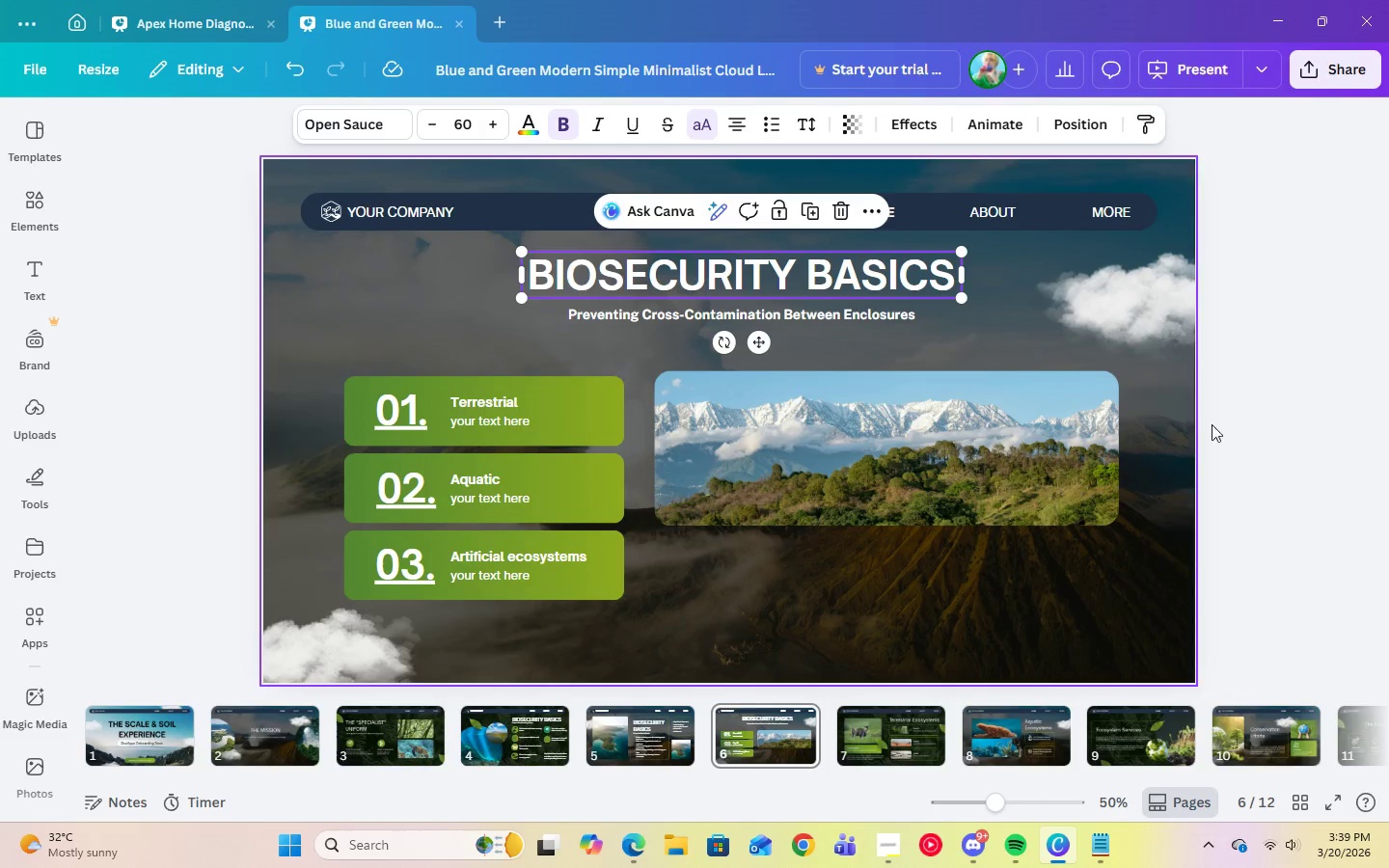 
left_click([1329, 445])
 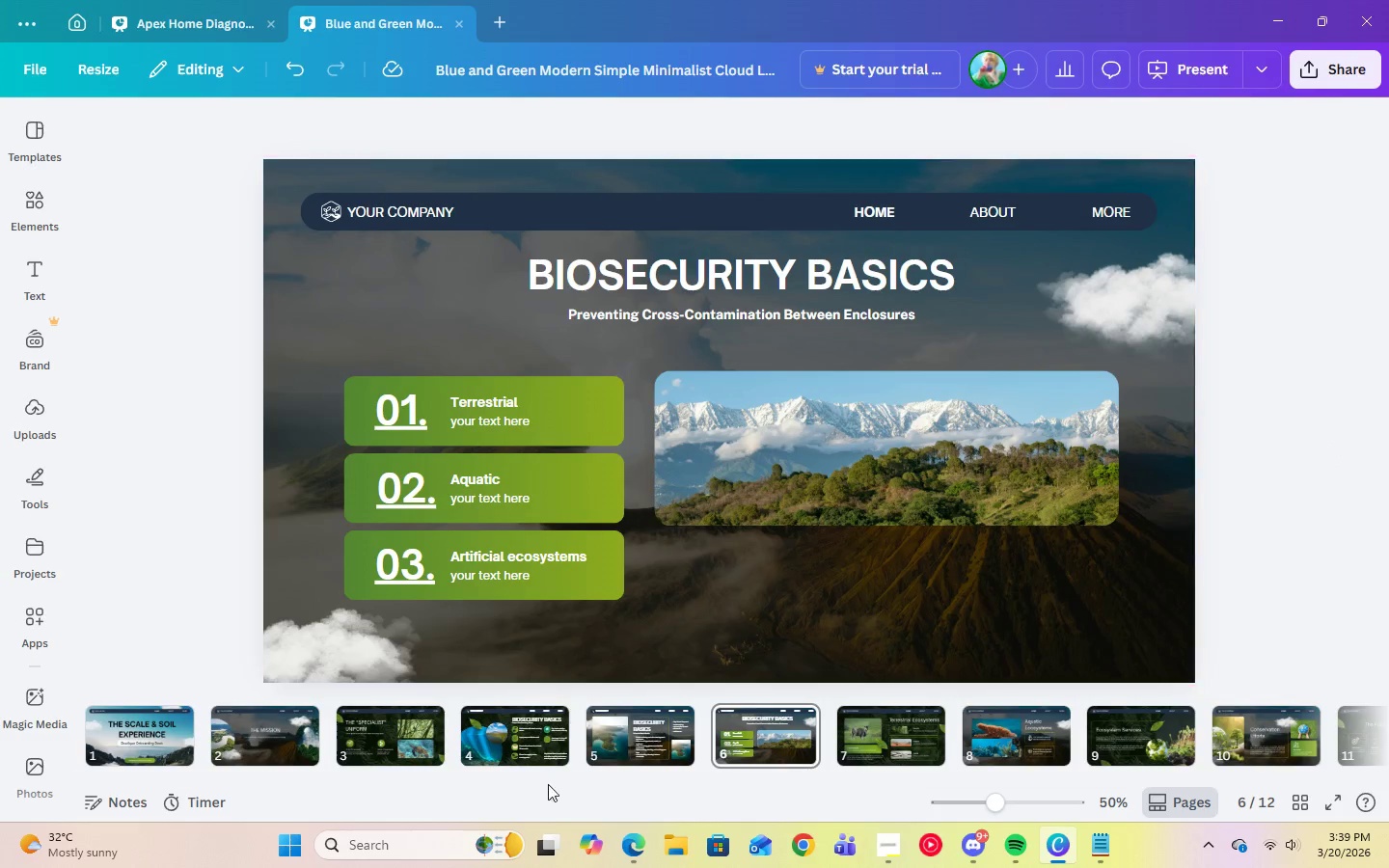 
left_click([646, 745])
 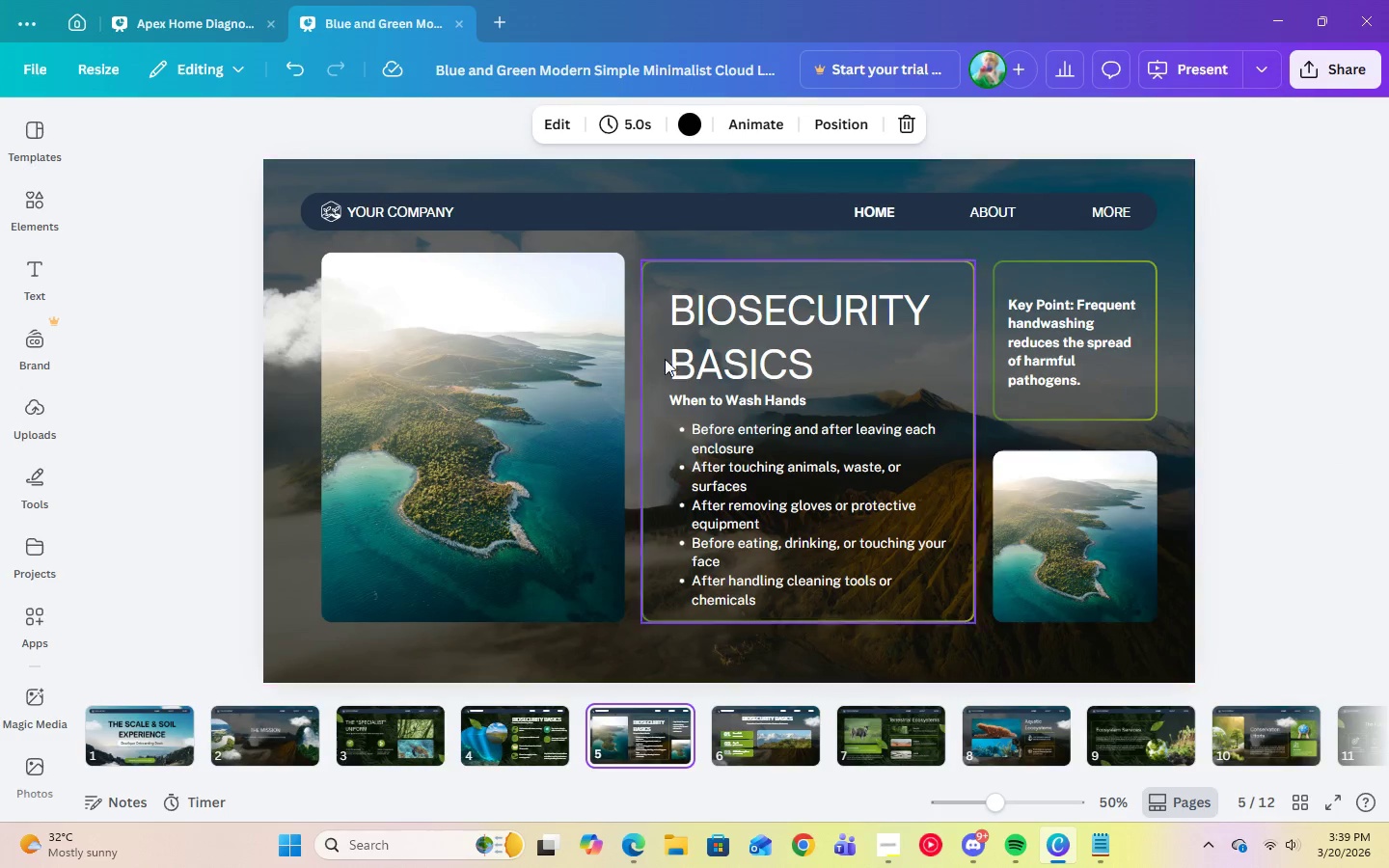 
left_click([692, 363])
 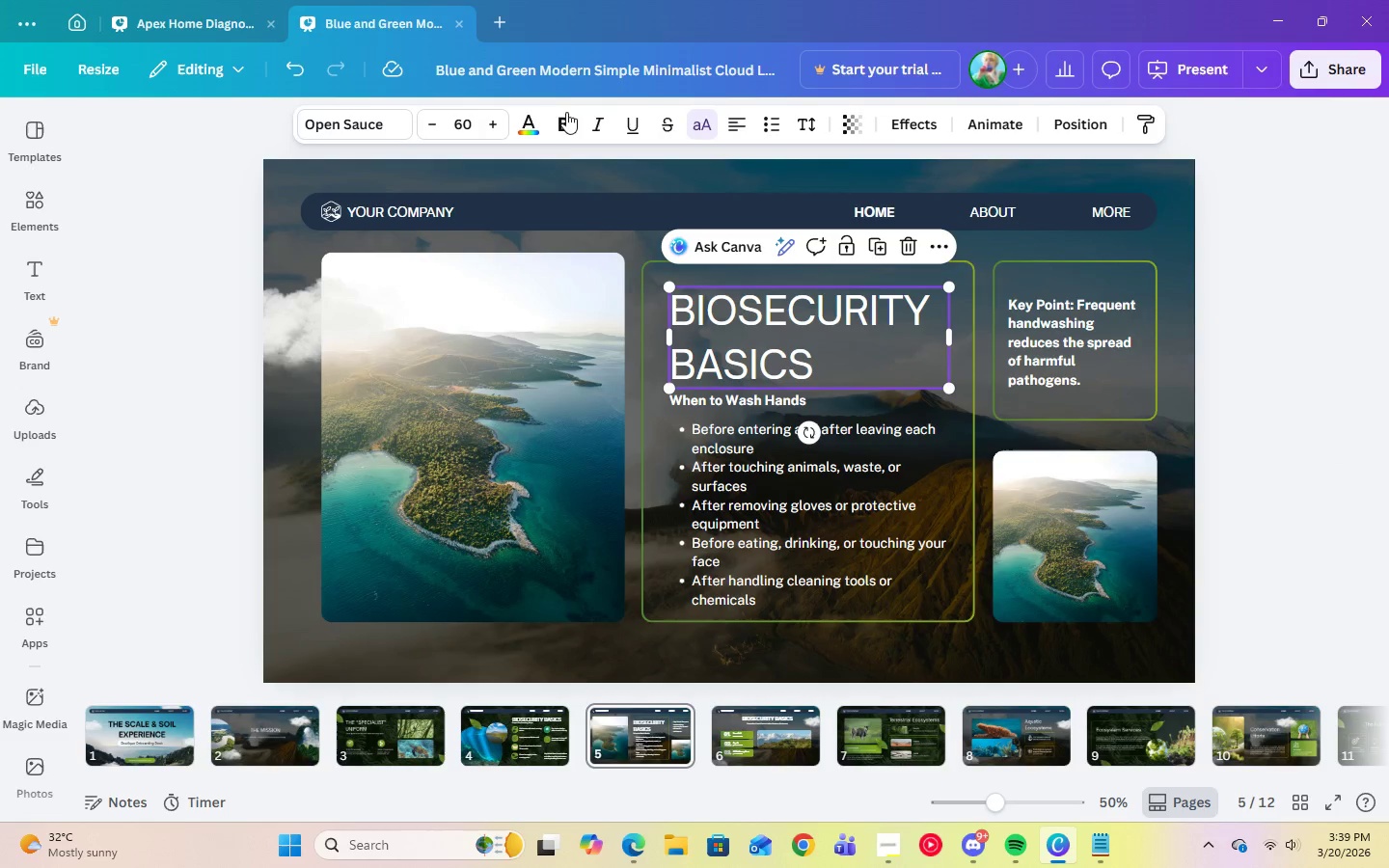 
left_click([563, 119])
 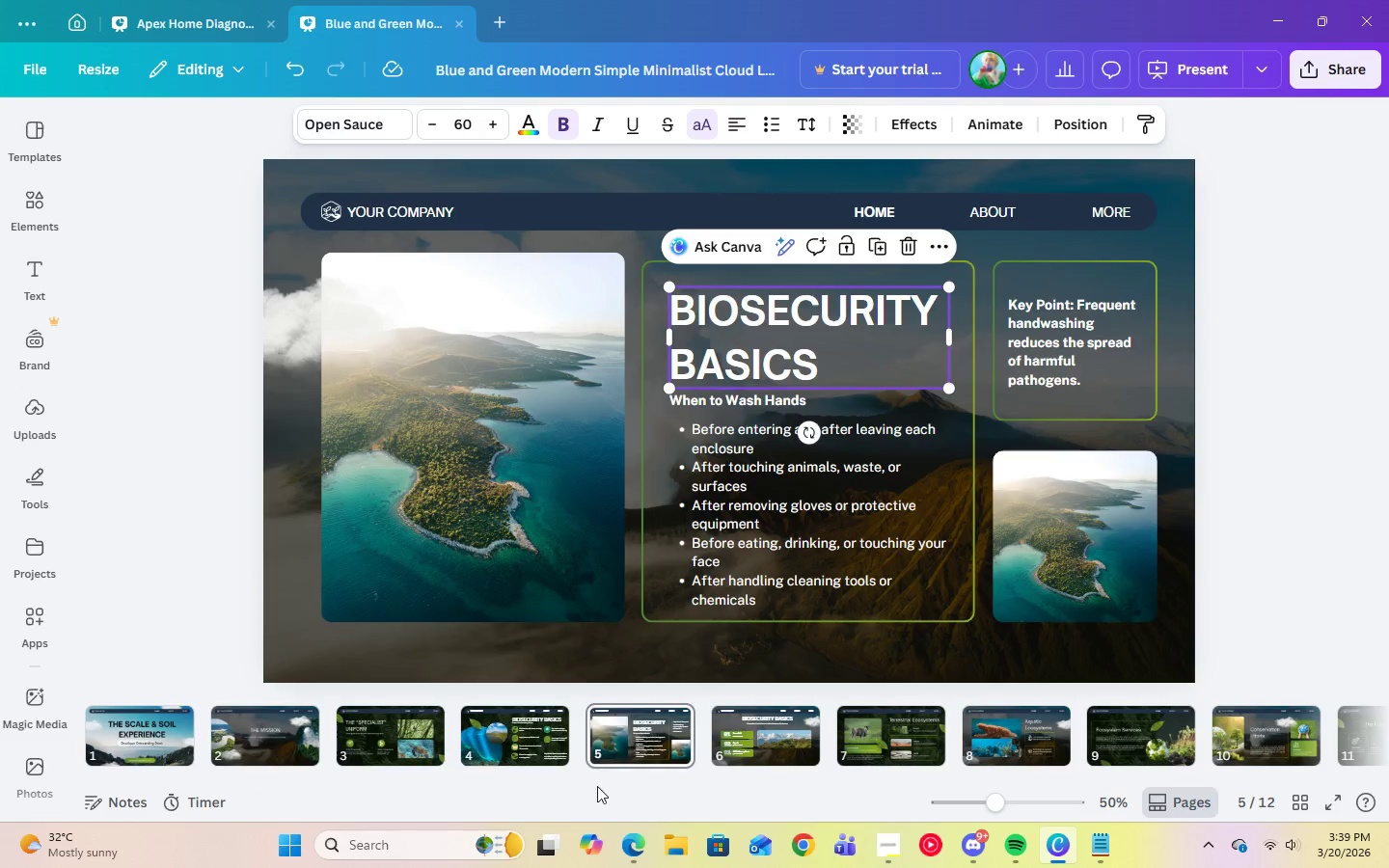 
left_click([513, 734])
 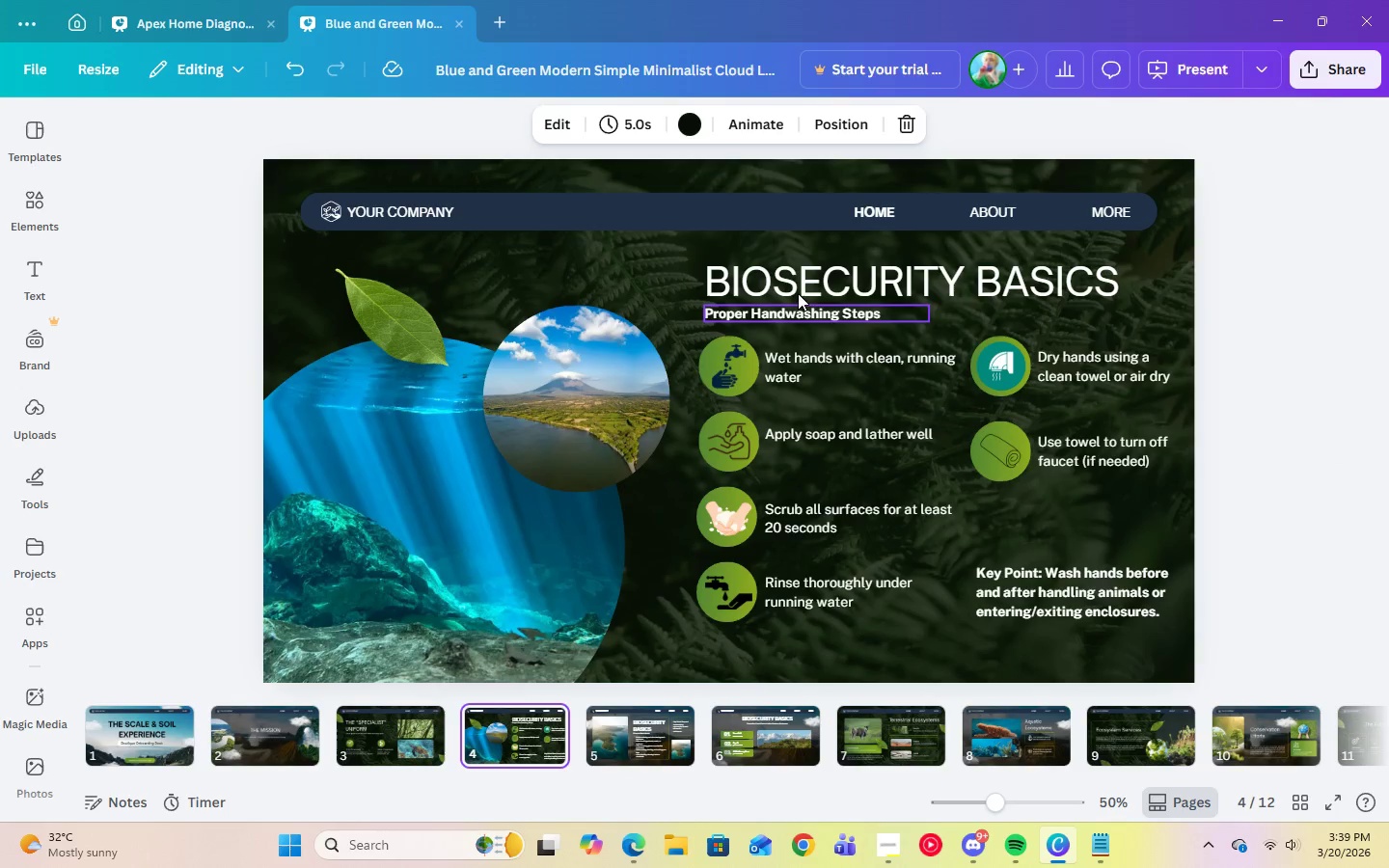 
left_click([798, 280])
 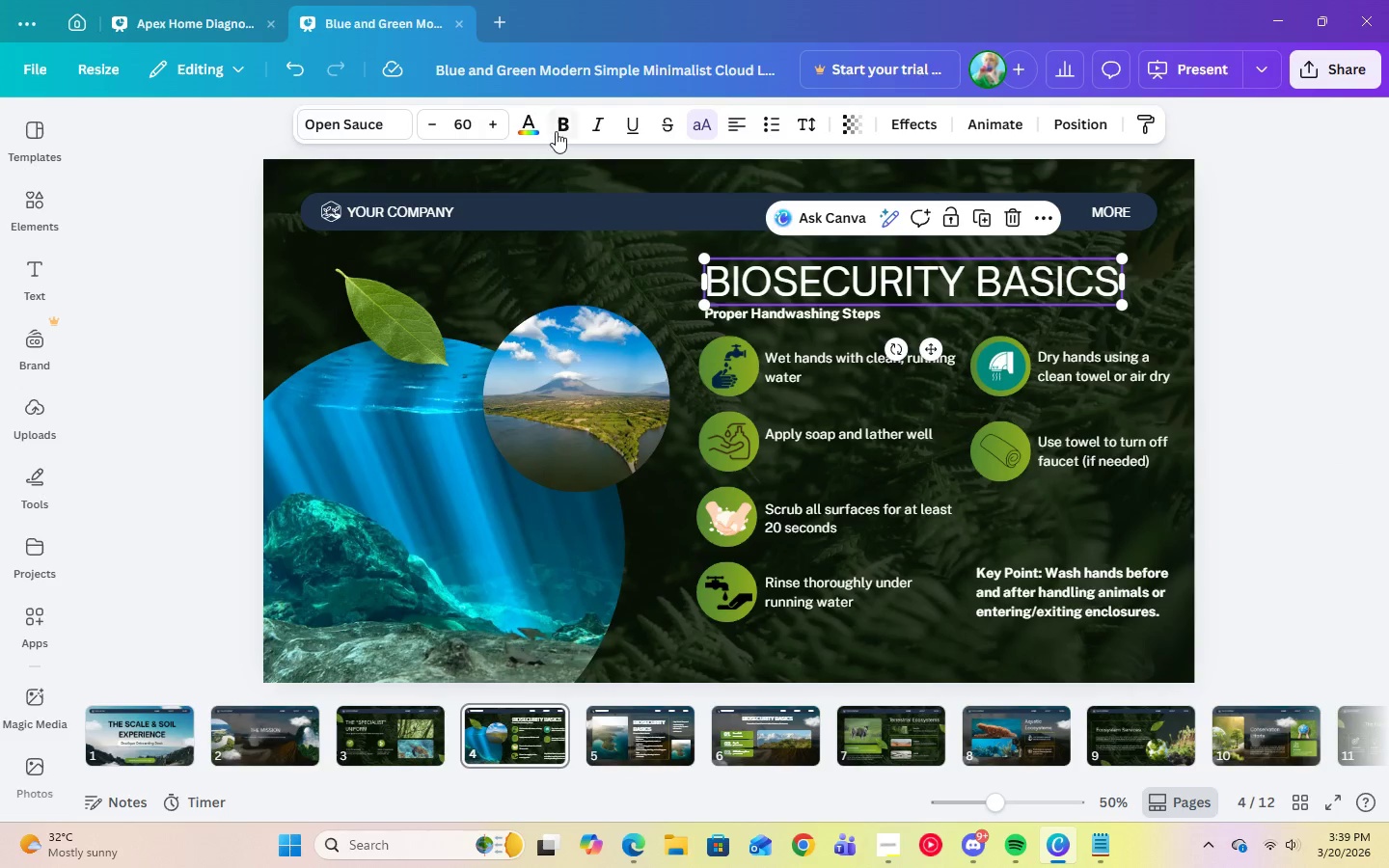 
left_click([559, 128])
 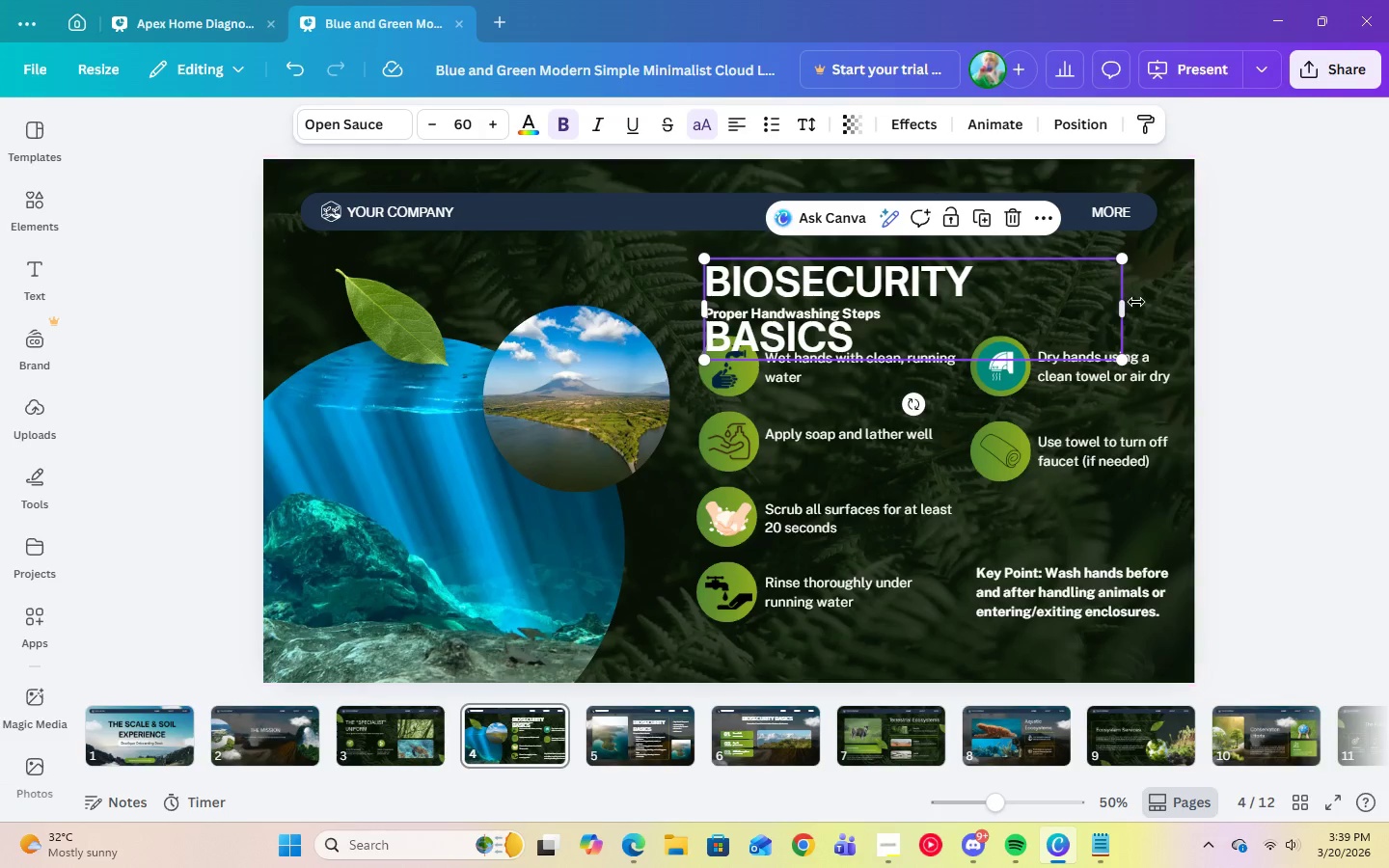 
left_click_drag(start_coordinate=[1127, 303], to_coordinate=[1138, 302])
 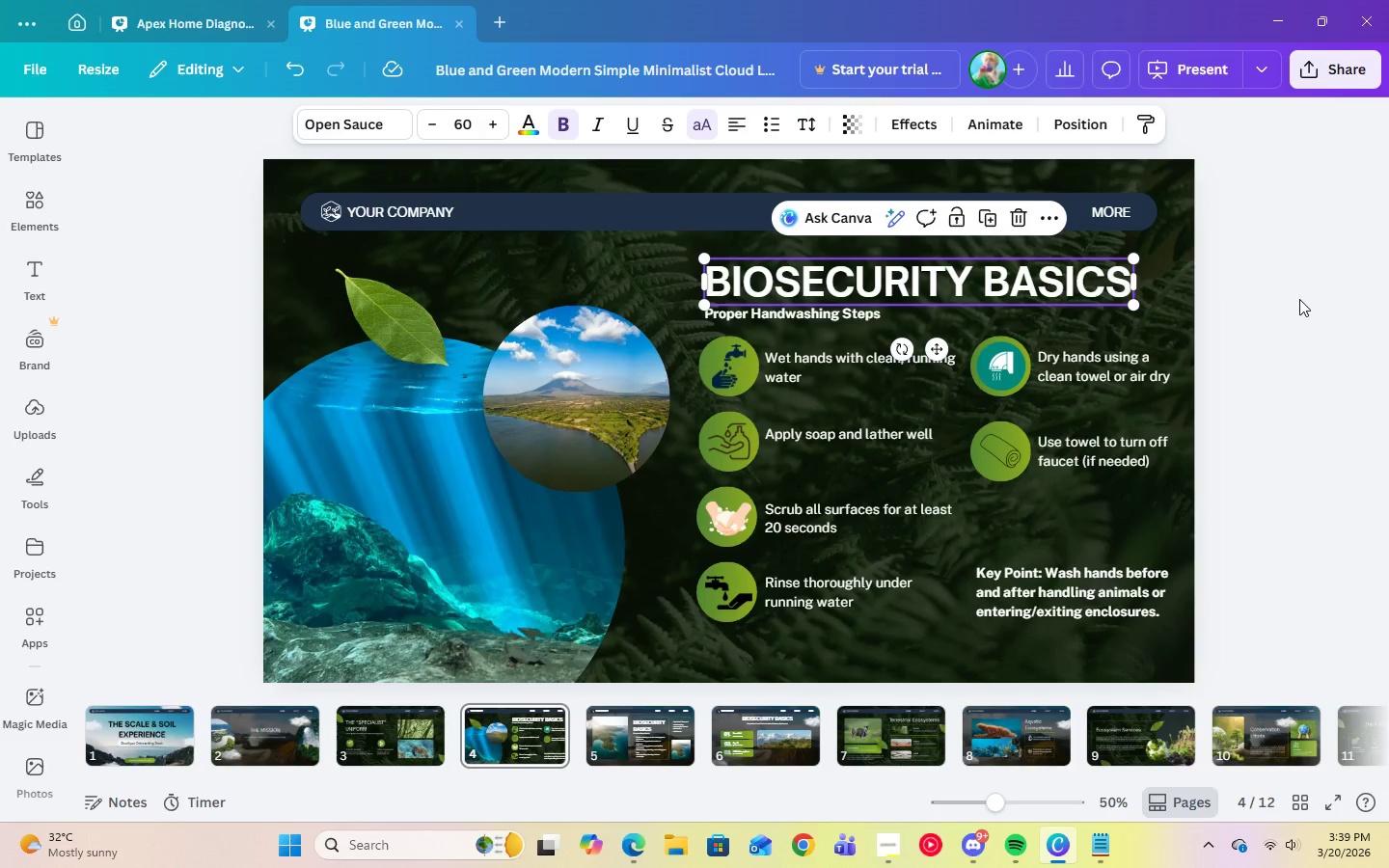 
left_click([1299, 299])
 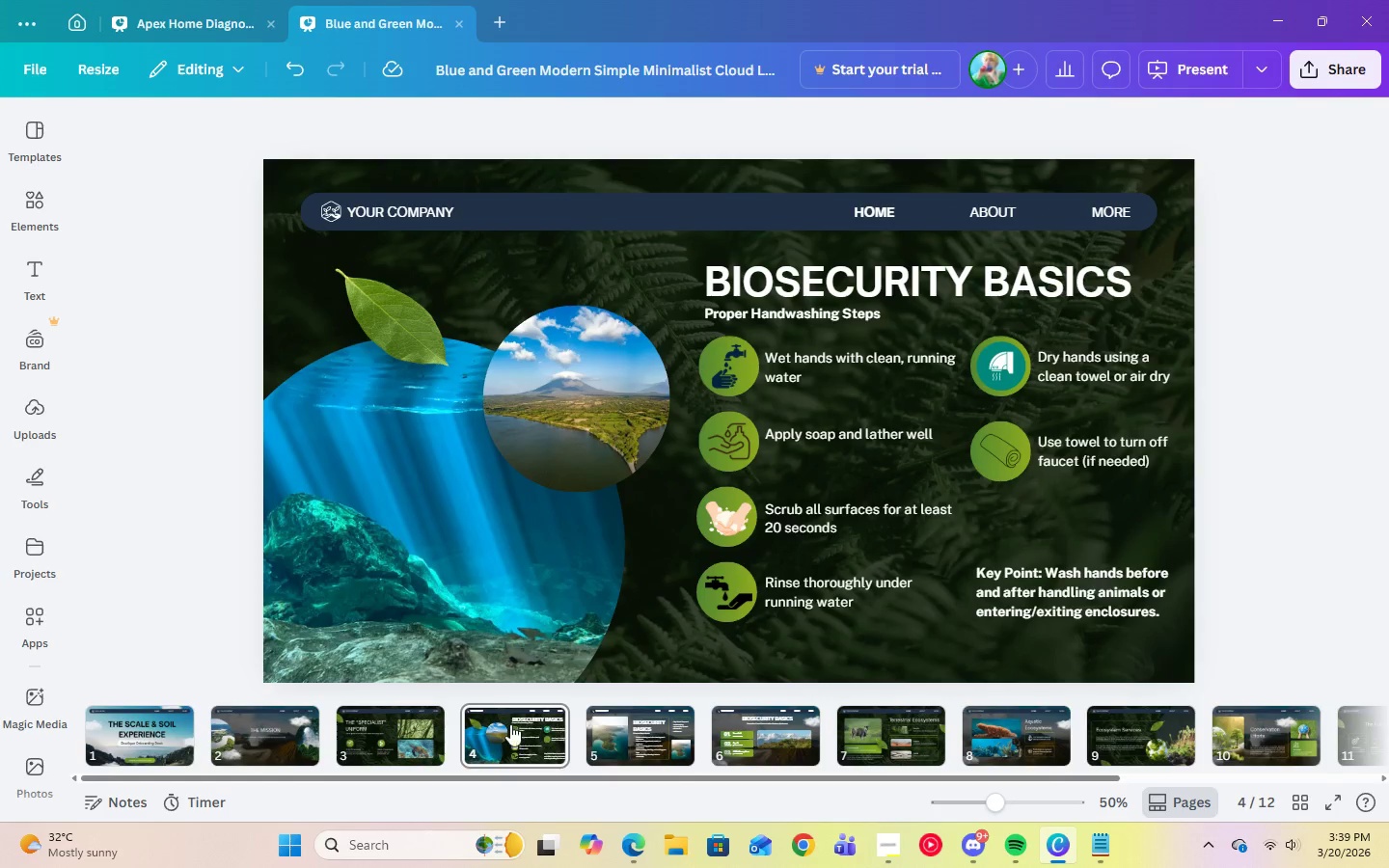 
left_click([412, 739])
 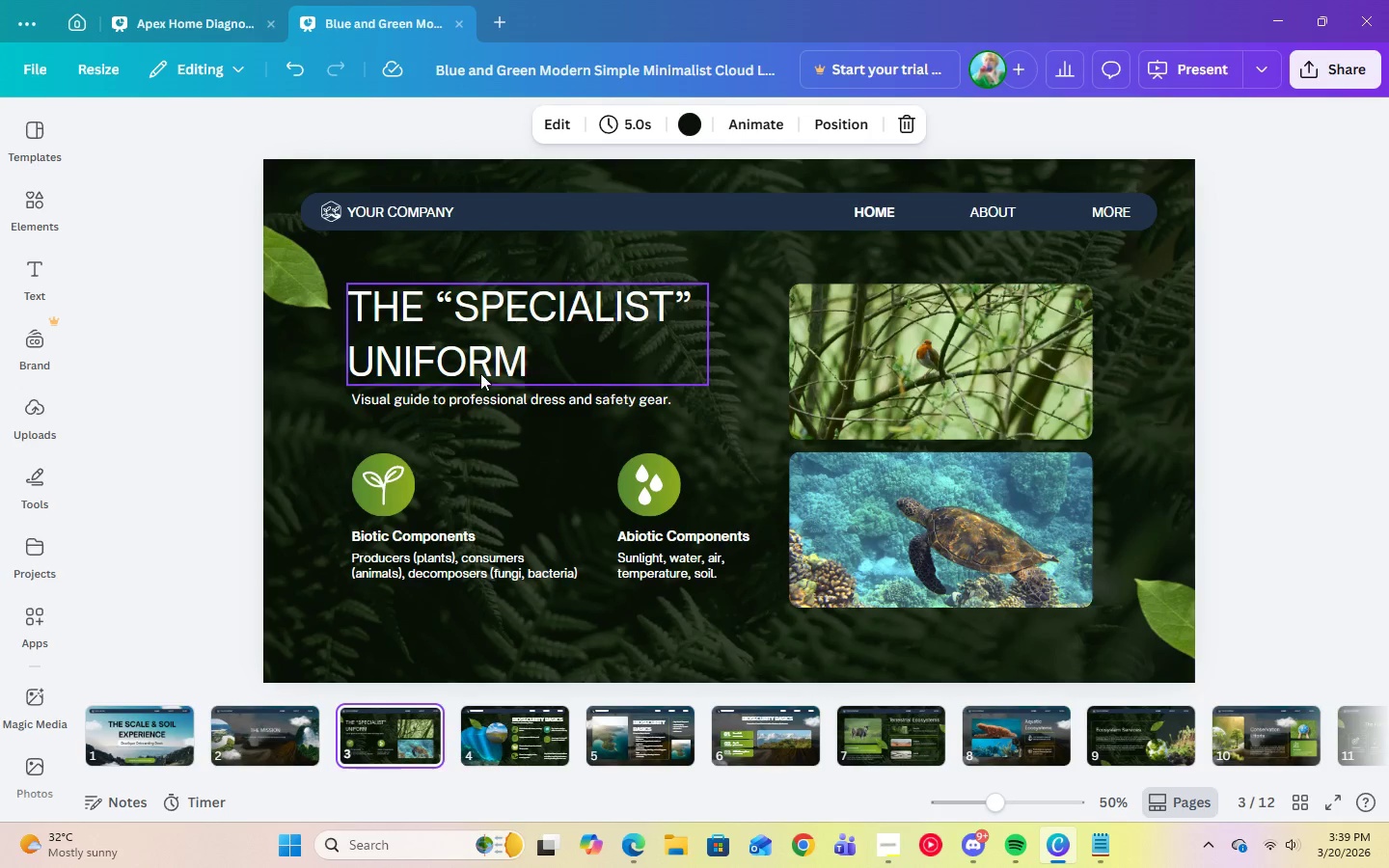 
left_click([479, 373])
 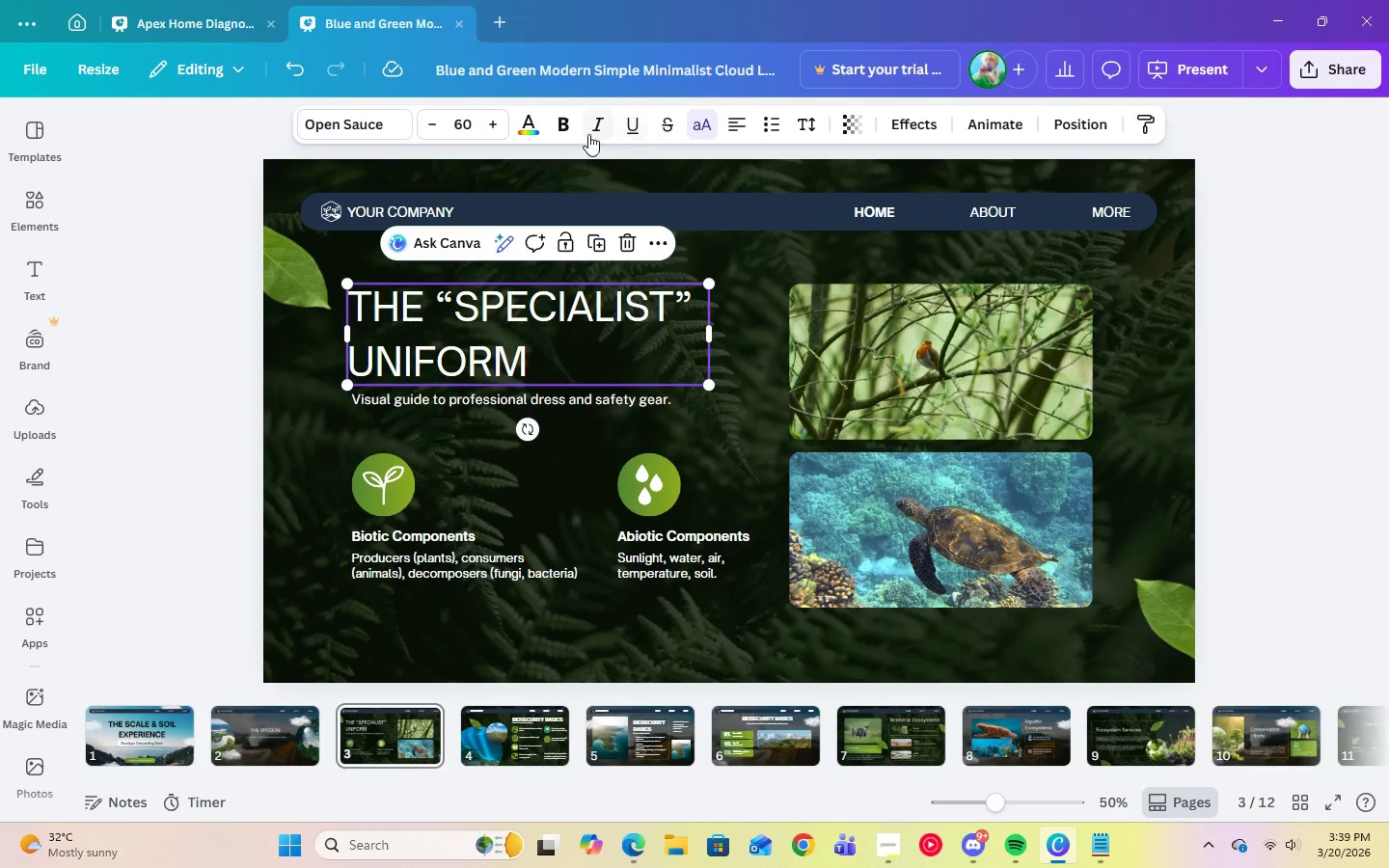 
left_click([565, 132])
 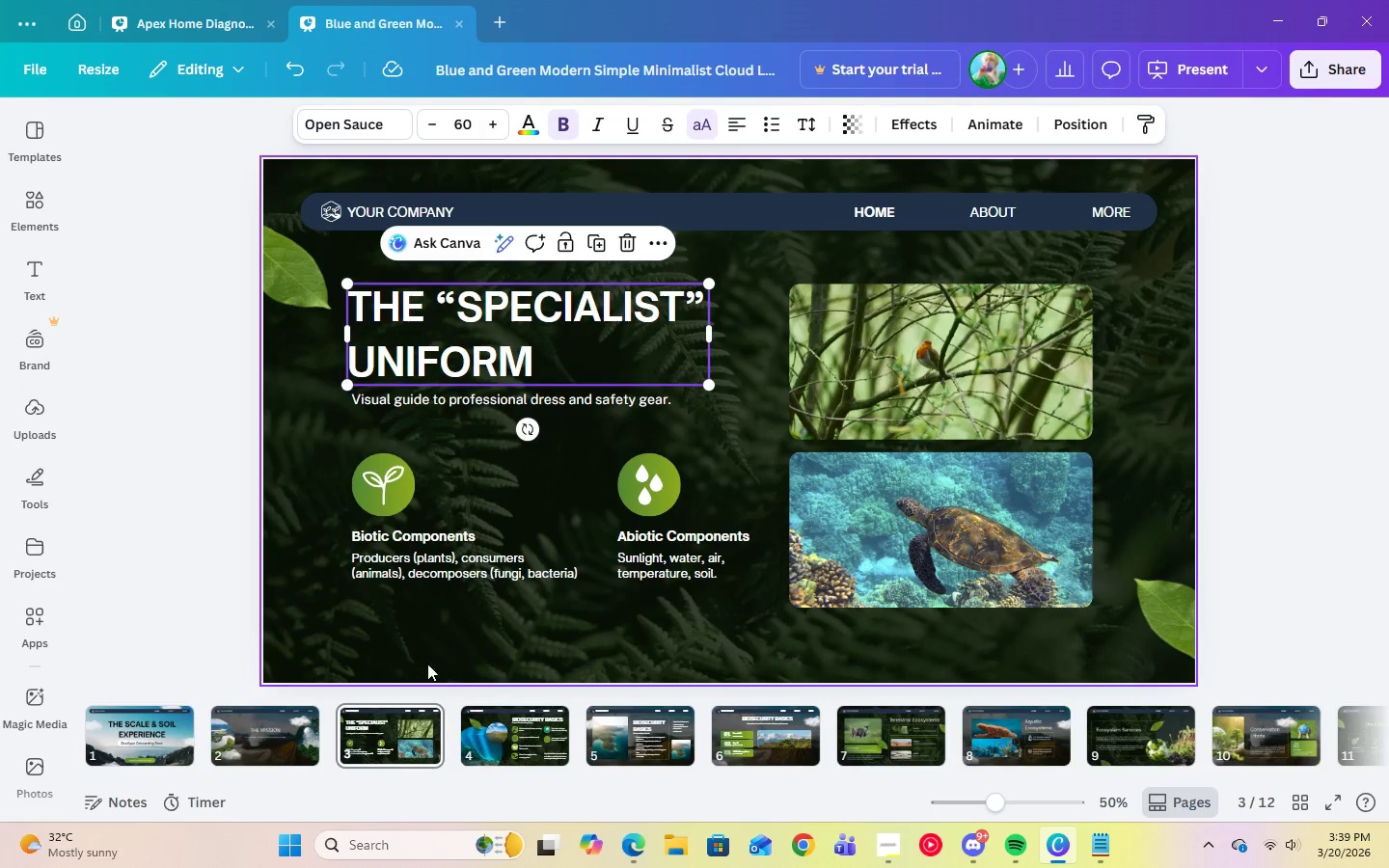 
left_click([269, 718])
 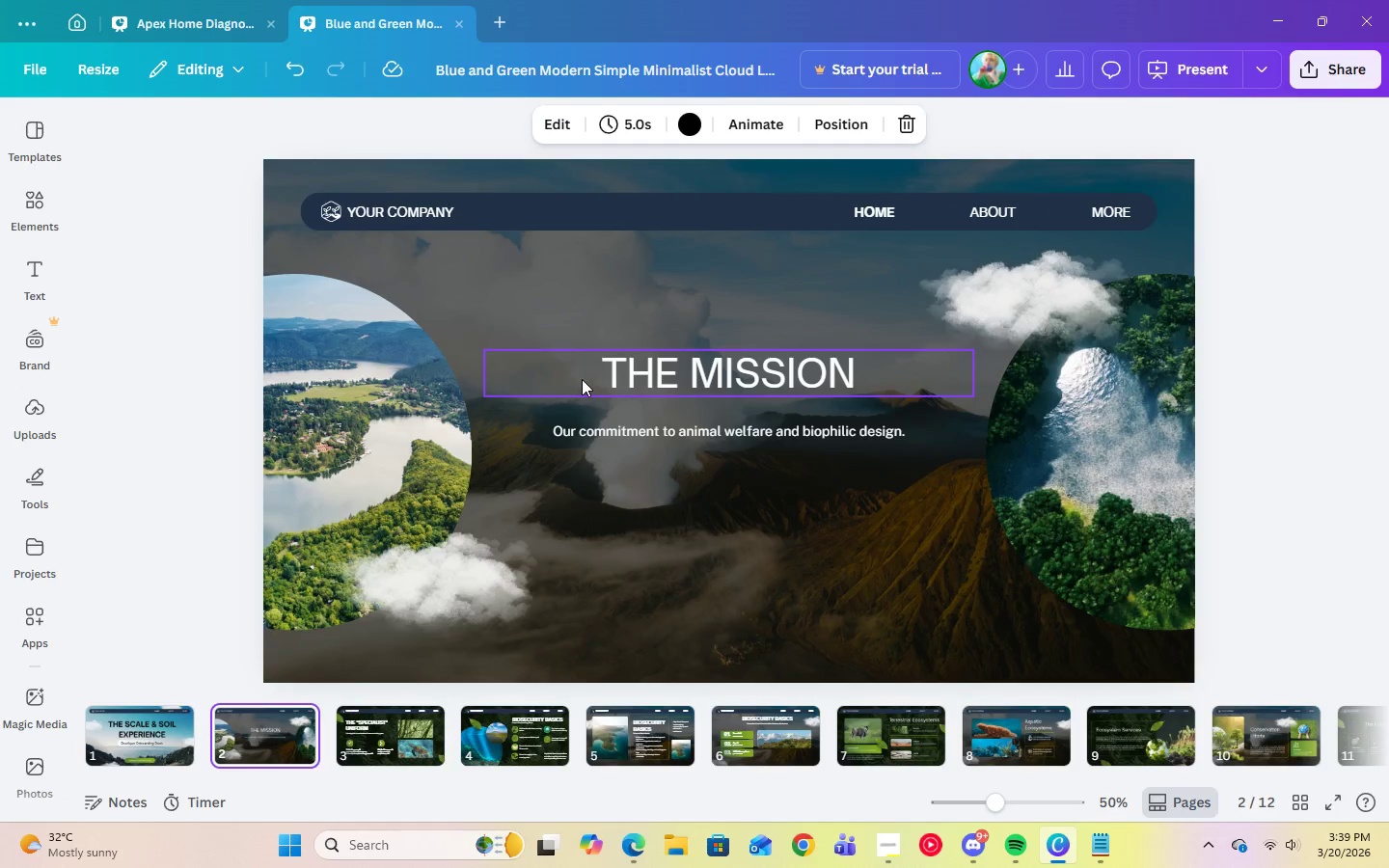 
left_click([583, 379])
 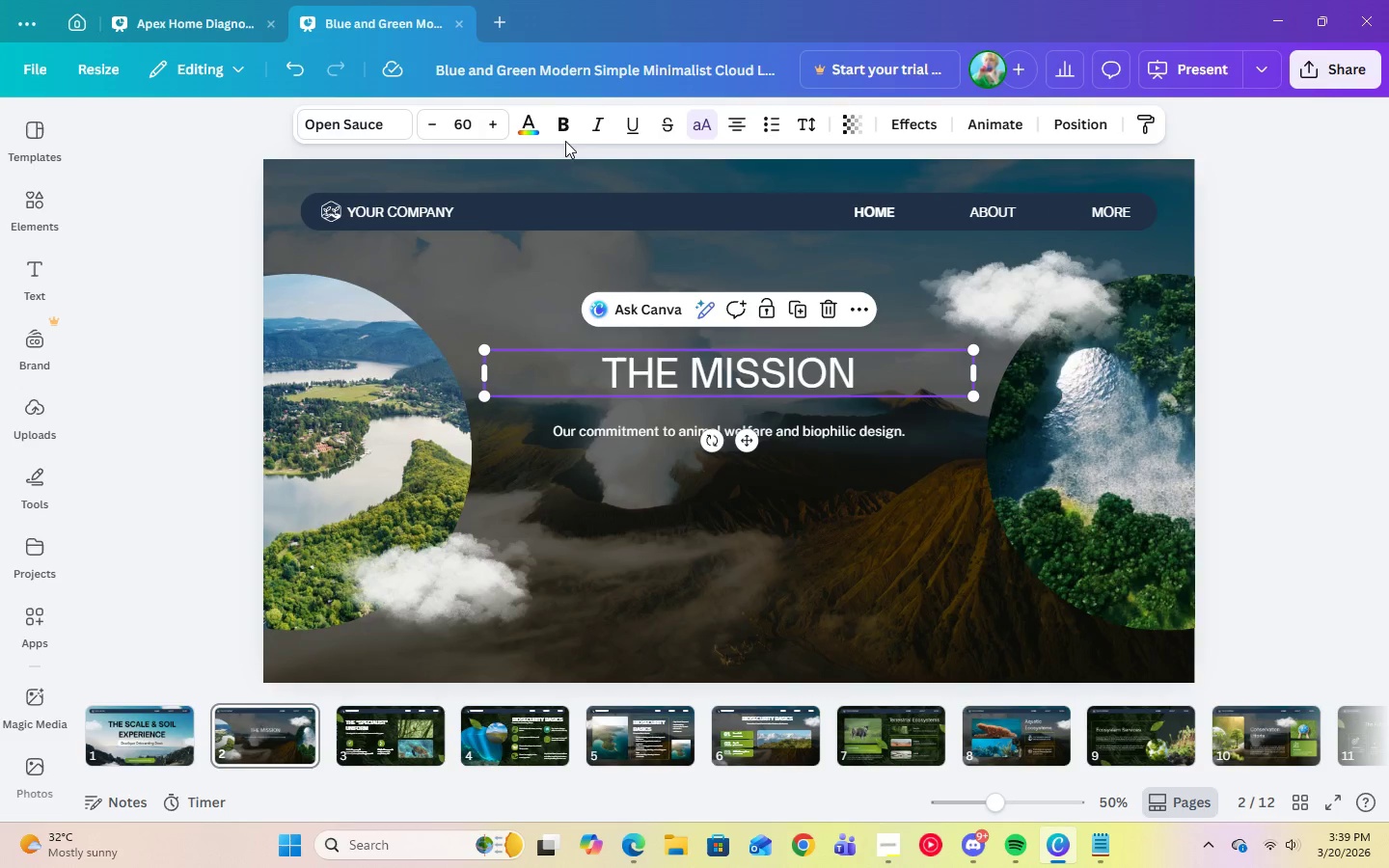 
left_click([559, 124])
 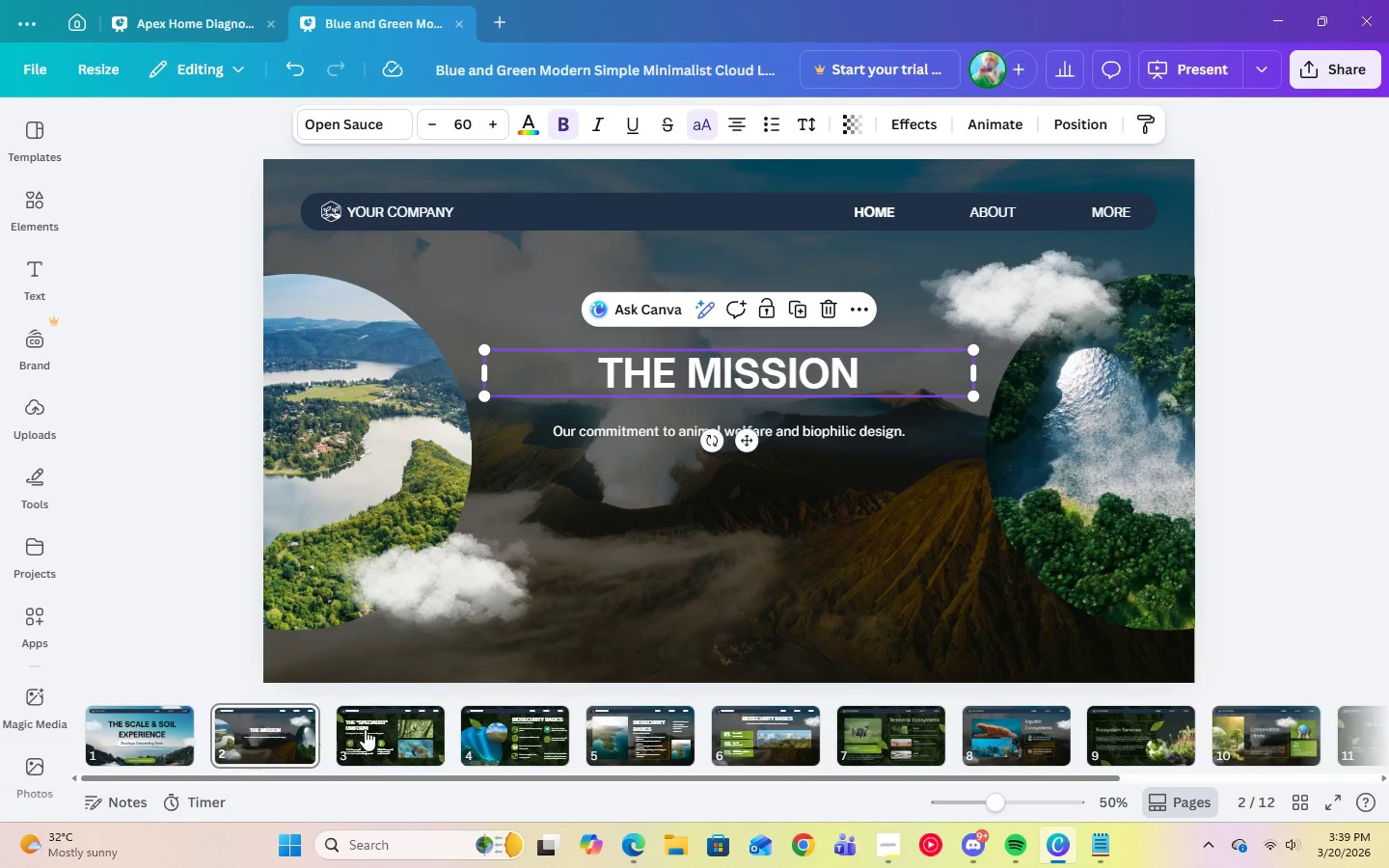 
left_click([497, 748])
 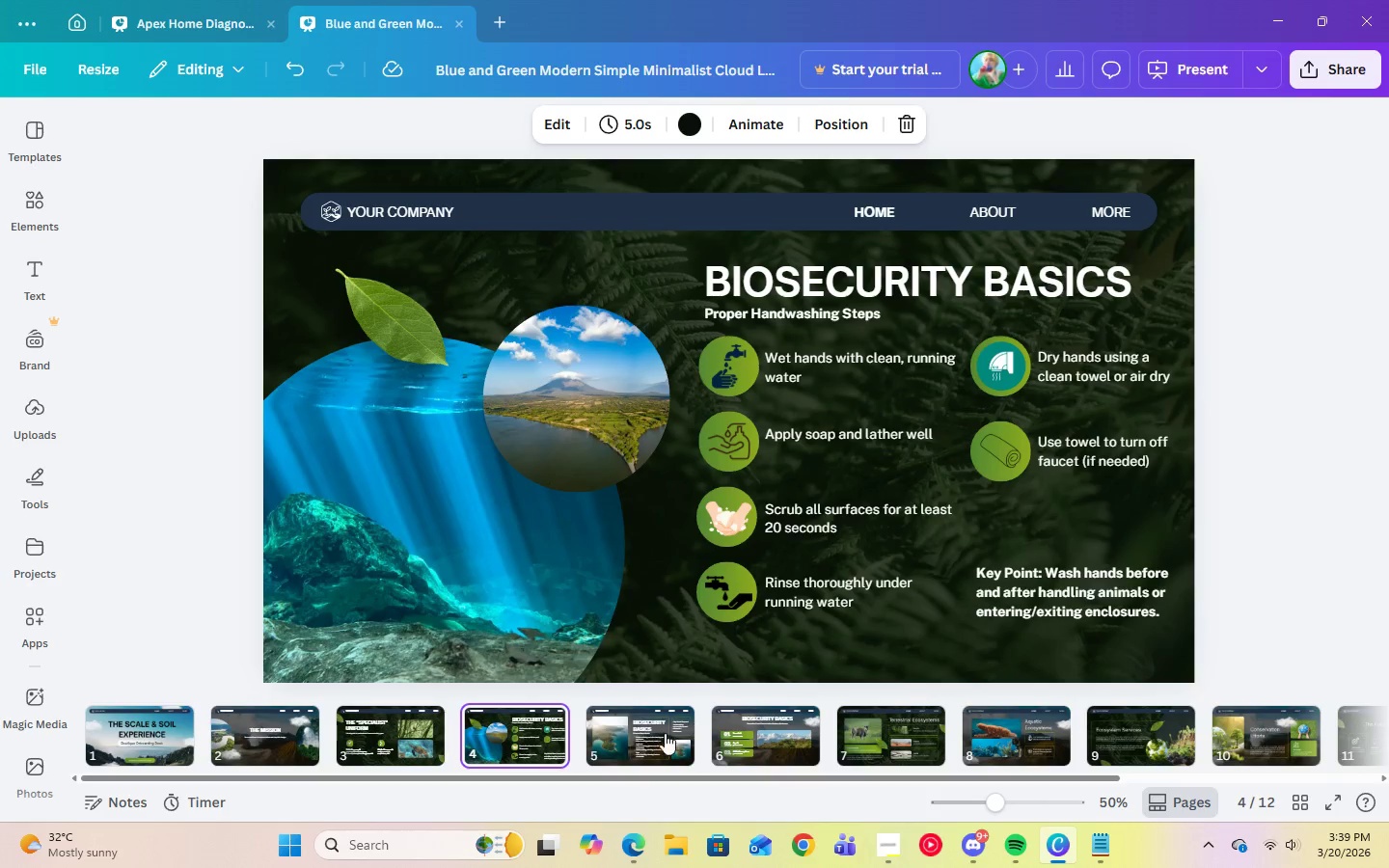 
double_click([769, 726])
 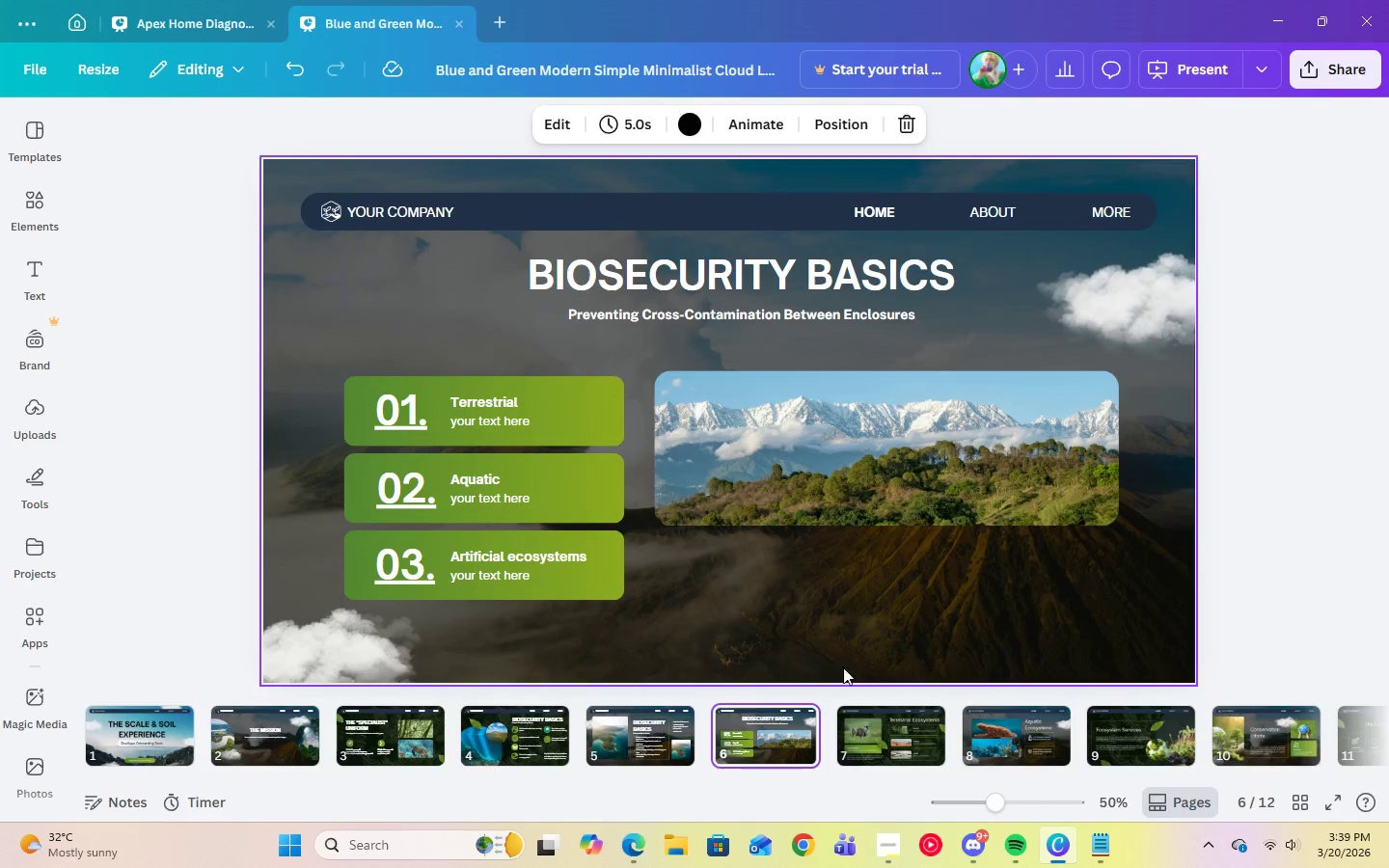 
left_click([867, 723])
 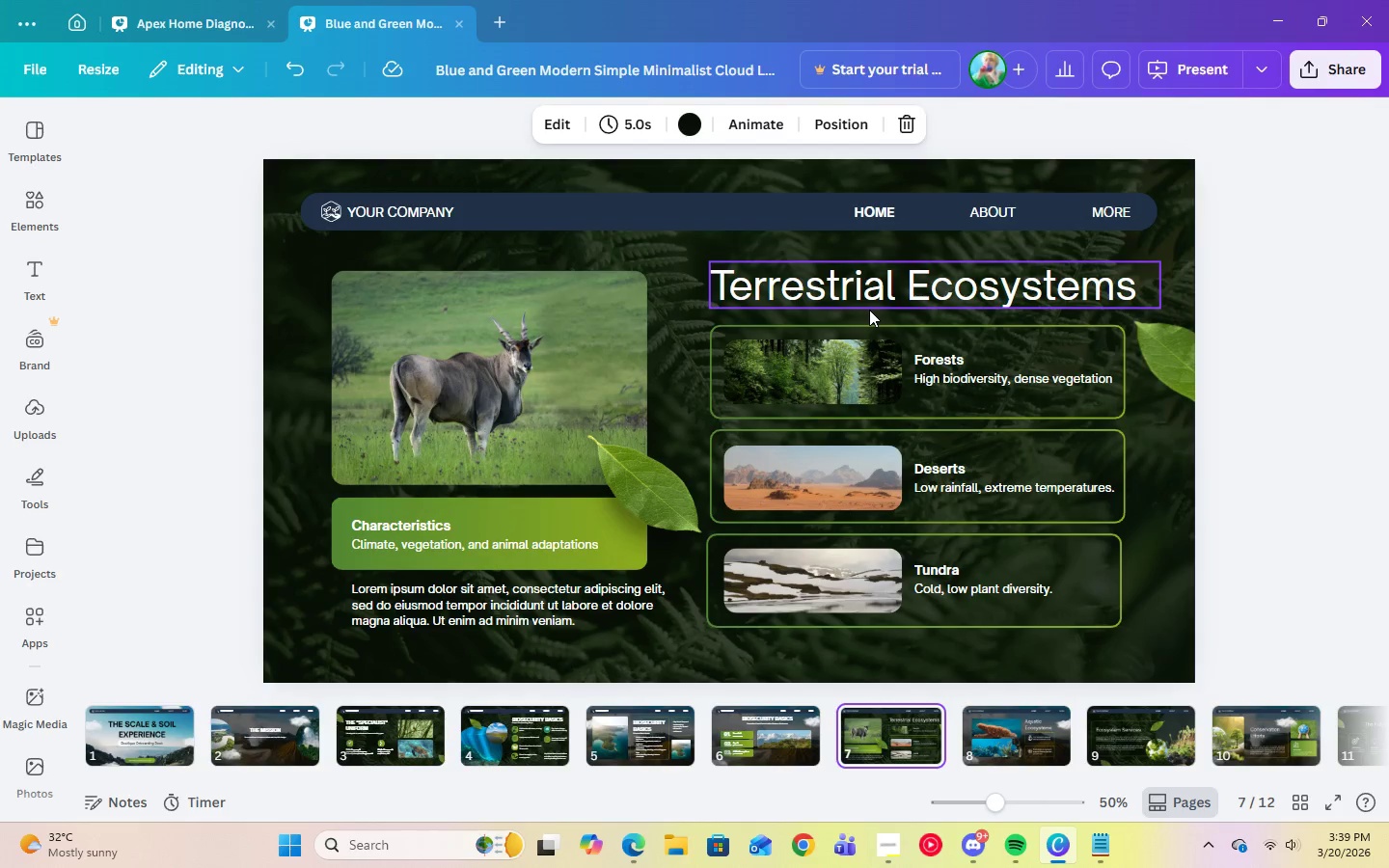 
left_click([869, 307])
 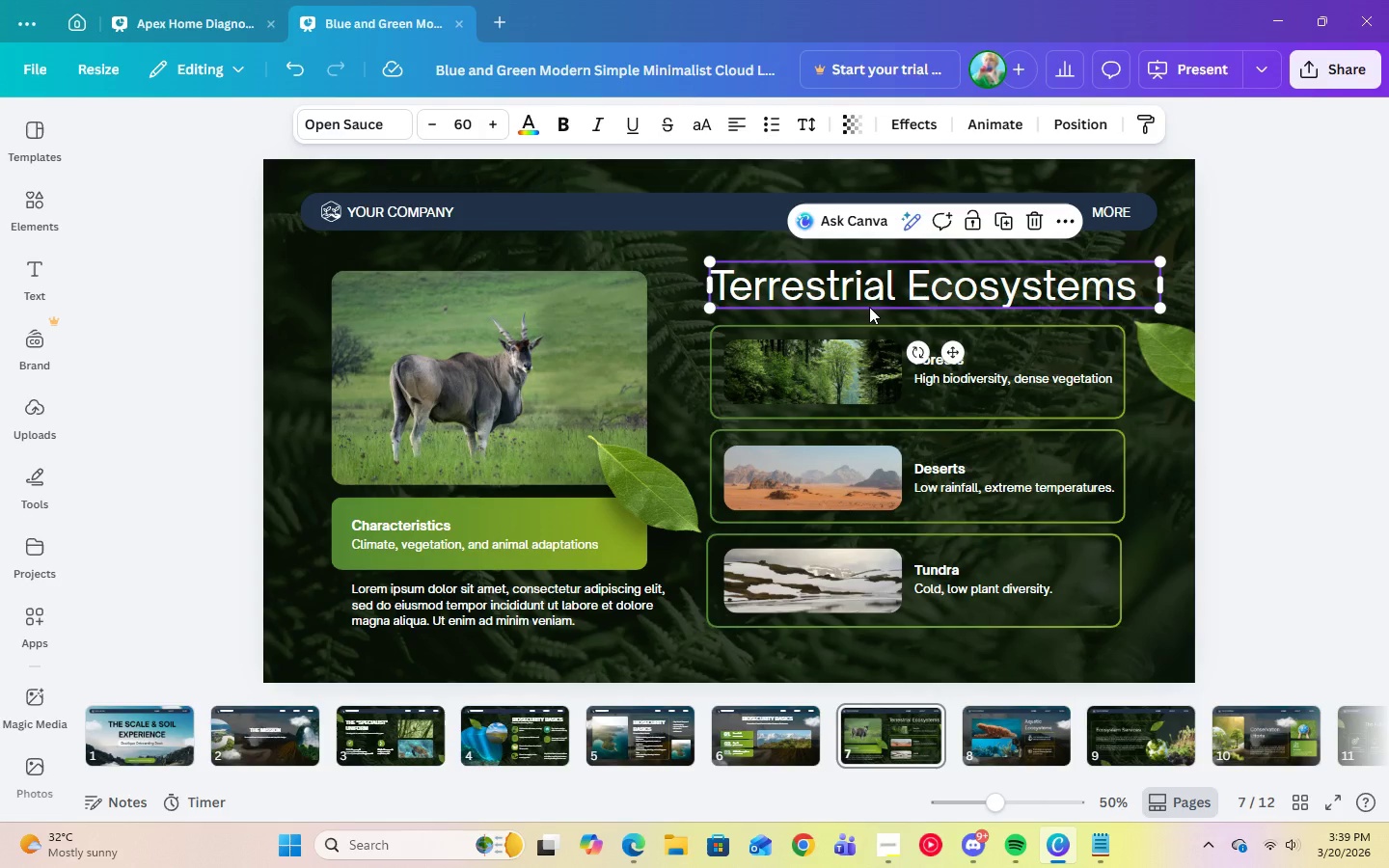 
type(bB)
 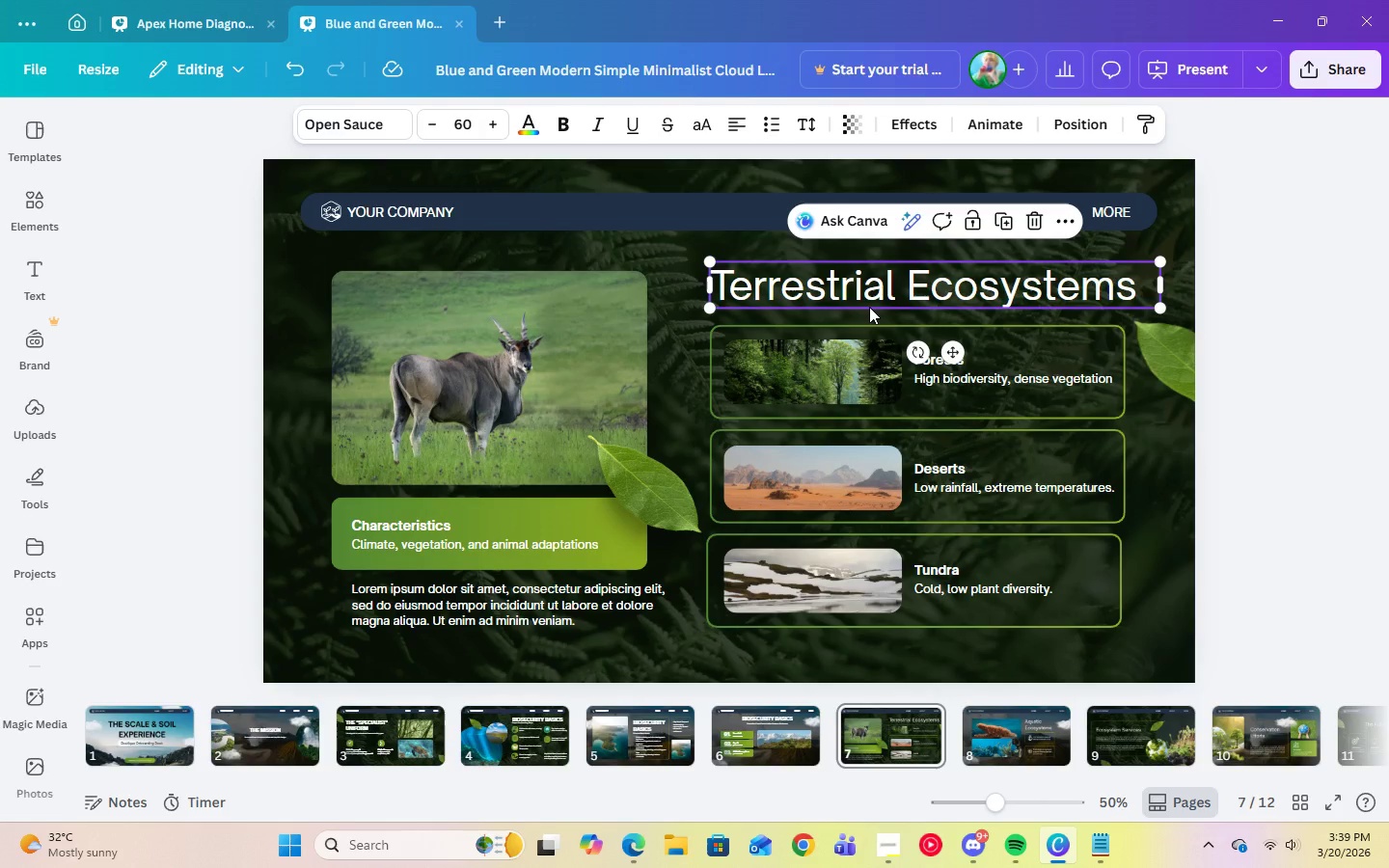 
key(Control+B)
 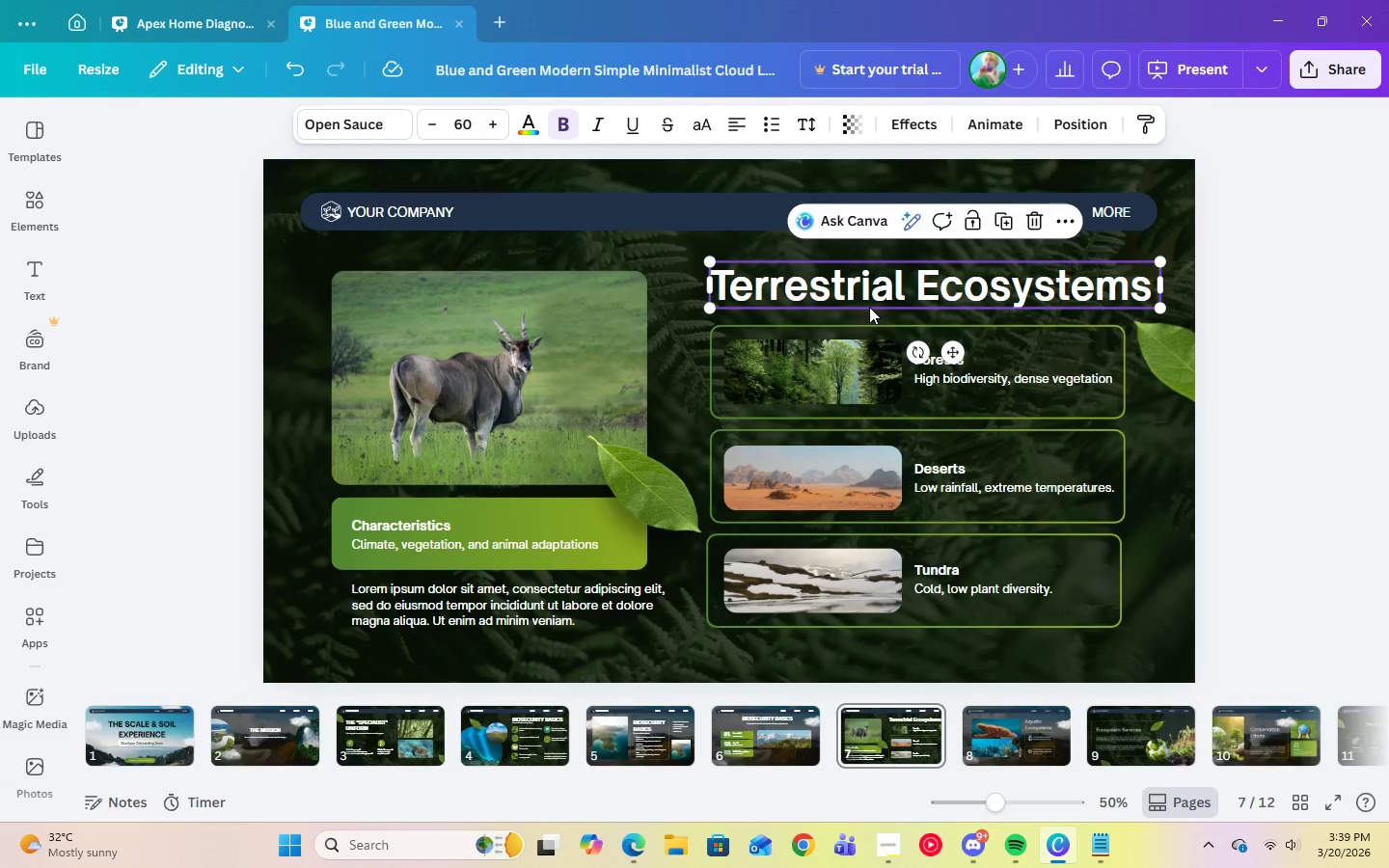 
left_click([1236, 420])
 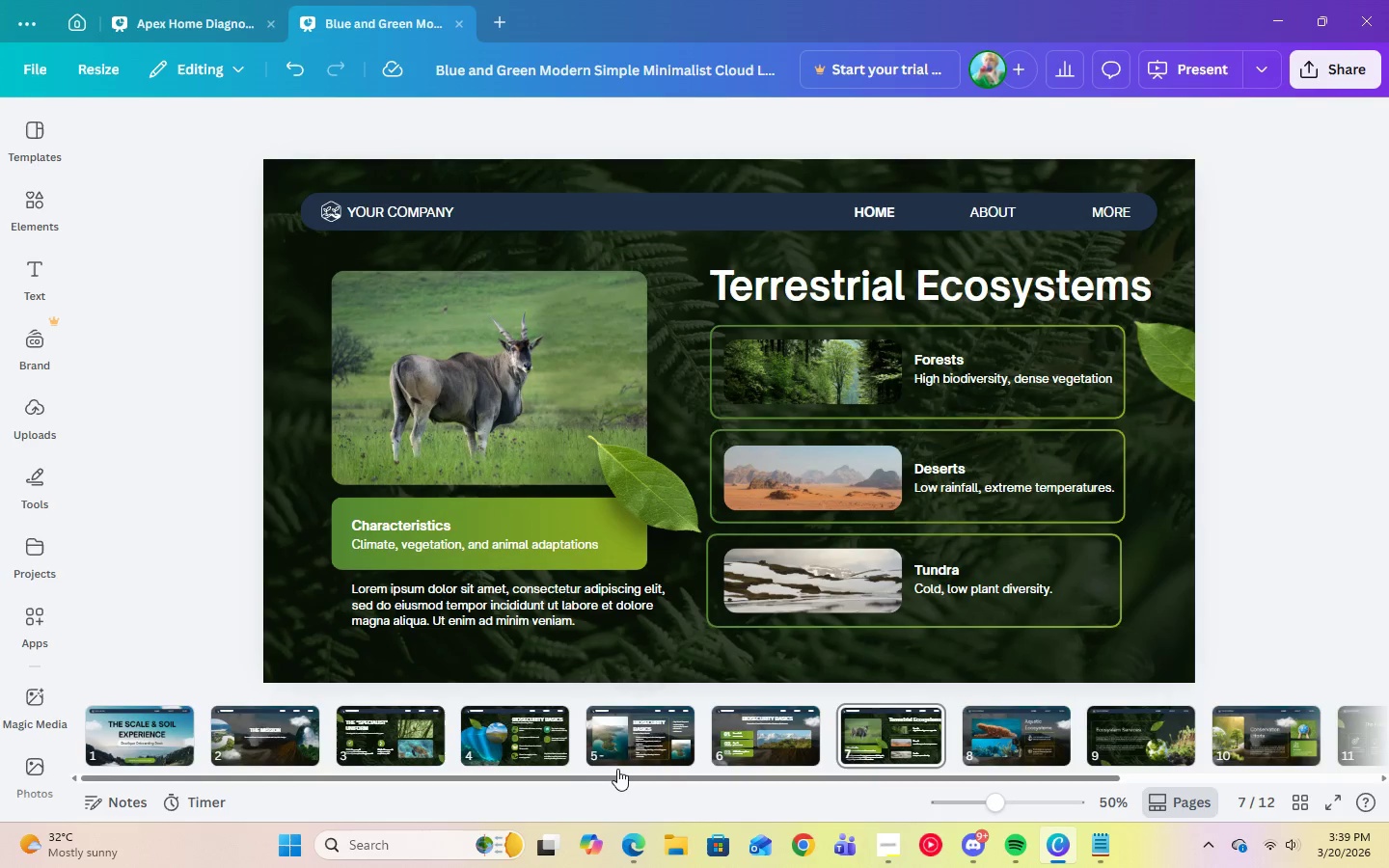 
left_click([615, 764])
 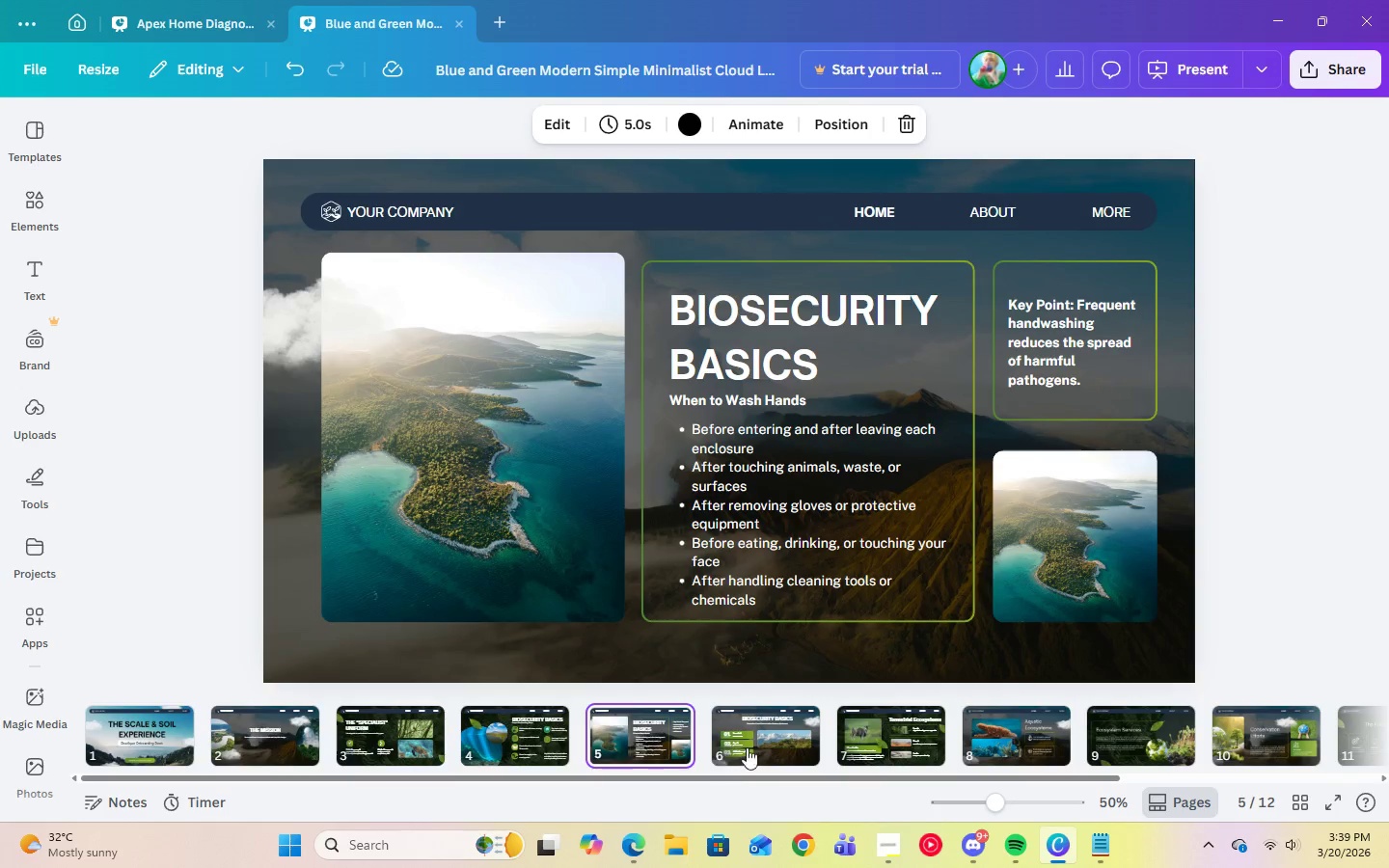 
left_click([762, 745])
 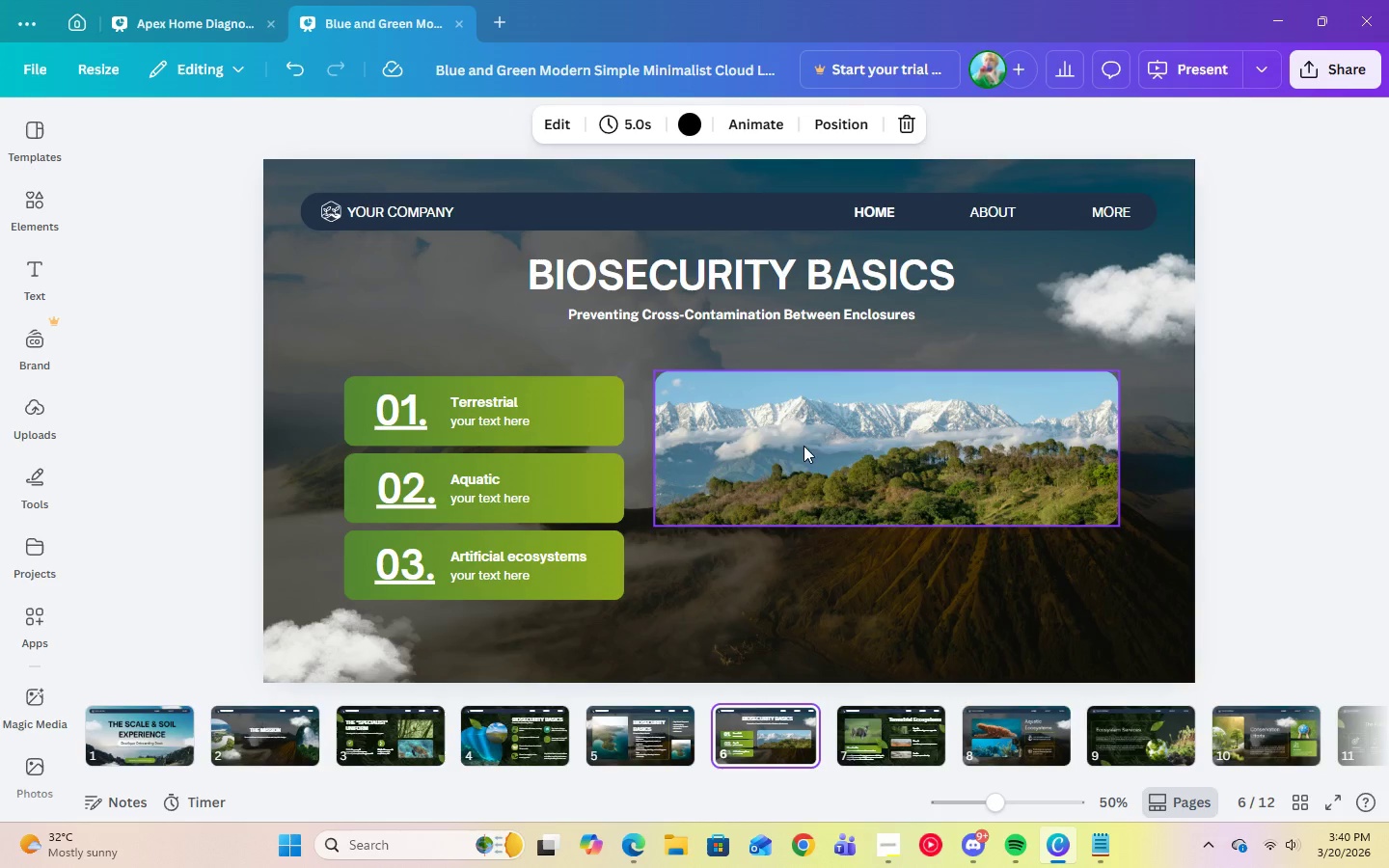 
wait(9.97)
 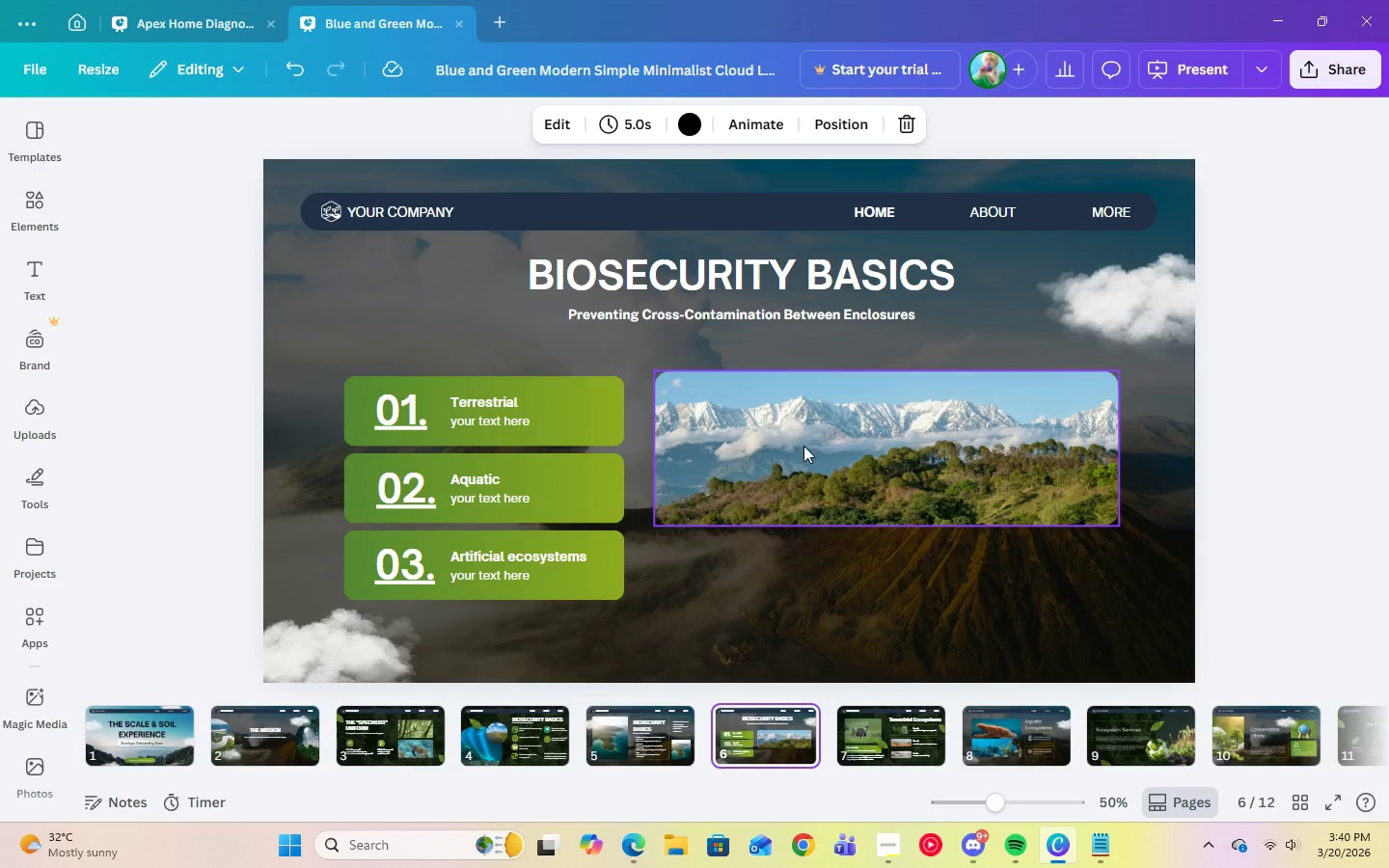 
left_click([1119, 836])
 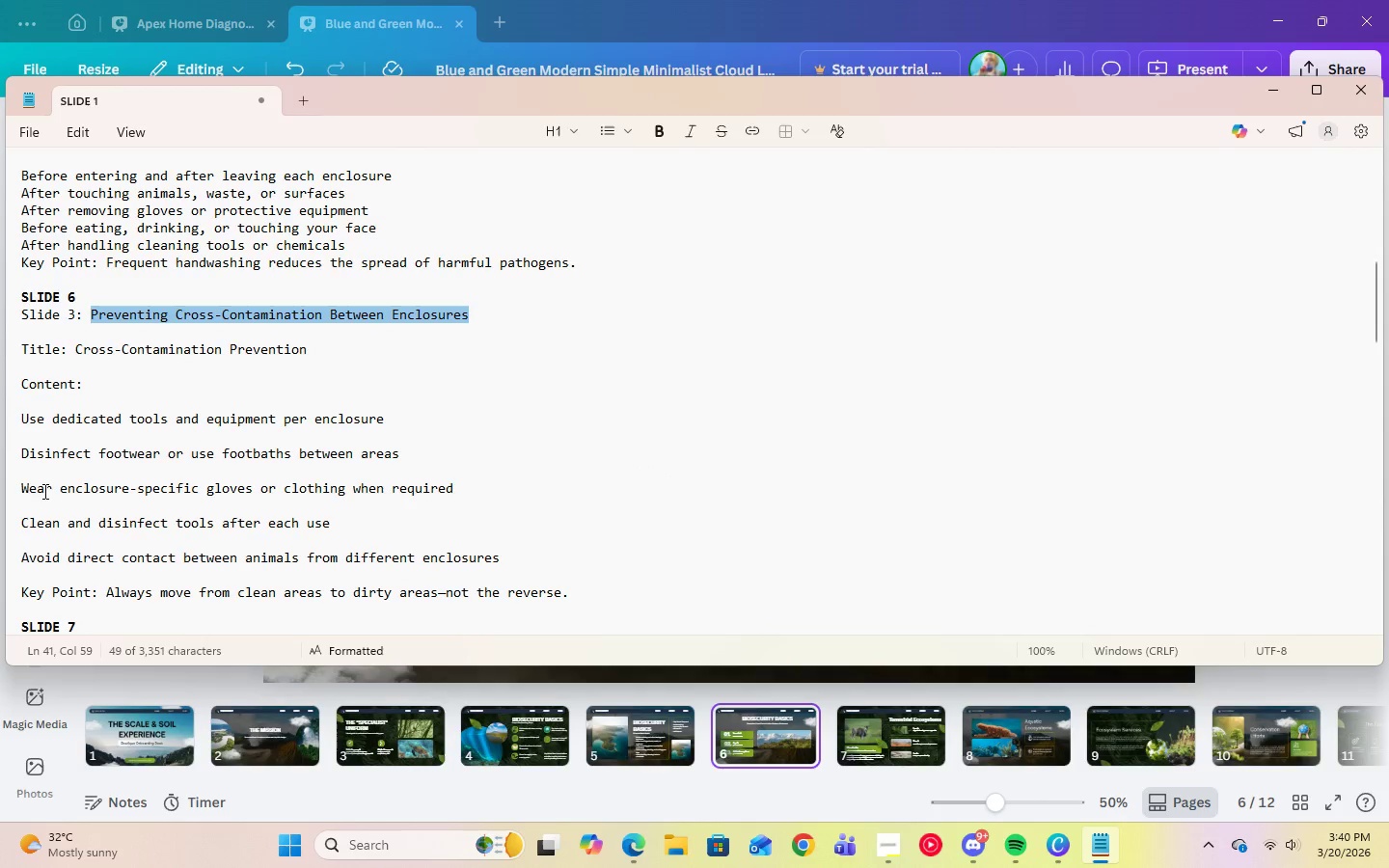 
wait(6.2)
 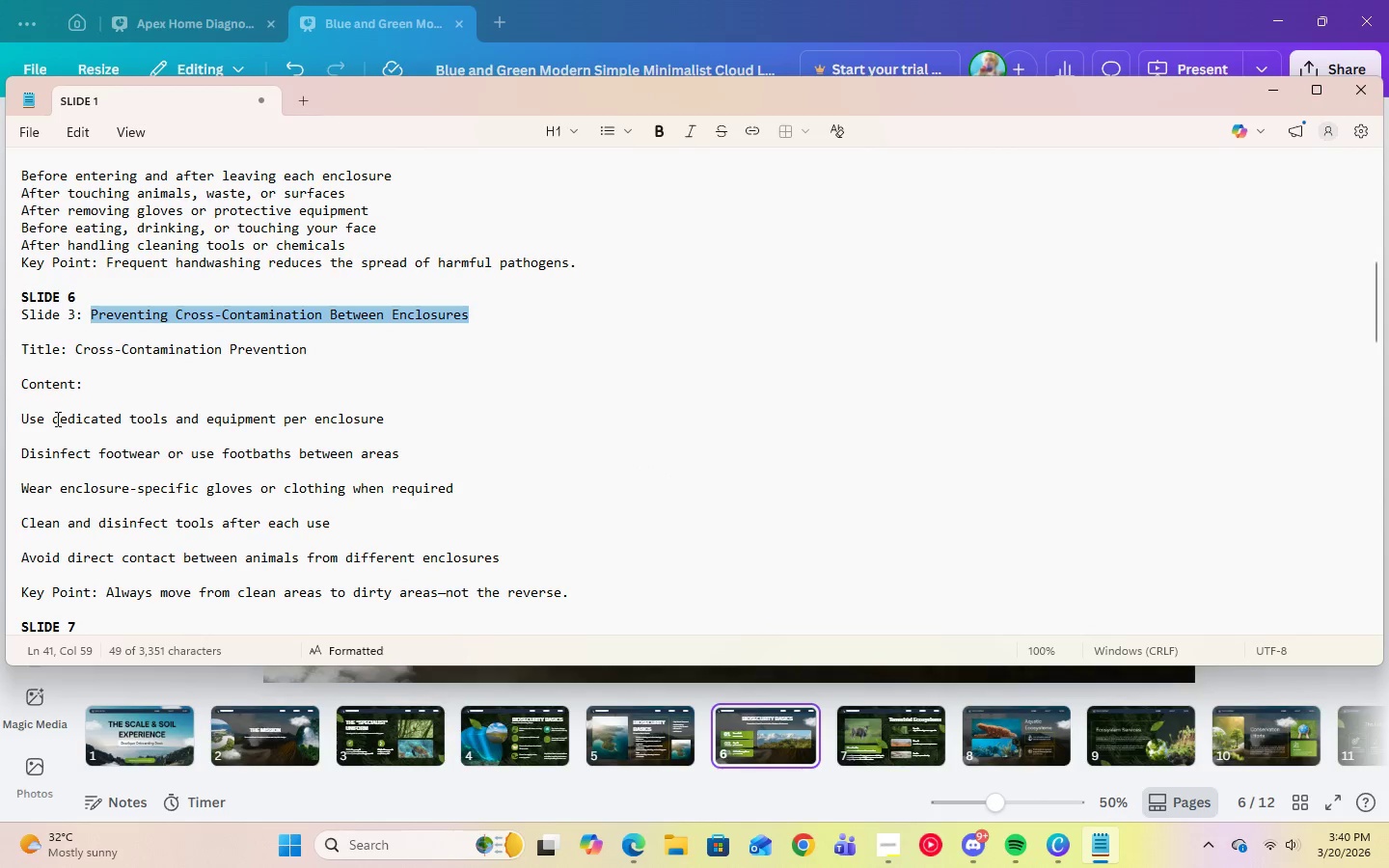 
left_click([1268, 94])
 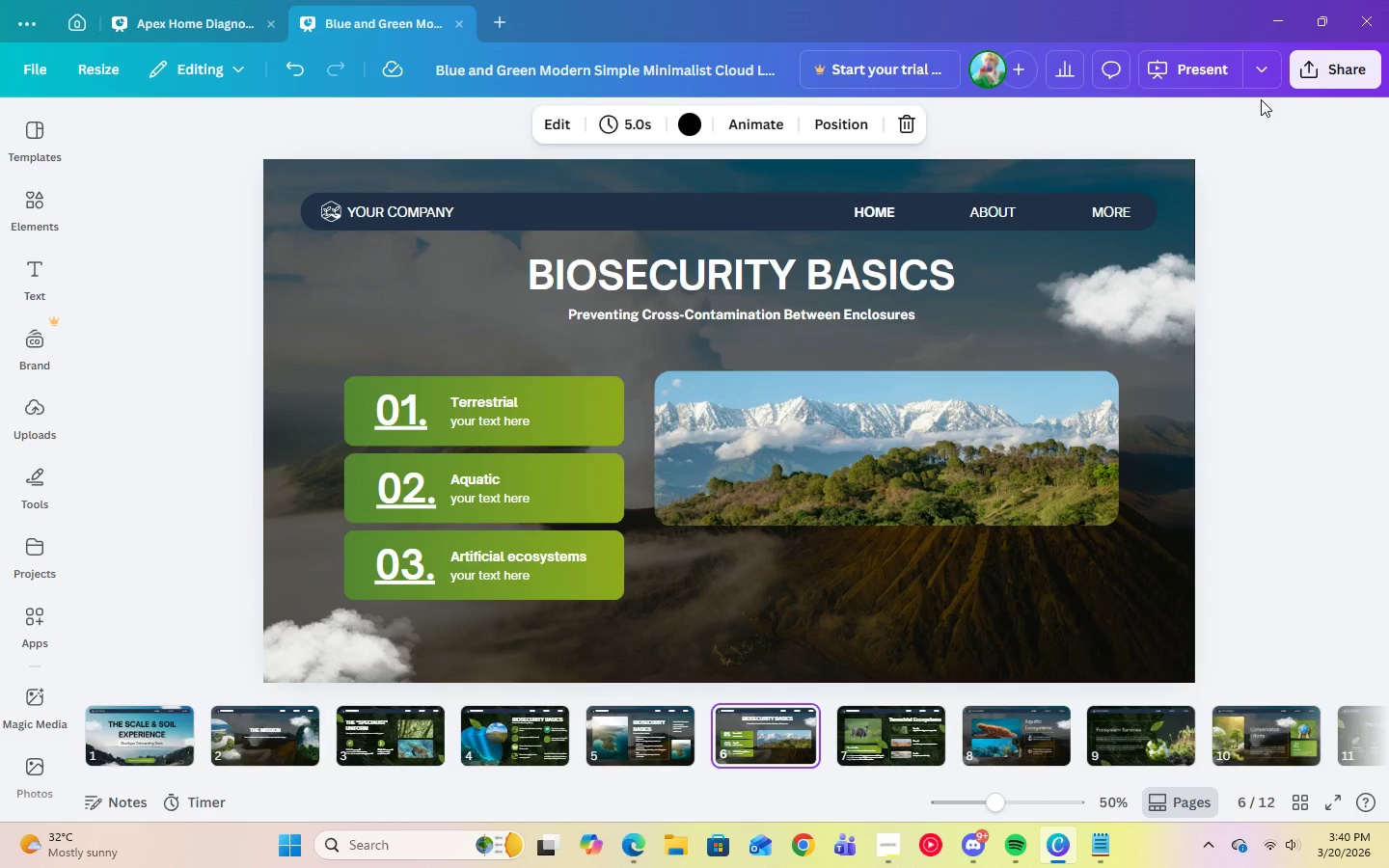 
left_click([811, 599])
 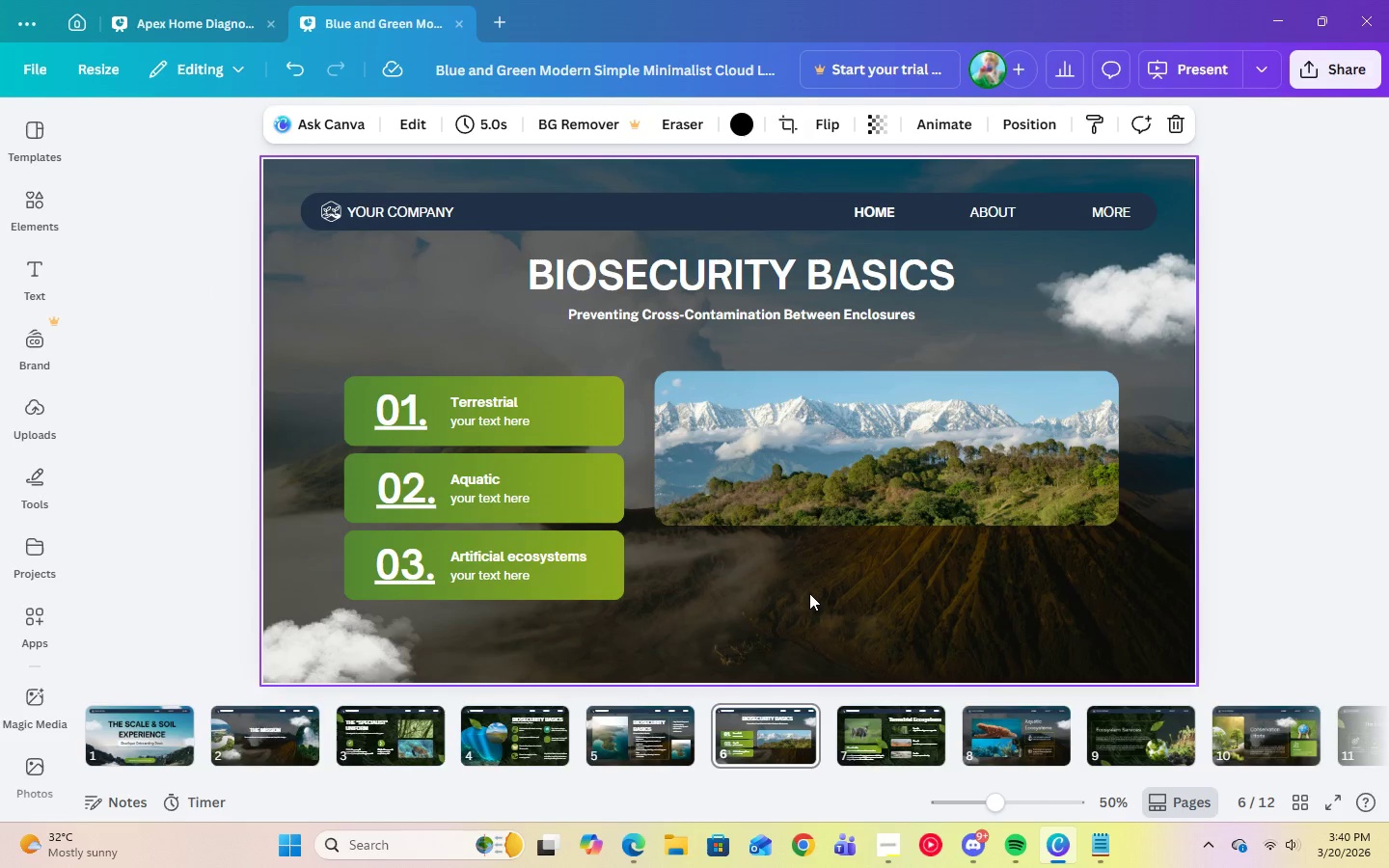 
left_click([784, 424])
 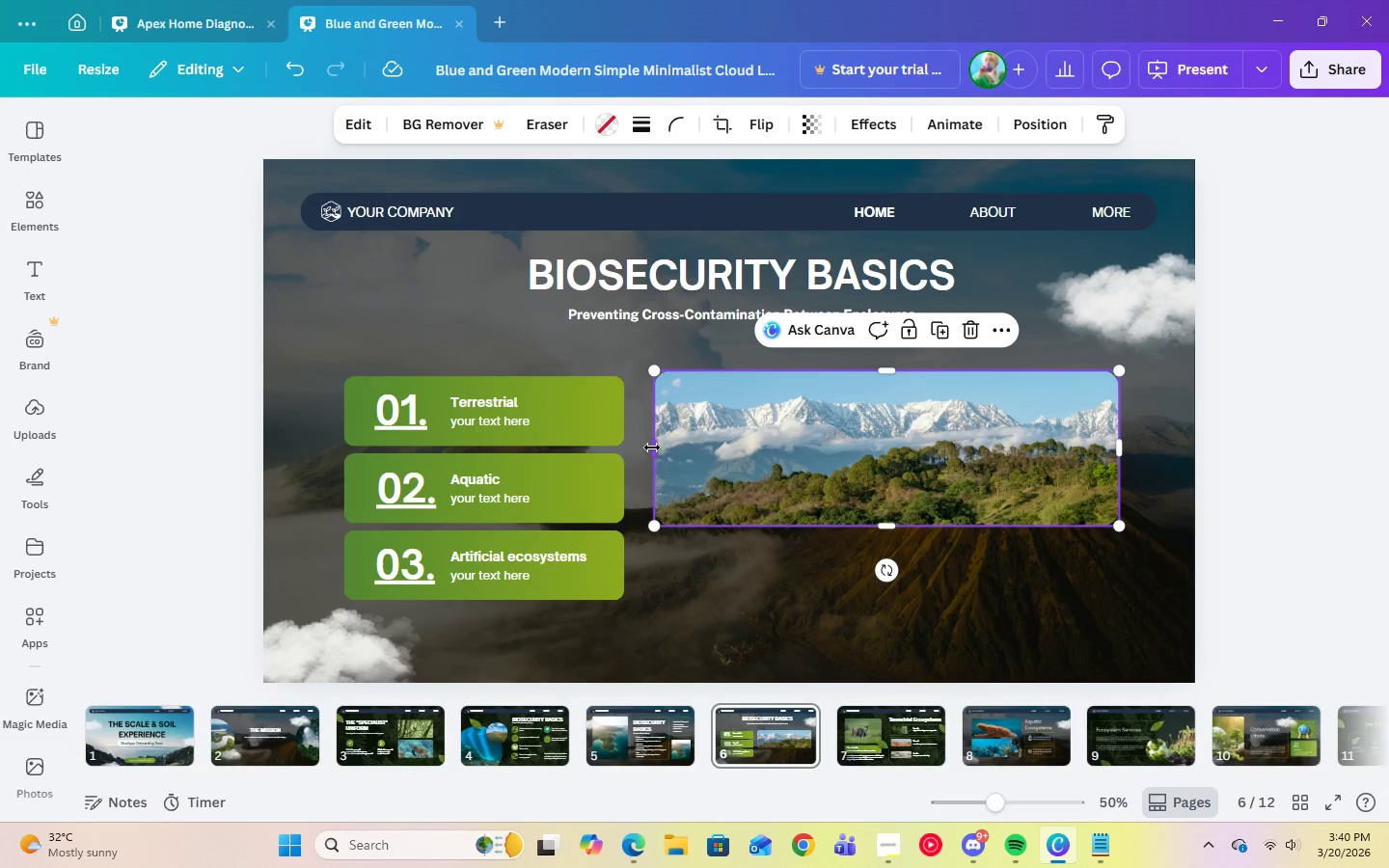 
left_click_drag(start_coordinate=[652, 448], to_coordinate=[876, 449])
 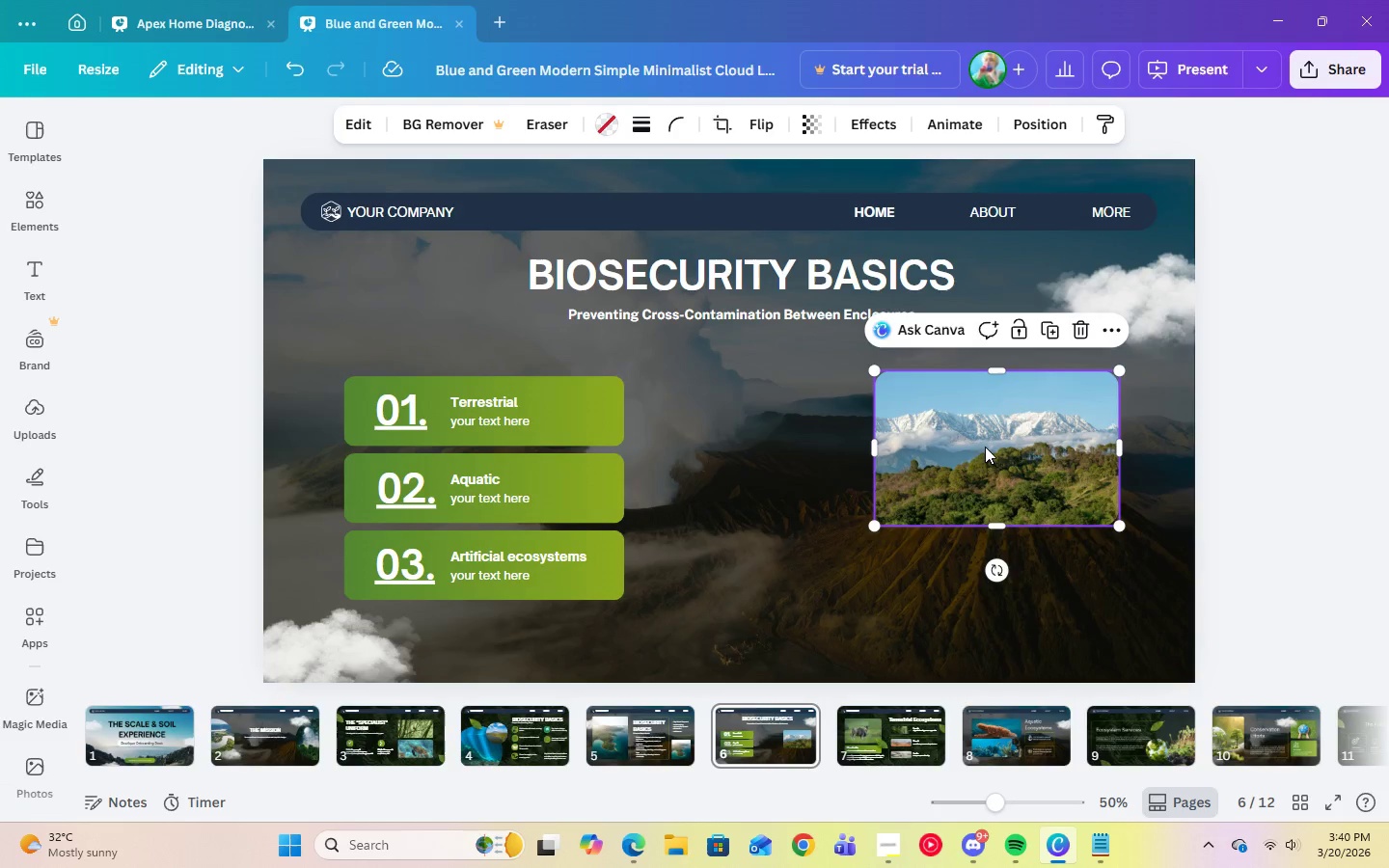 
left_click_drag(start_coordinate=[985, 447], to_coordinate=[1138, 305])
 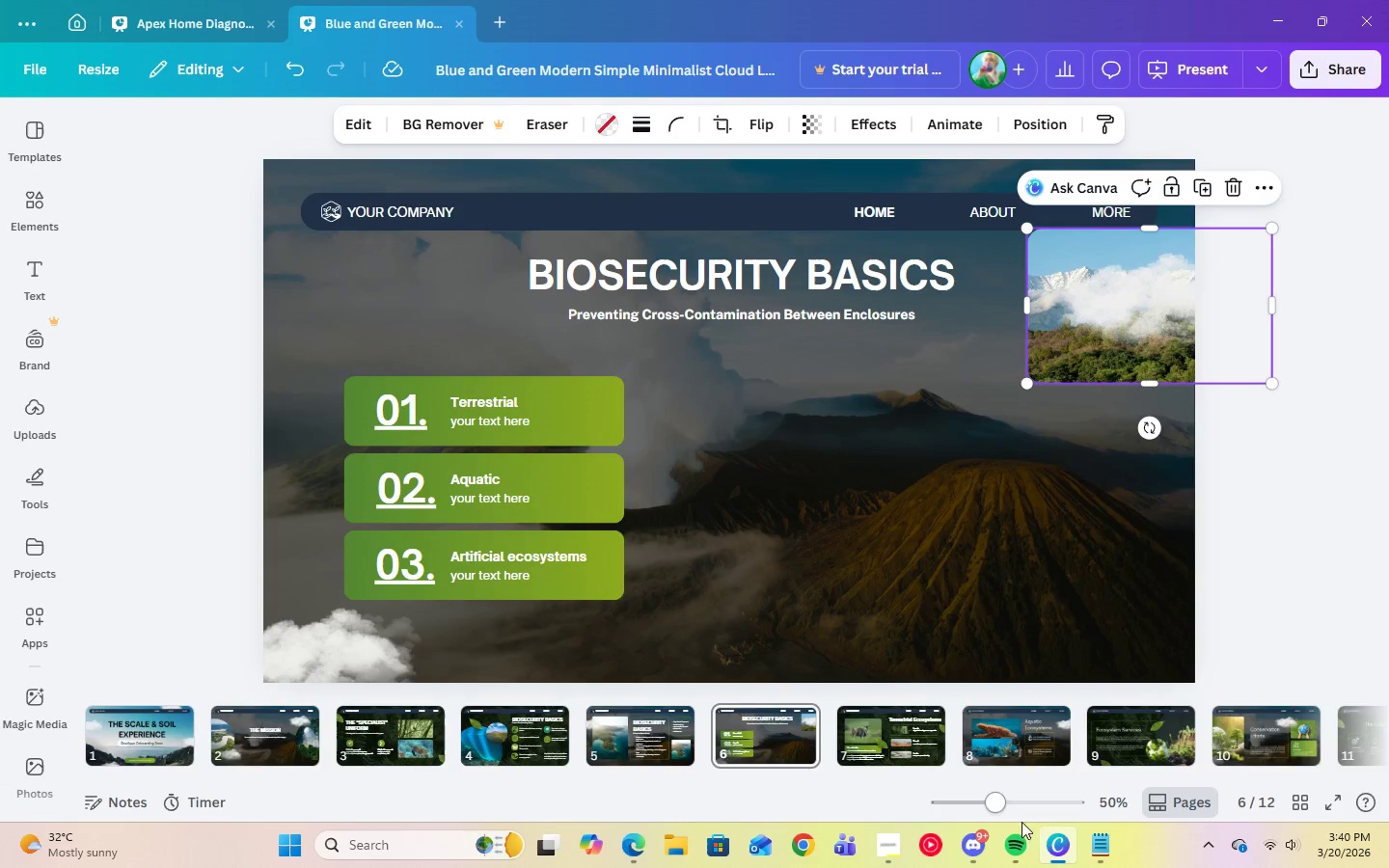 
wait(7.2)
 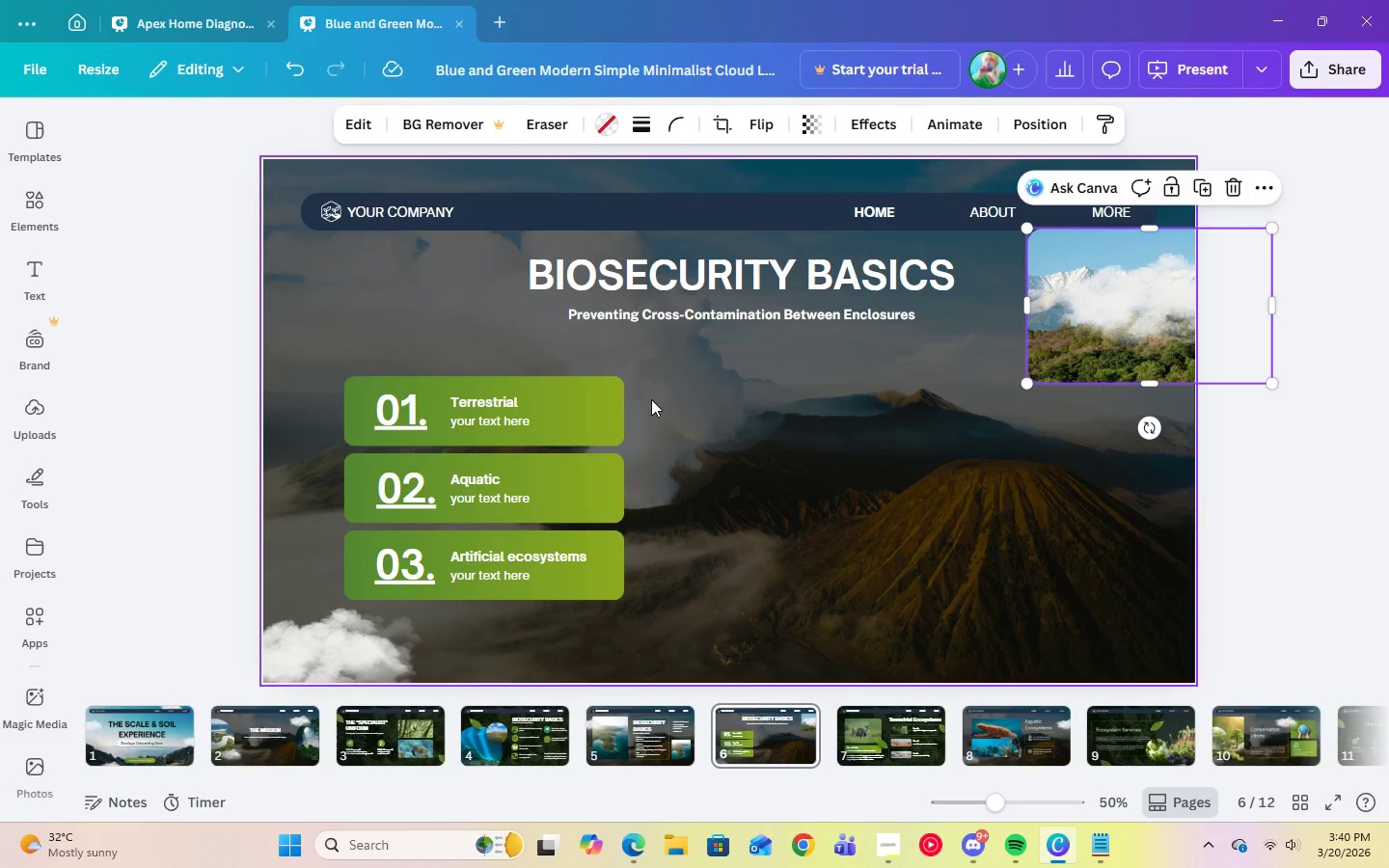 
left_click([522, 743])
 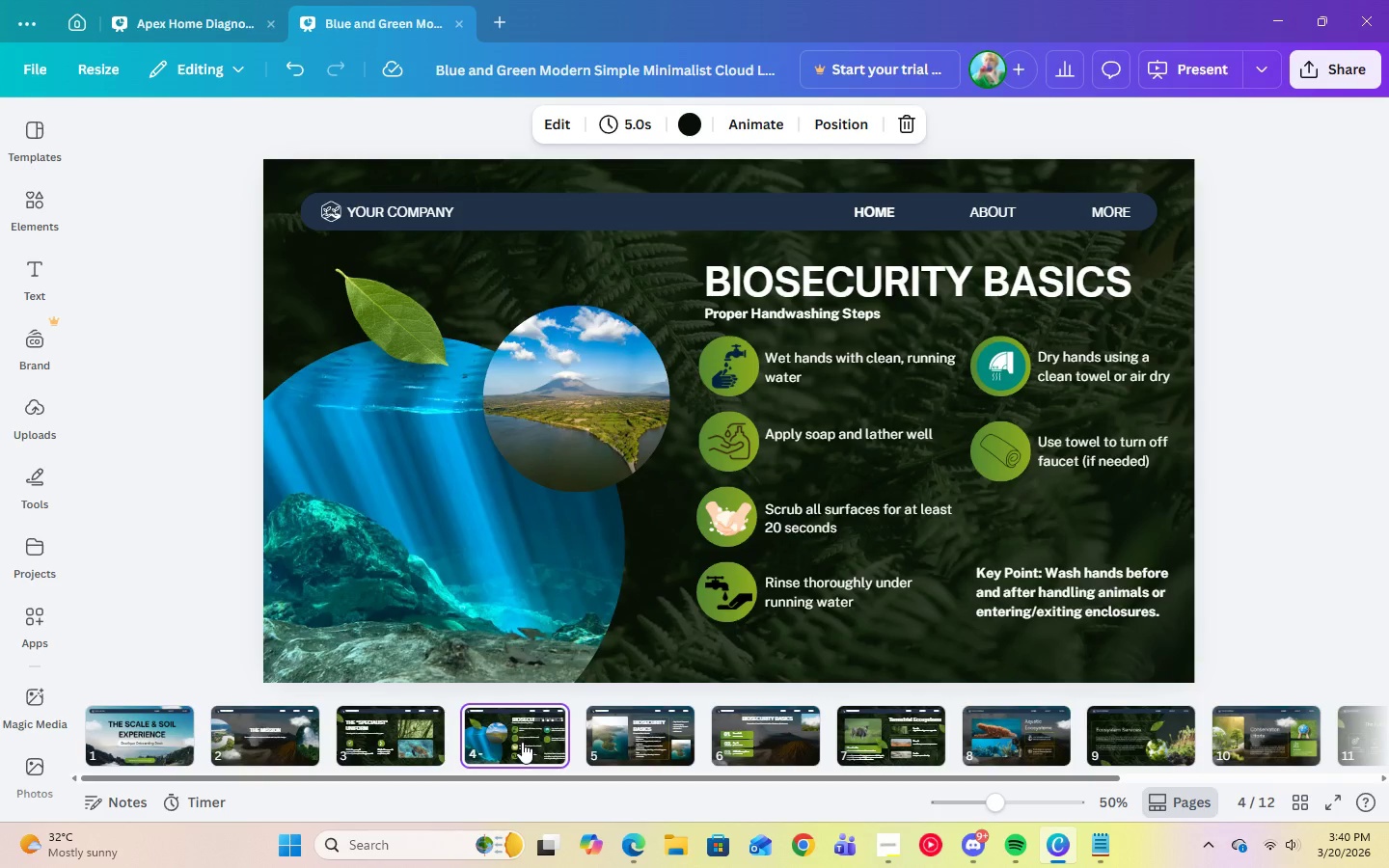 
wait(6.58)
 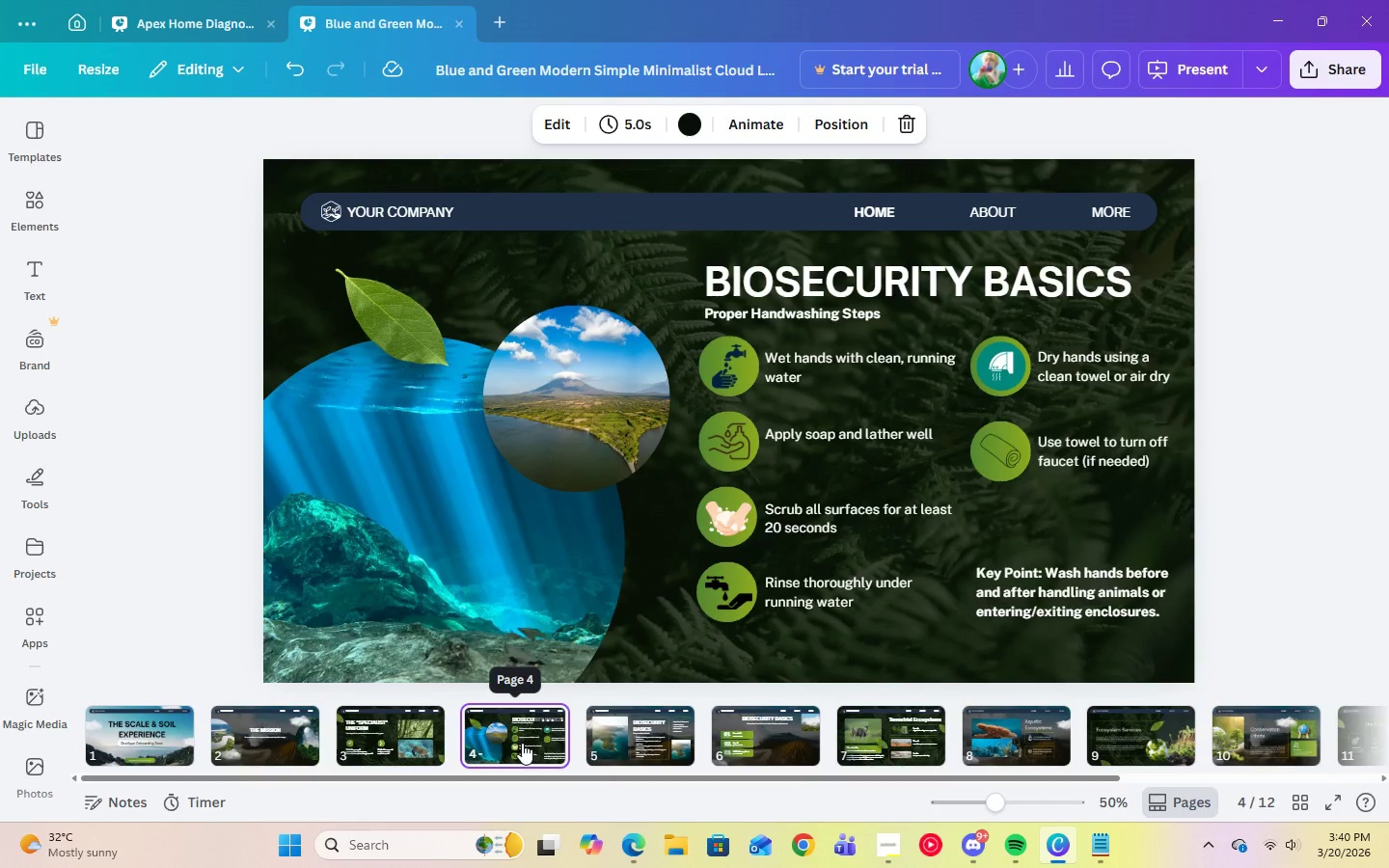 
left_click([648, 739])
 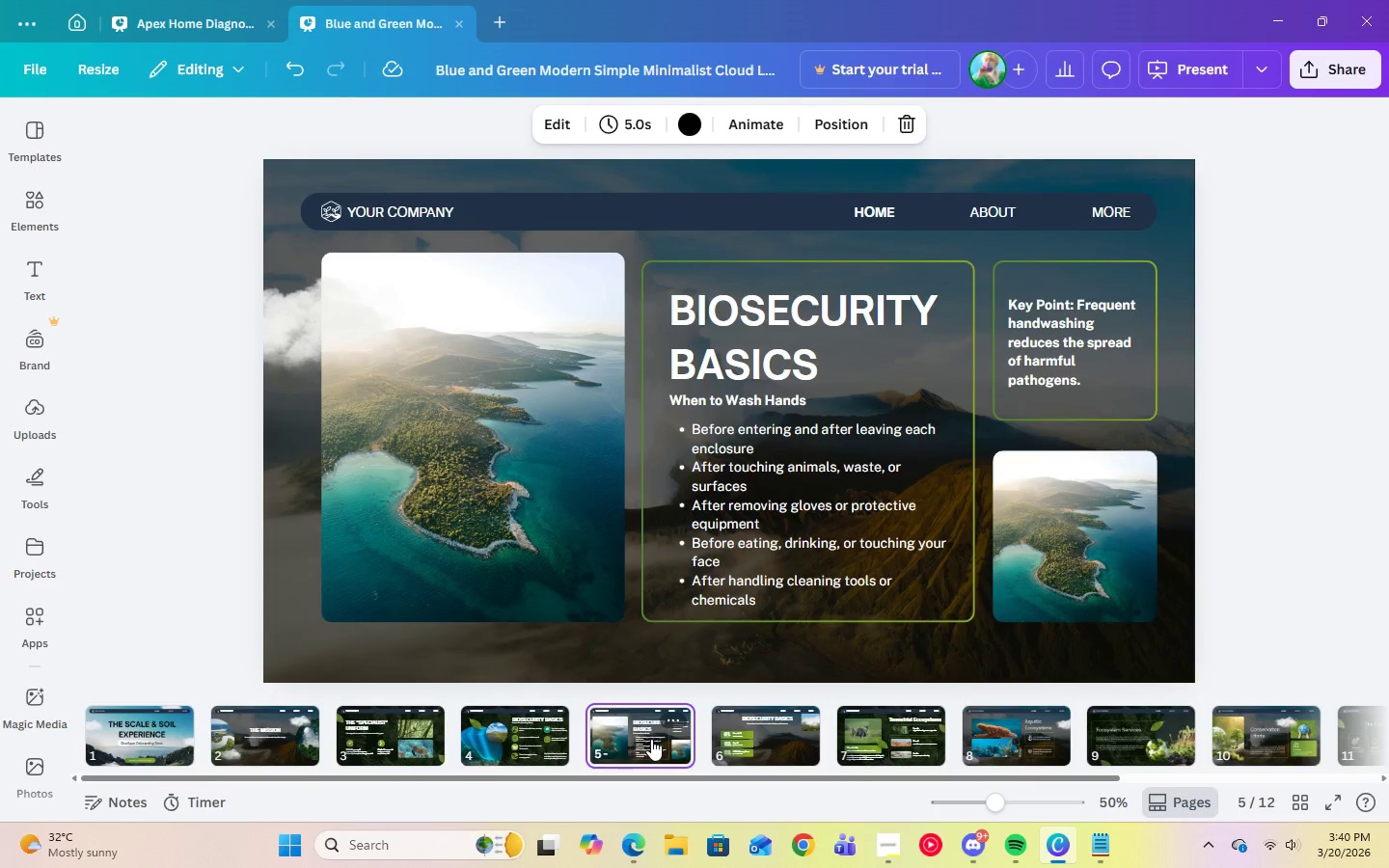 
left_click([736, 736])
 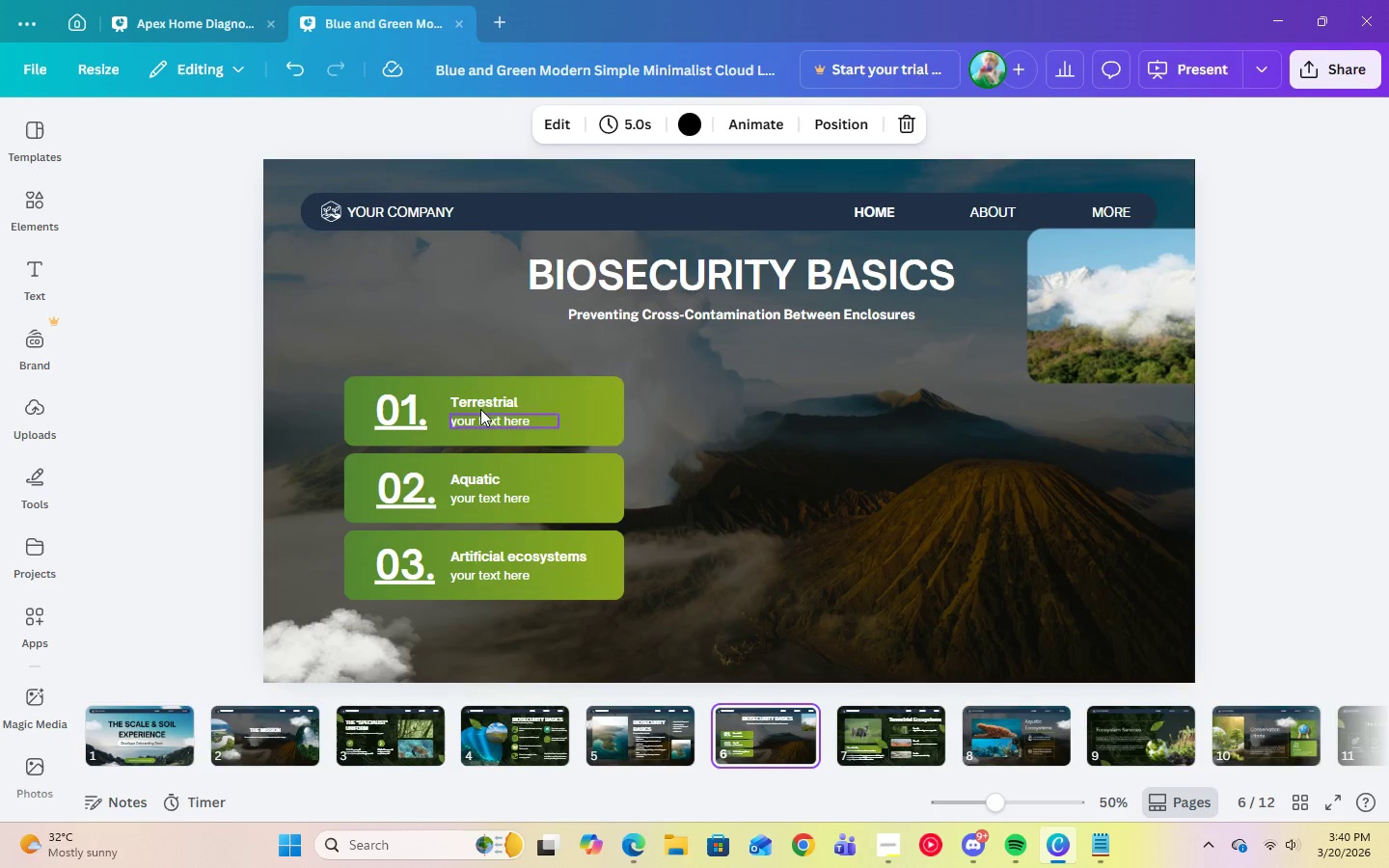 
left_click([480, 399])
 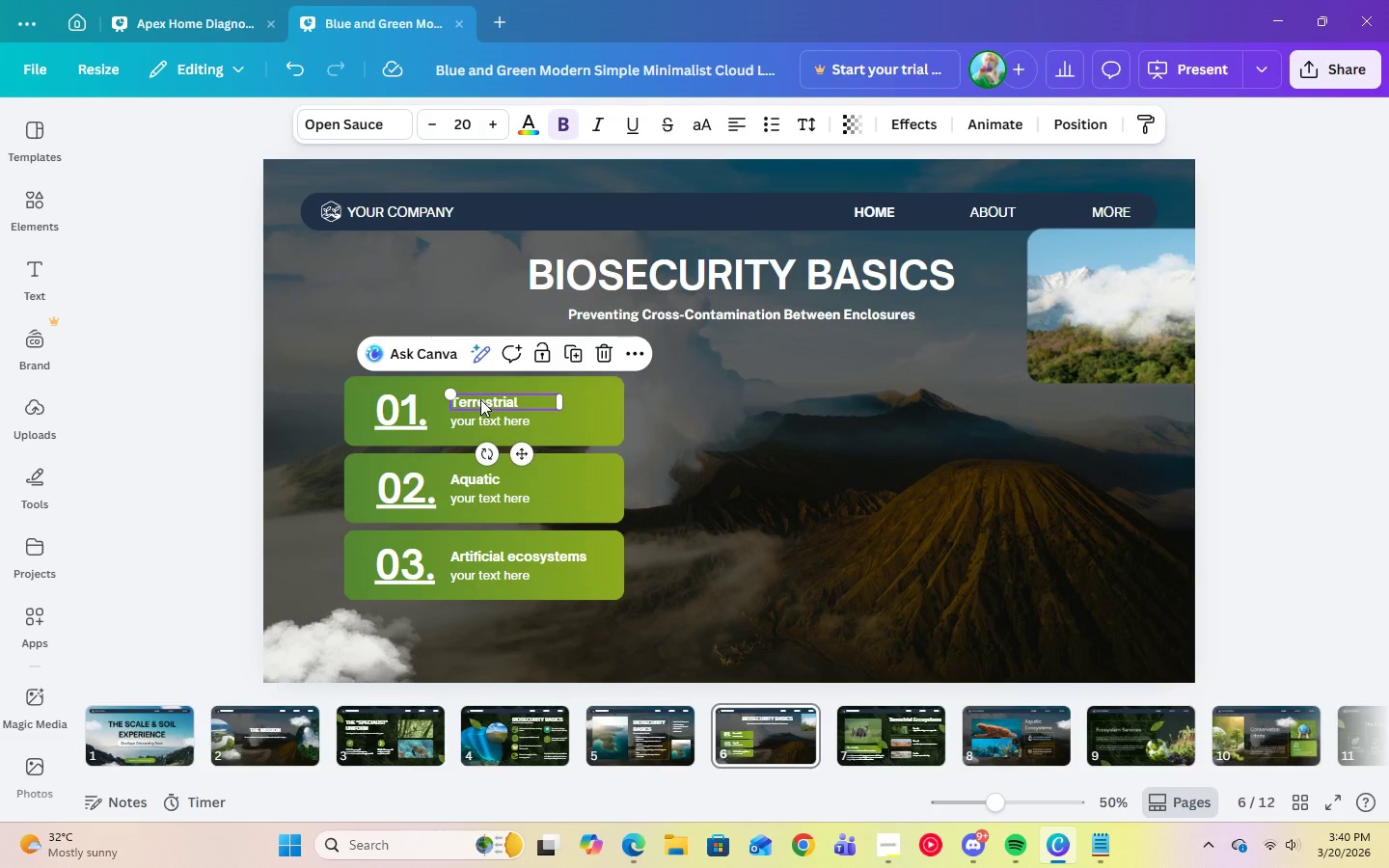 
left_click([607, 417])
 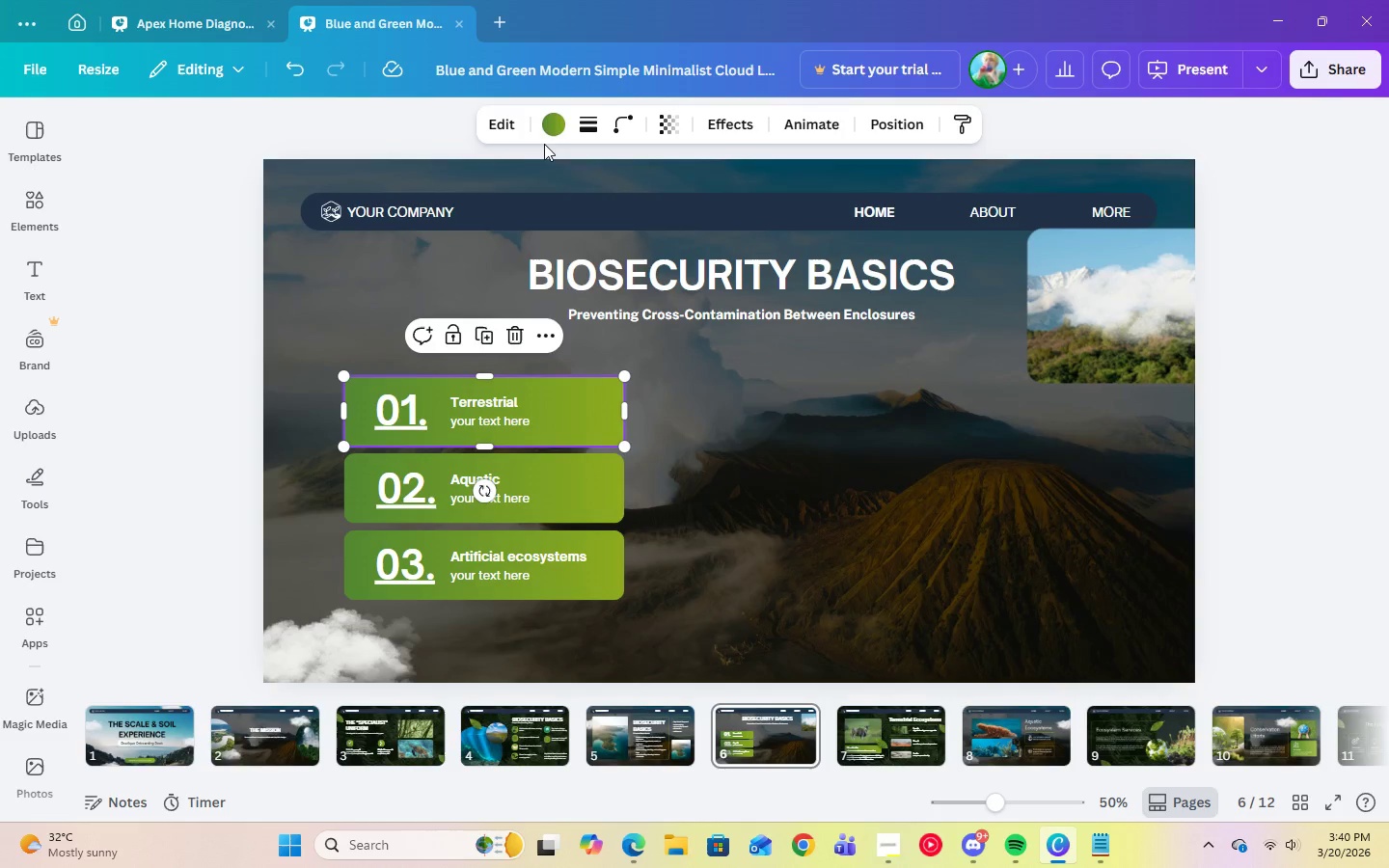 
left_click([549, 136])
 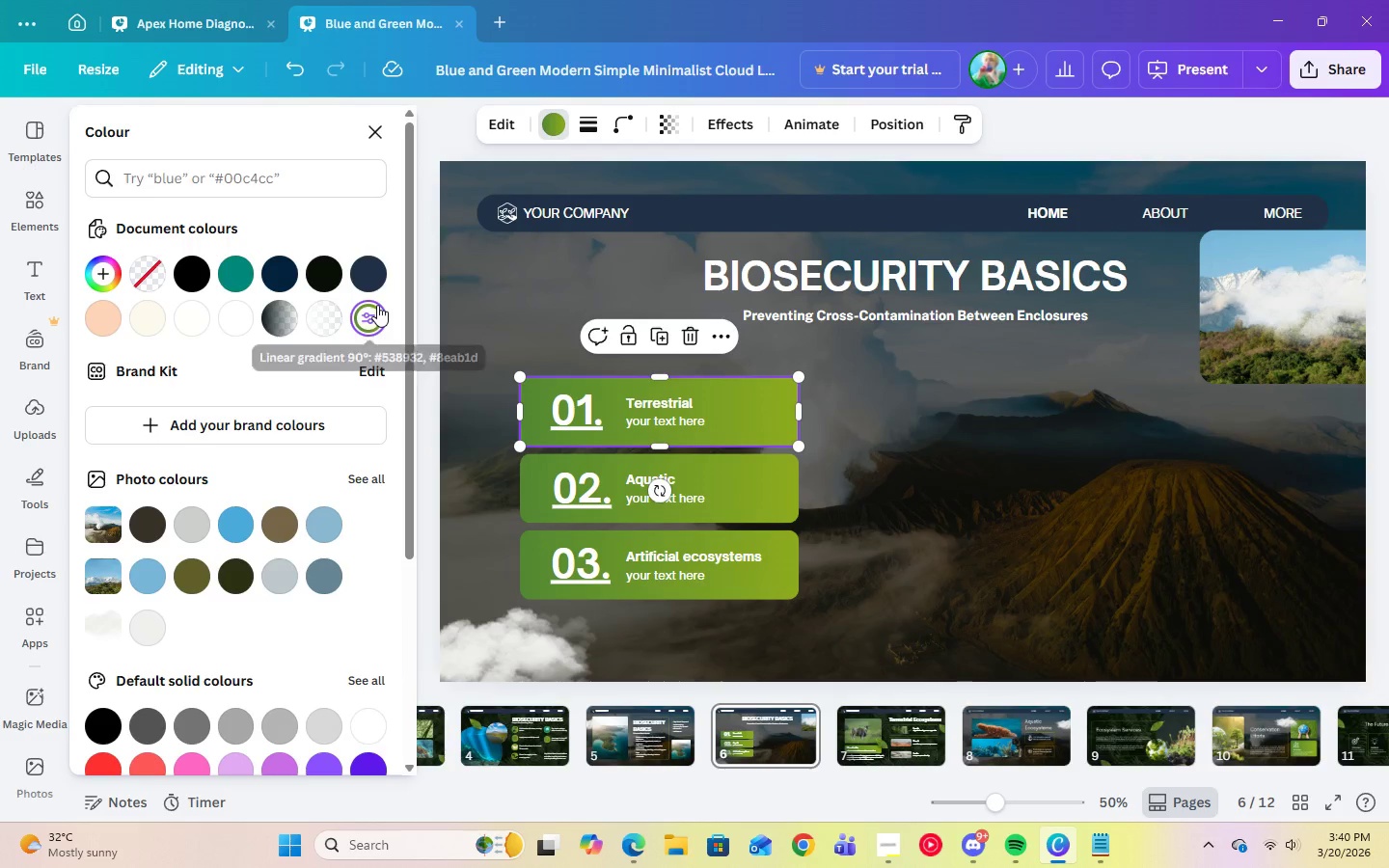 
double_click([364, 313])
 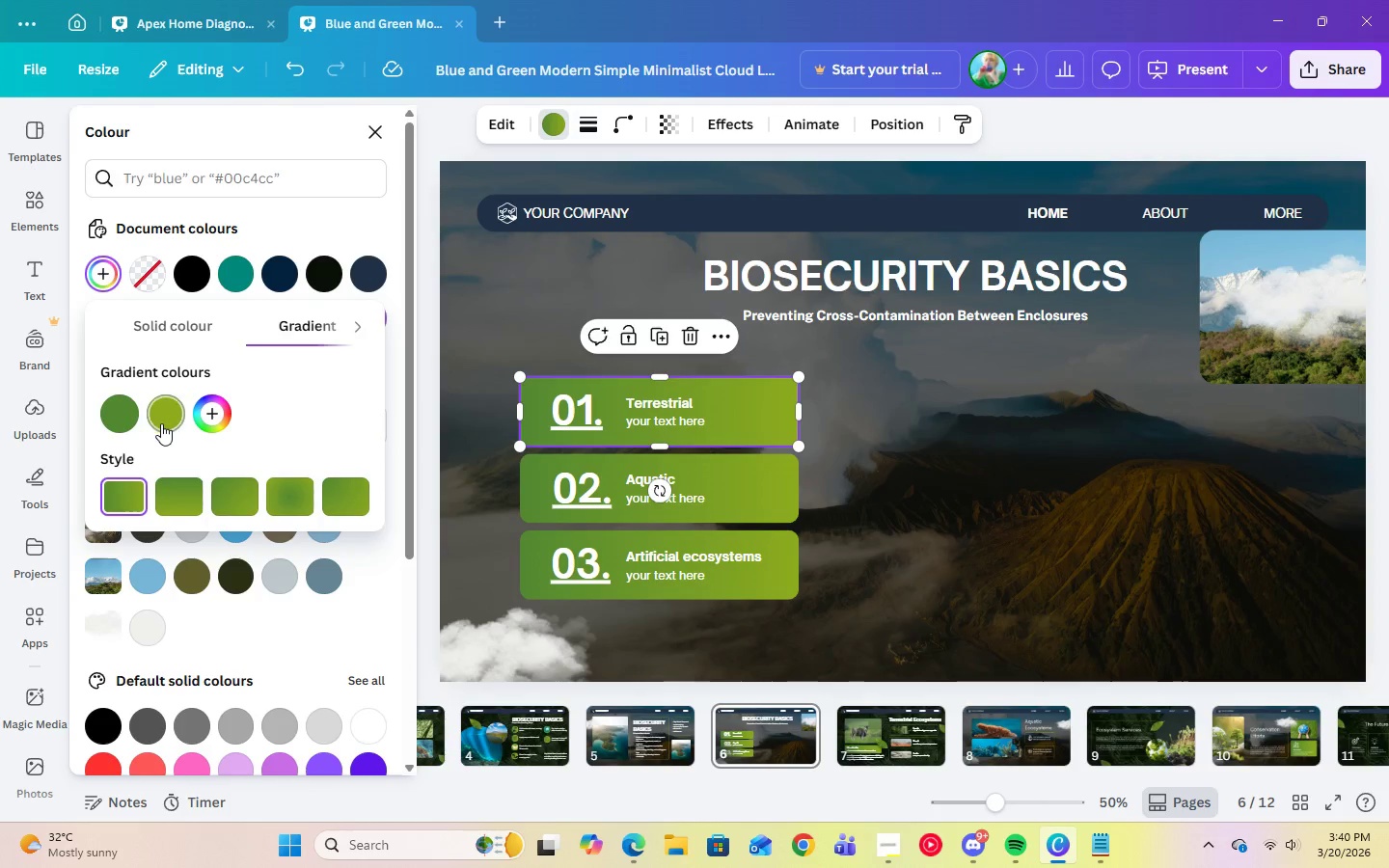 
left_click([161, 422])
 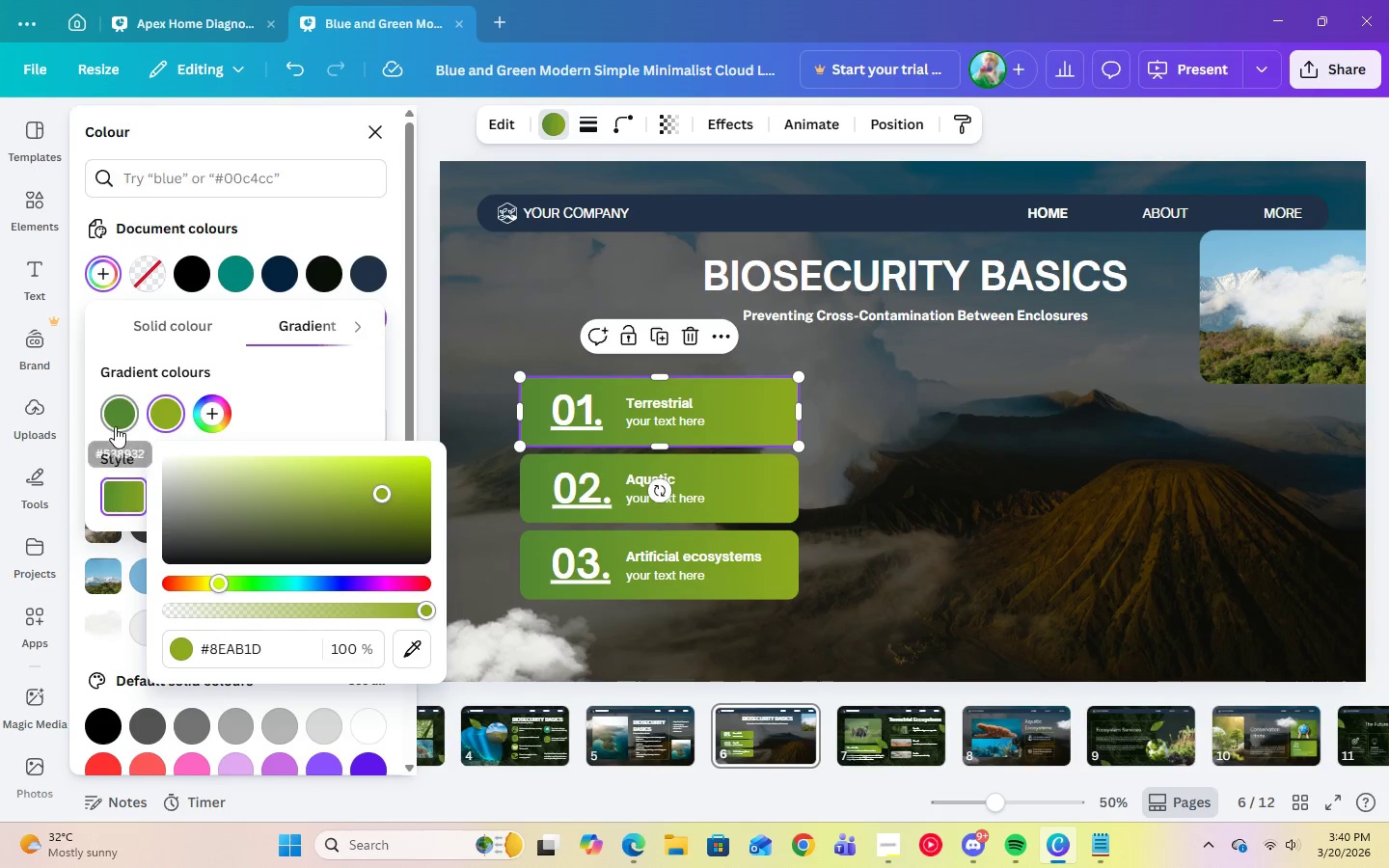 
left_click([109, 425])
 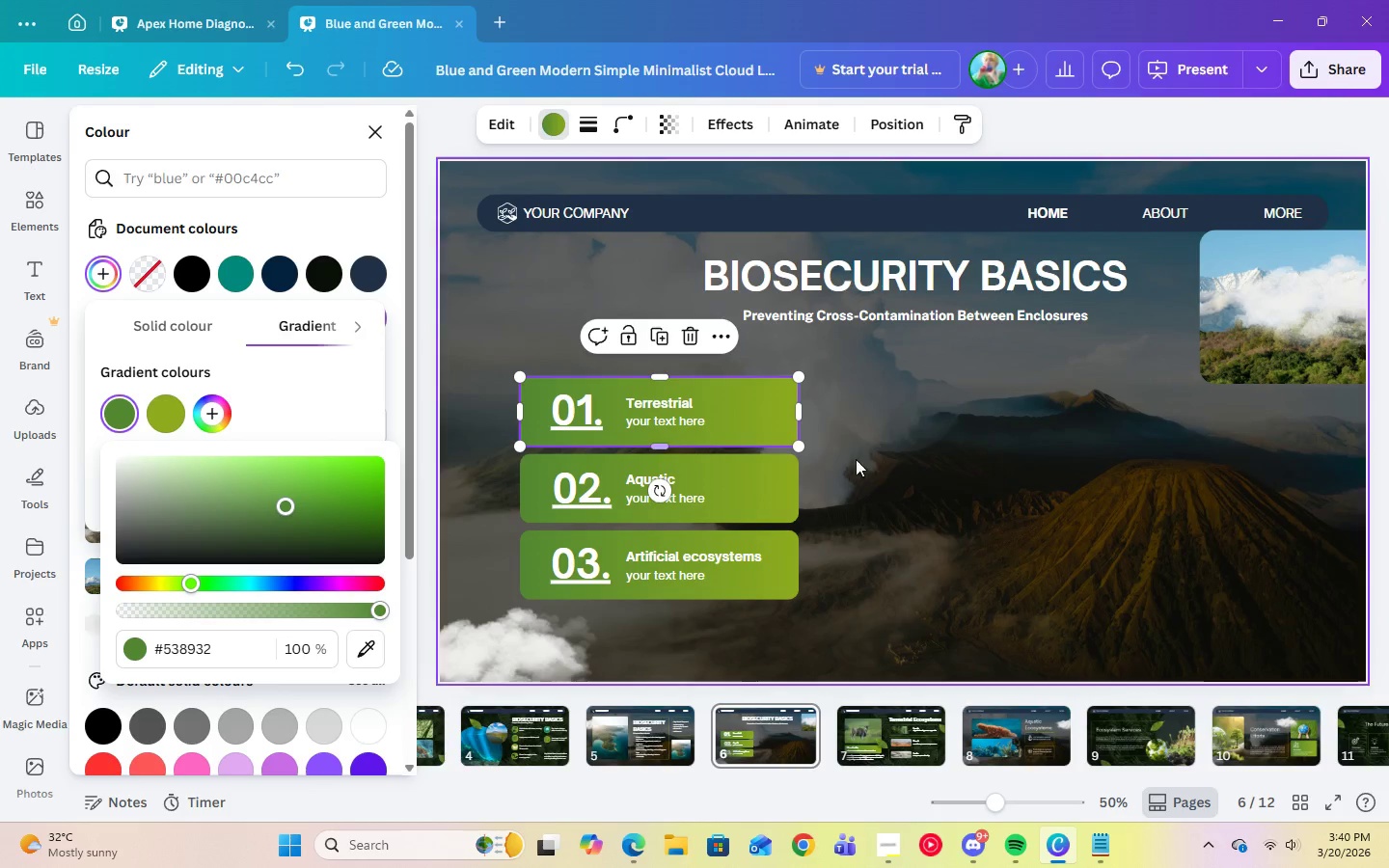 
left_click([903, 459])
 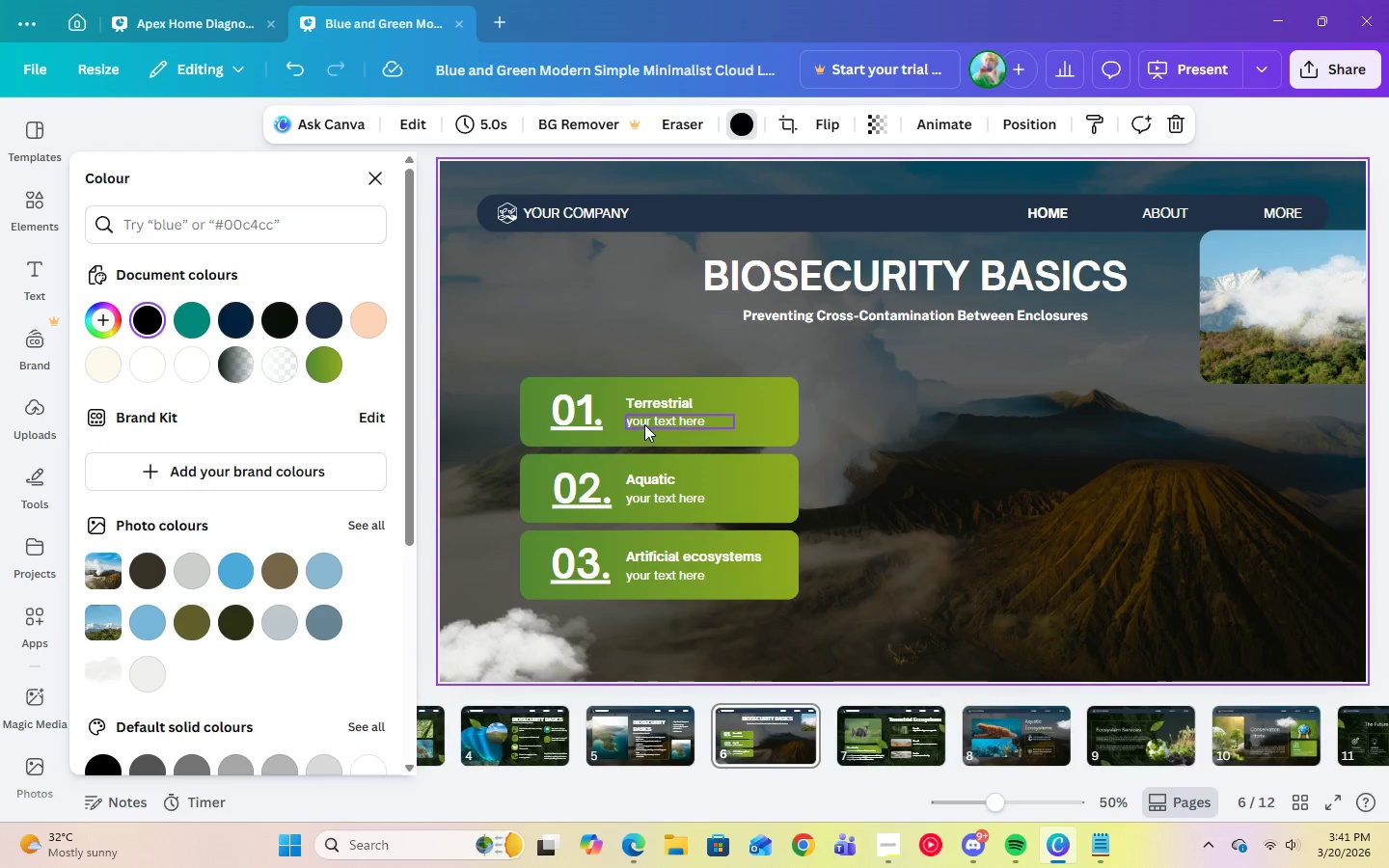 
left_click([650, 400])
 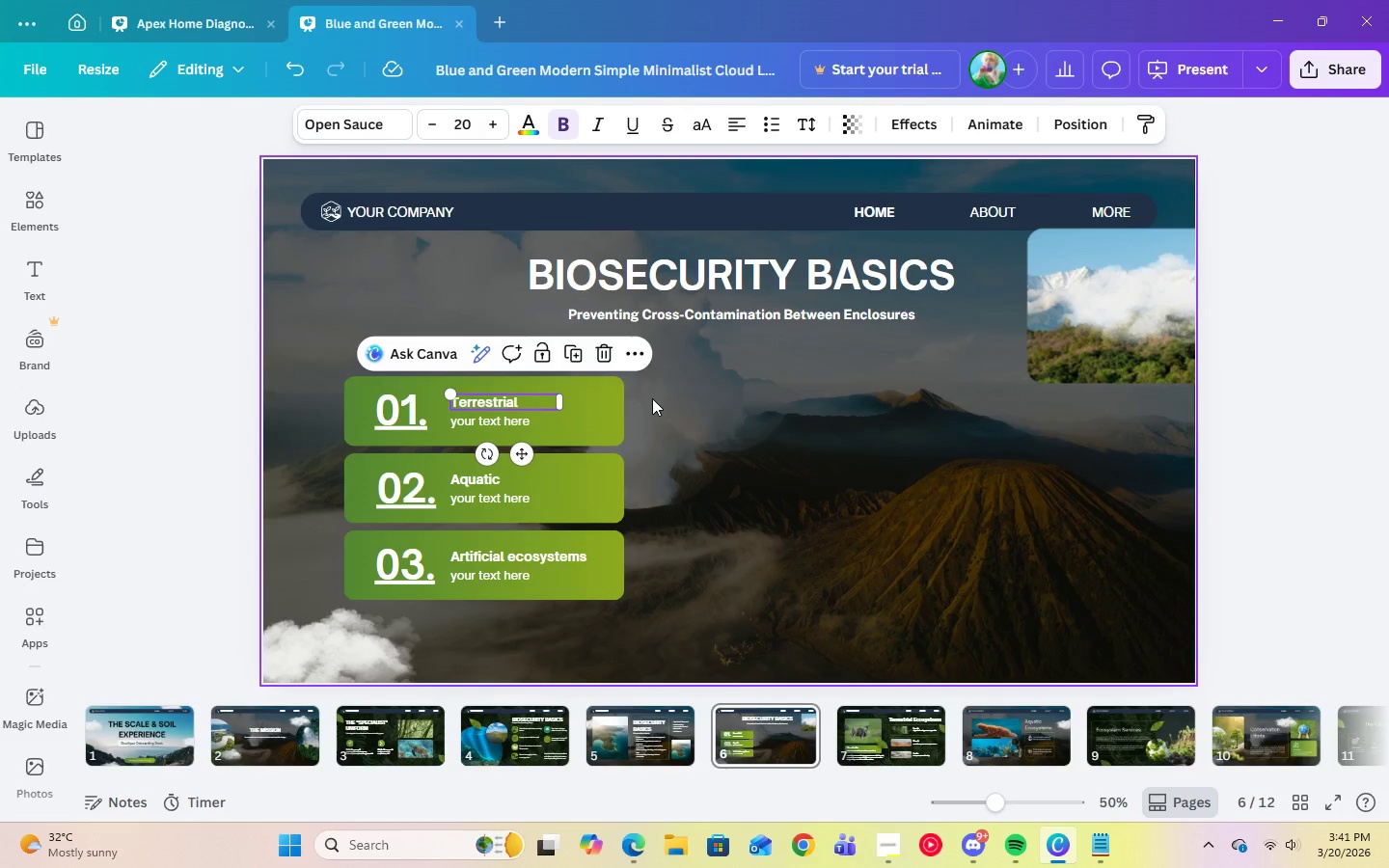 
key(Delete)
 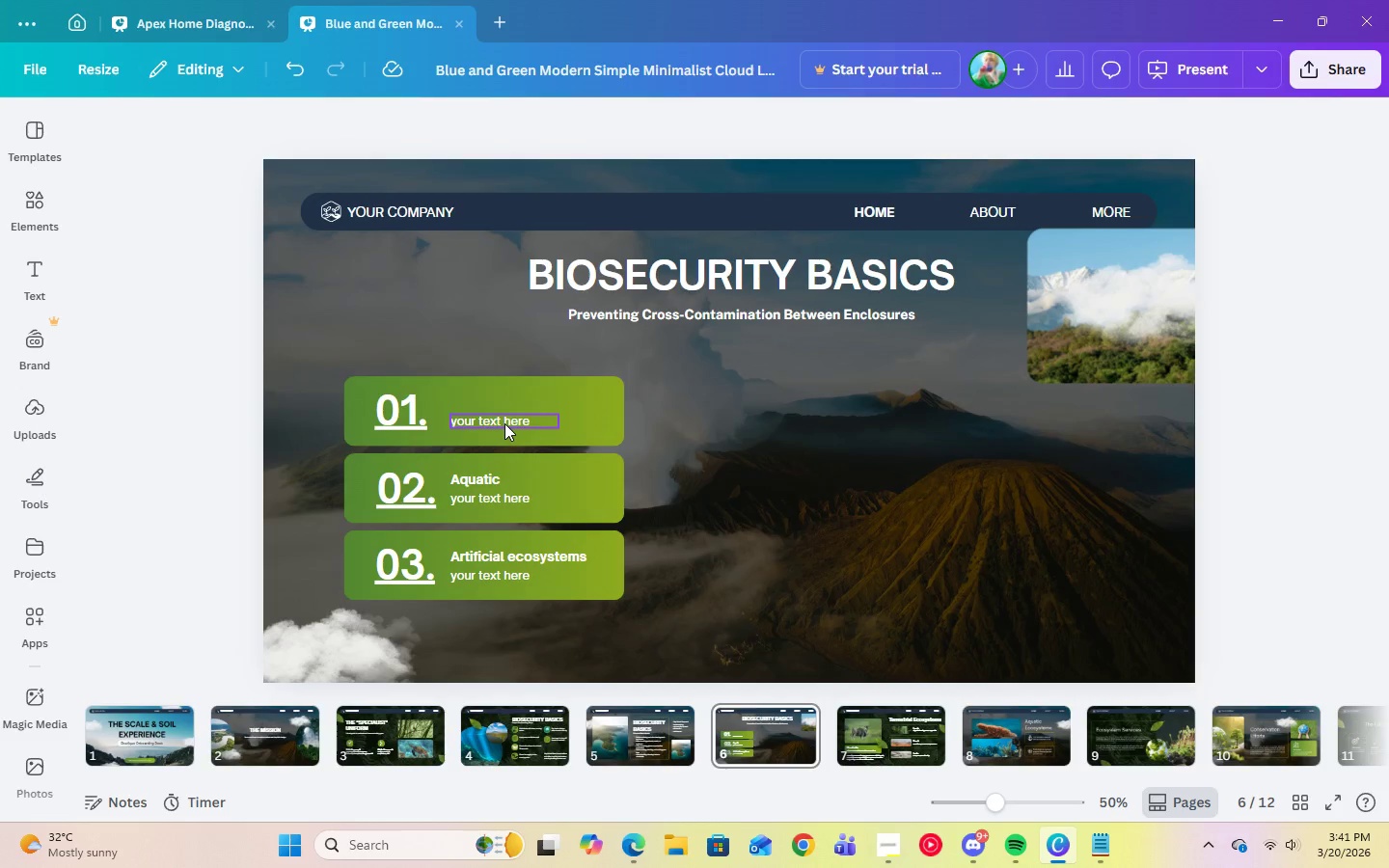 
left_click([504, 423])
 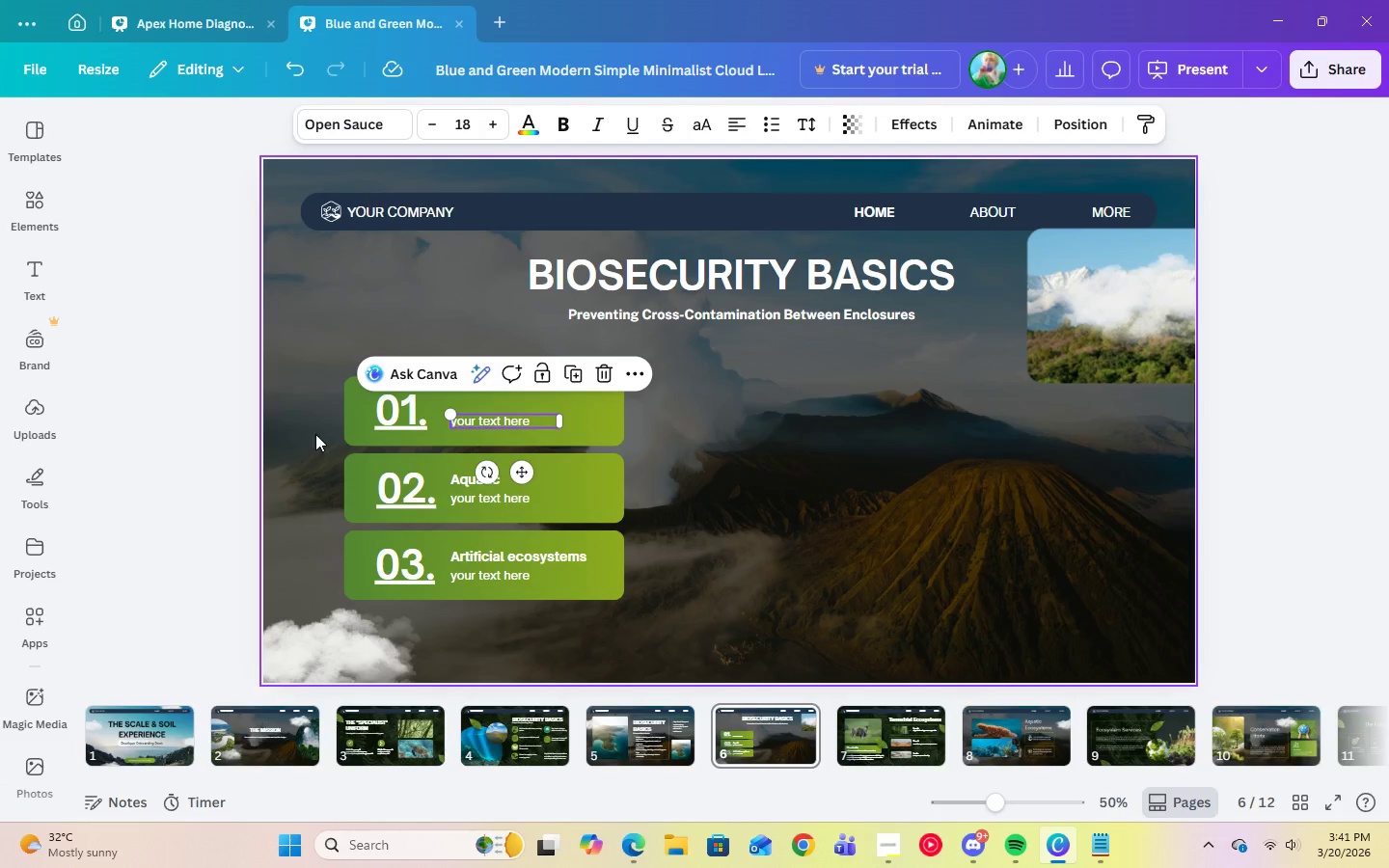 
left_click([396, 412])
 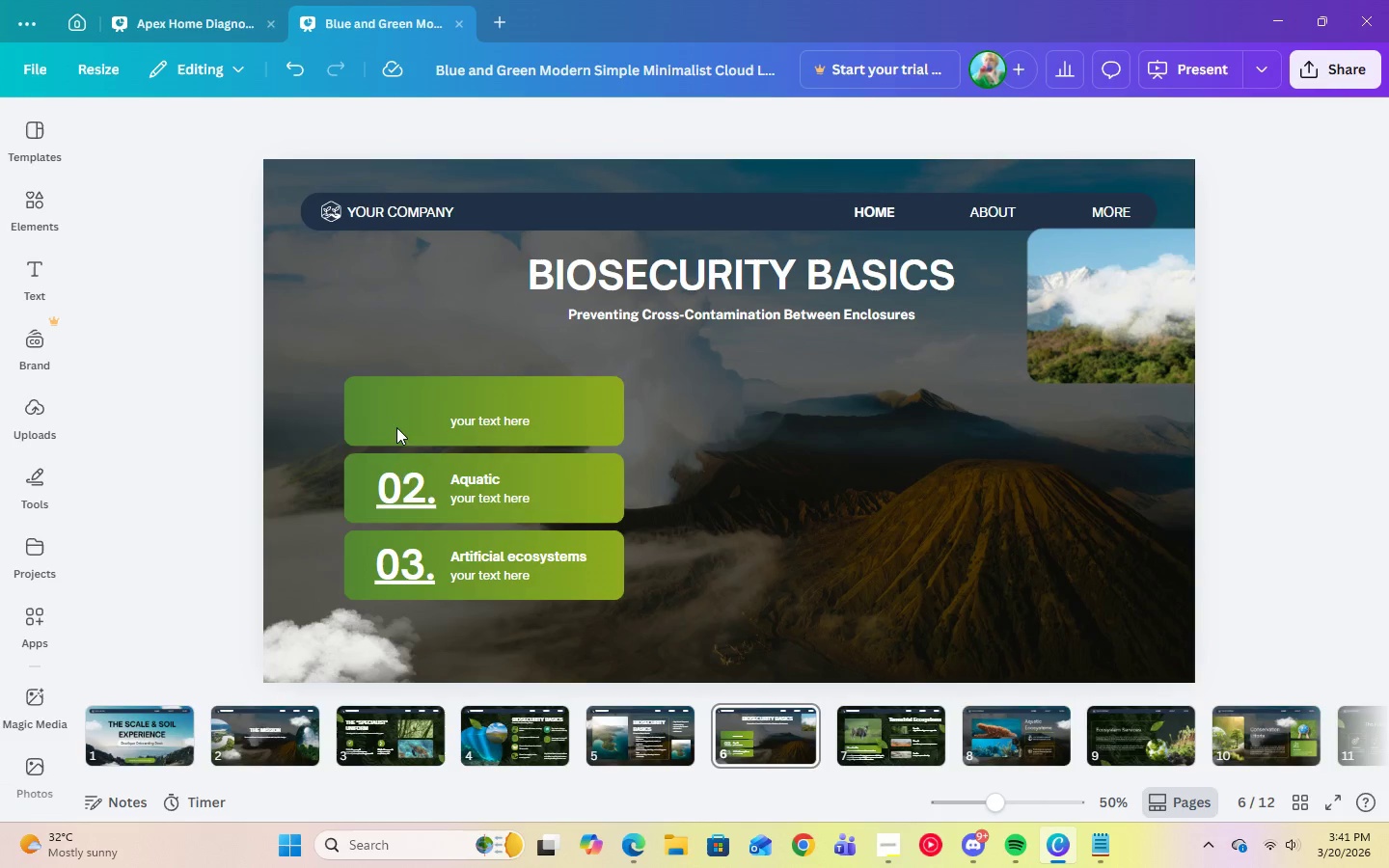 
key(Delete)
 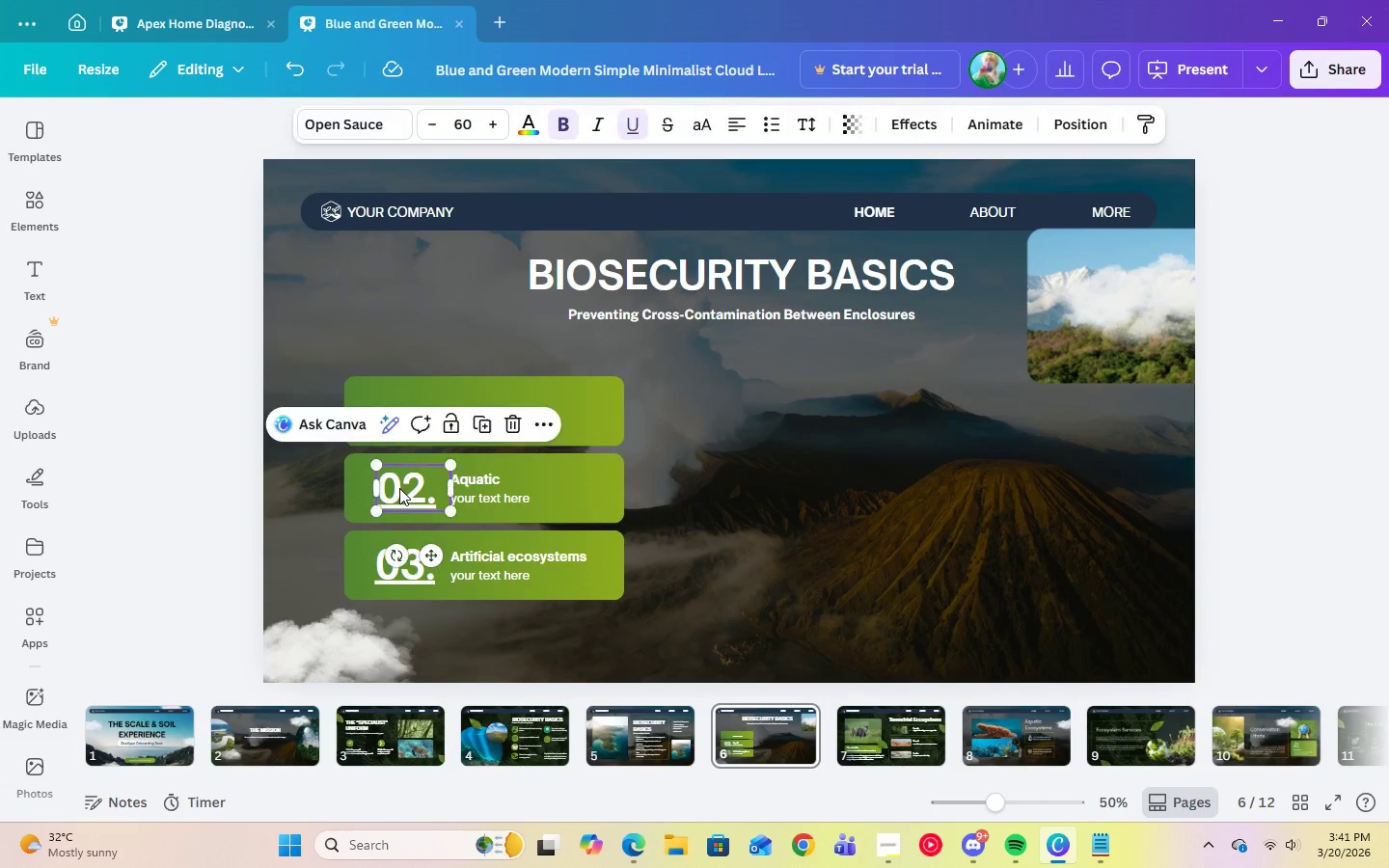 
left_click([399, 488])
 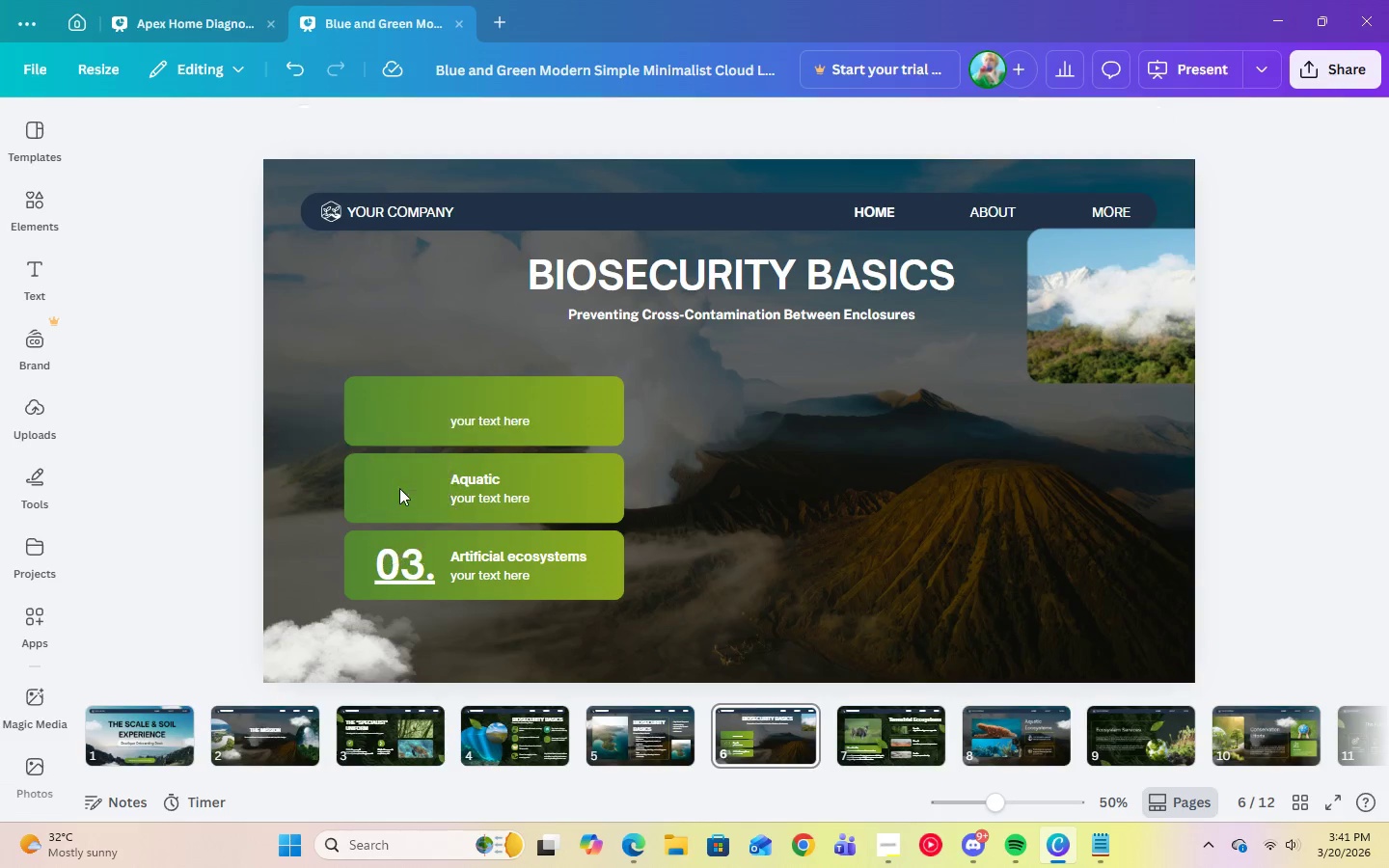 
key(Delete)
 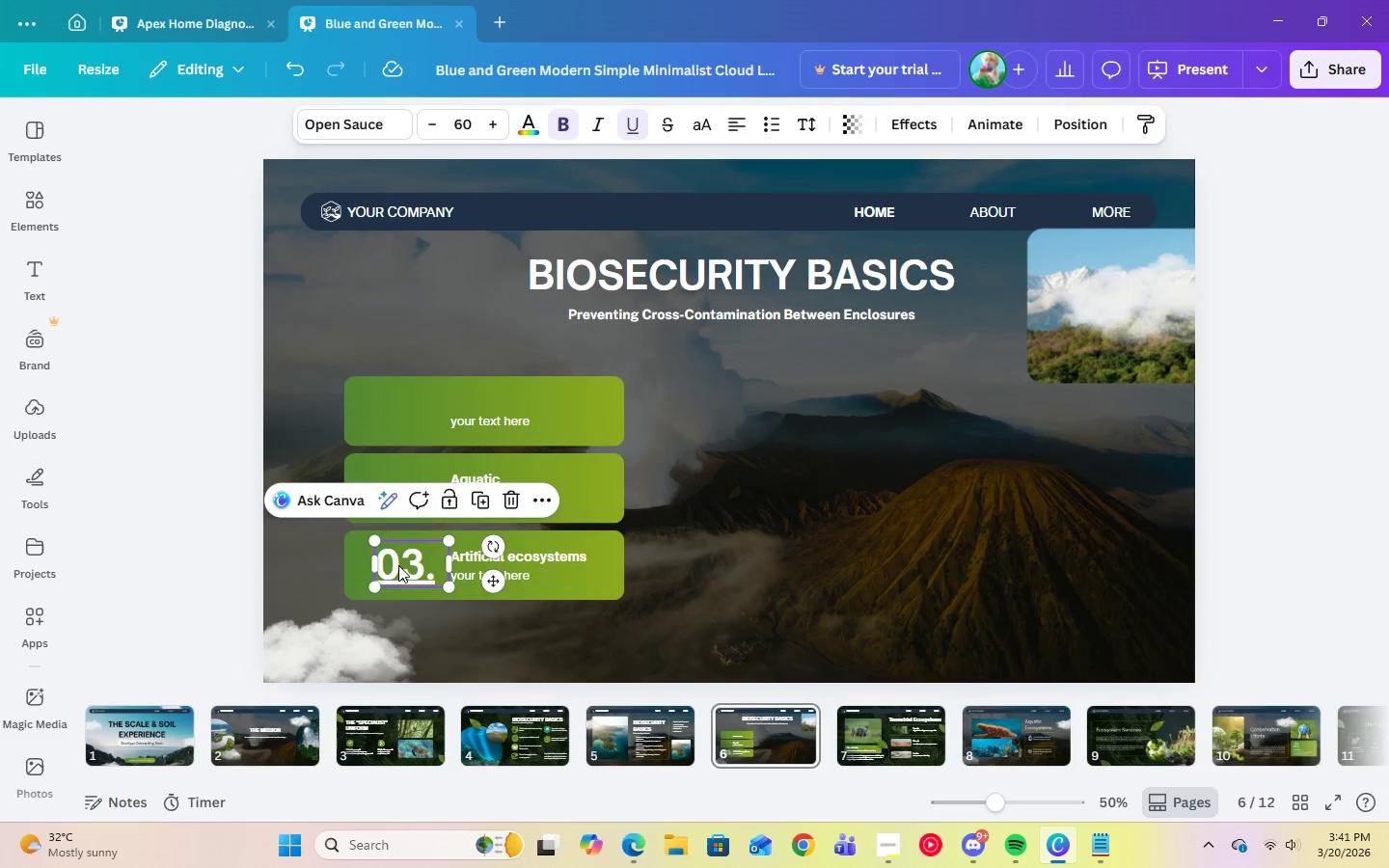 
key(Delete)
 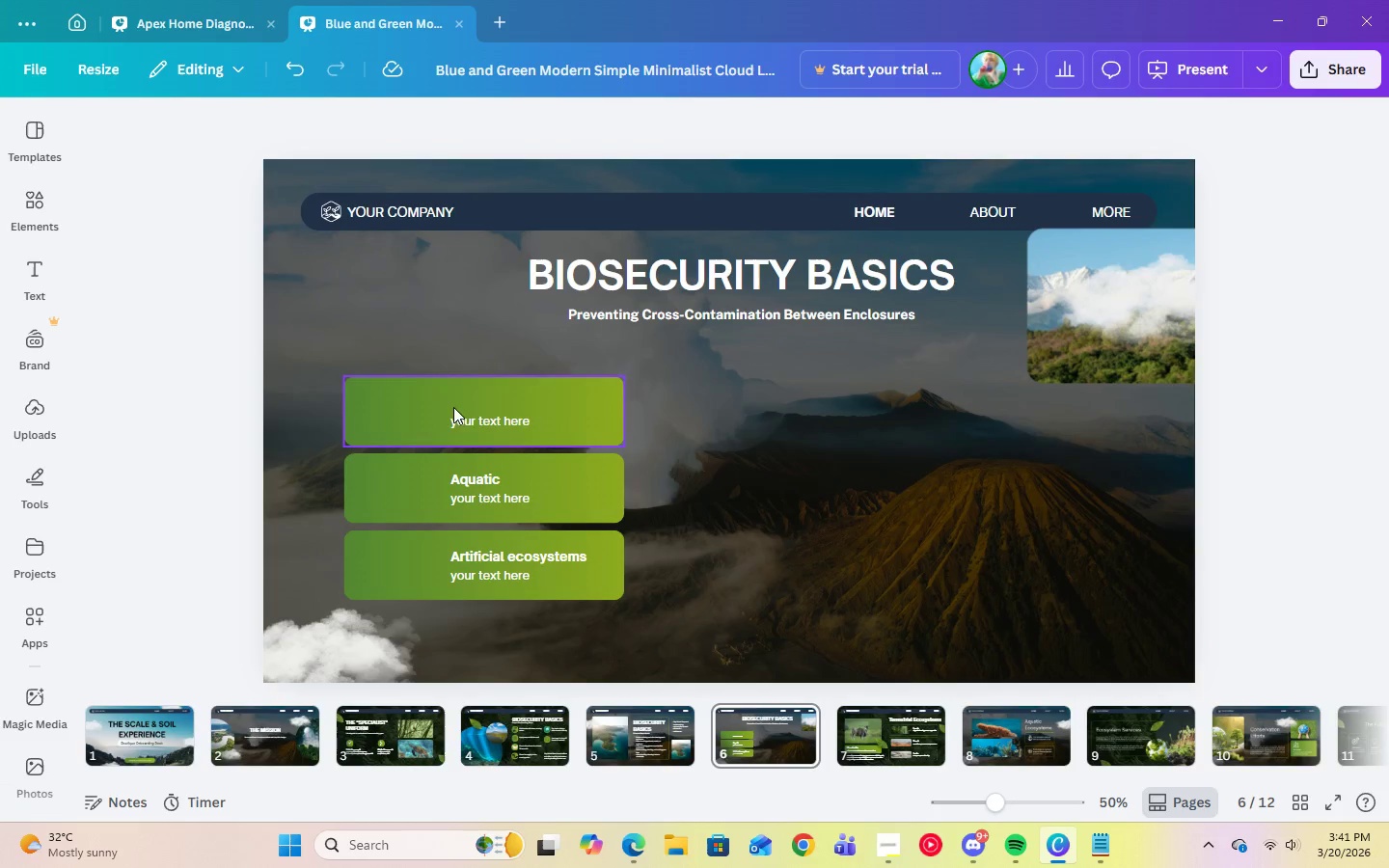 
left_click([469, 420])
 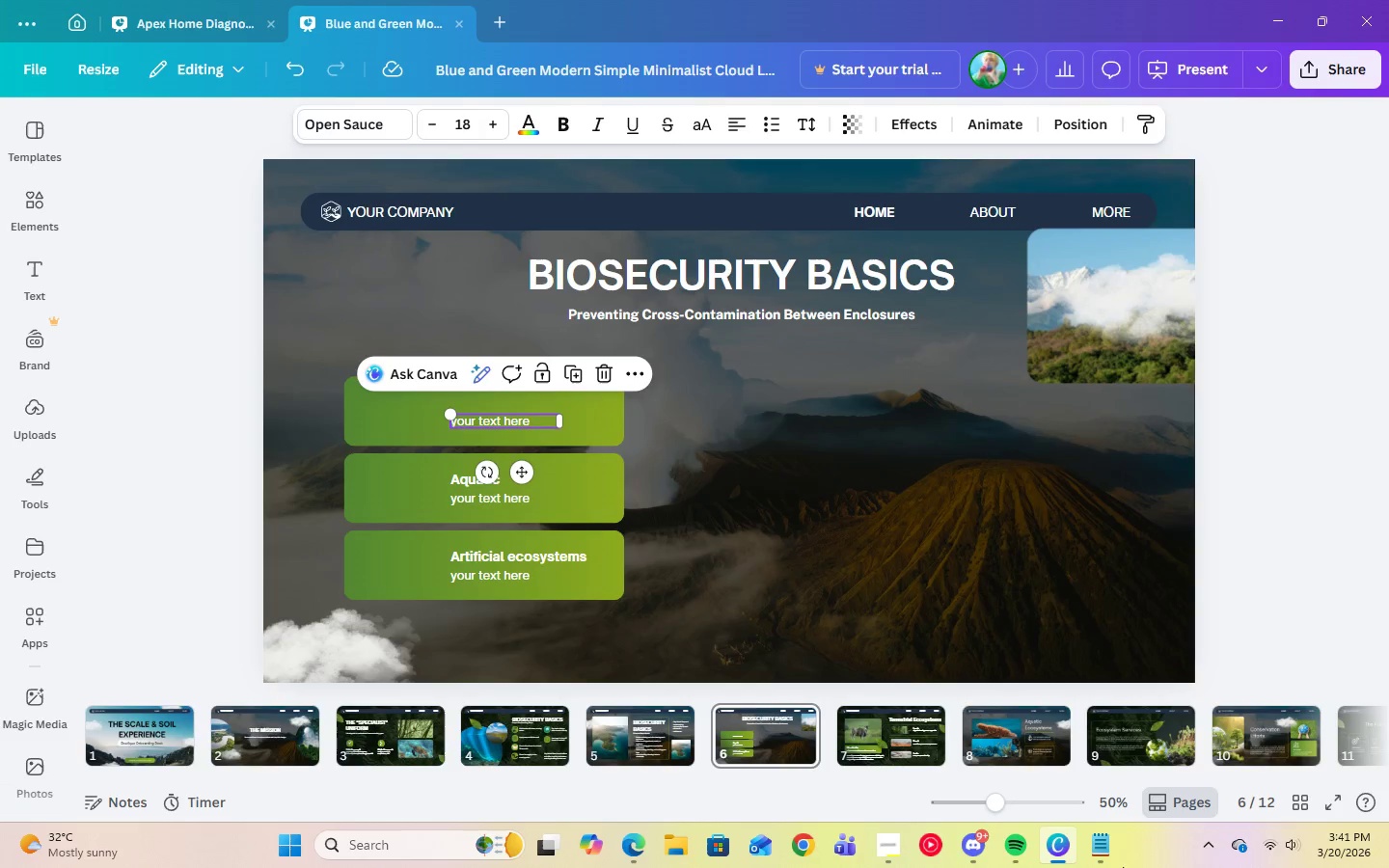 
left_click([1090, 856])
 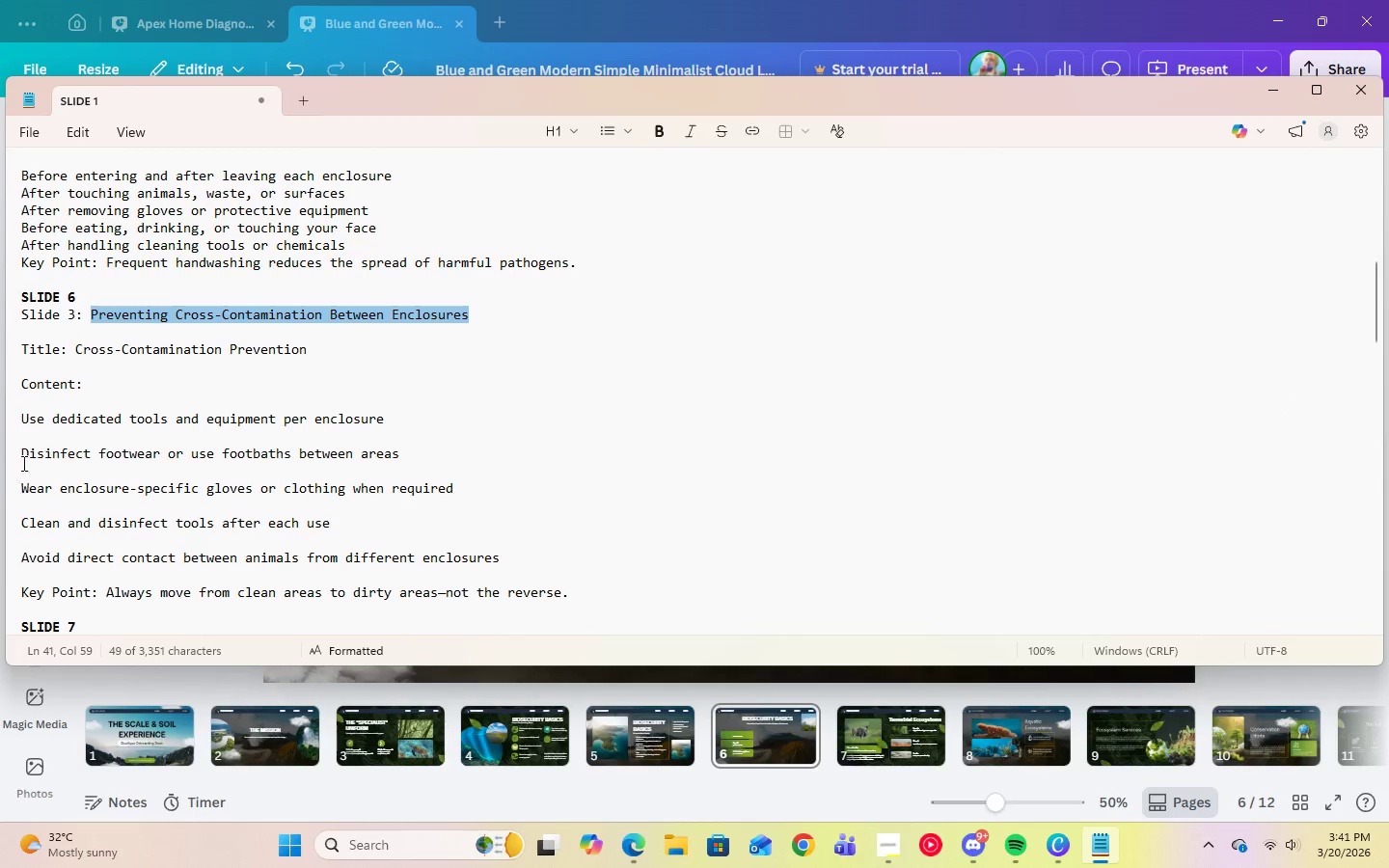 
double_click([25, 423])
 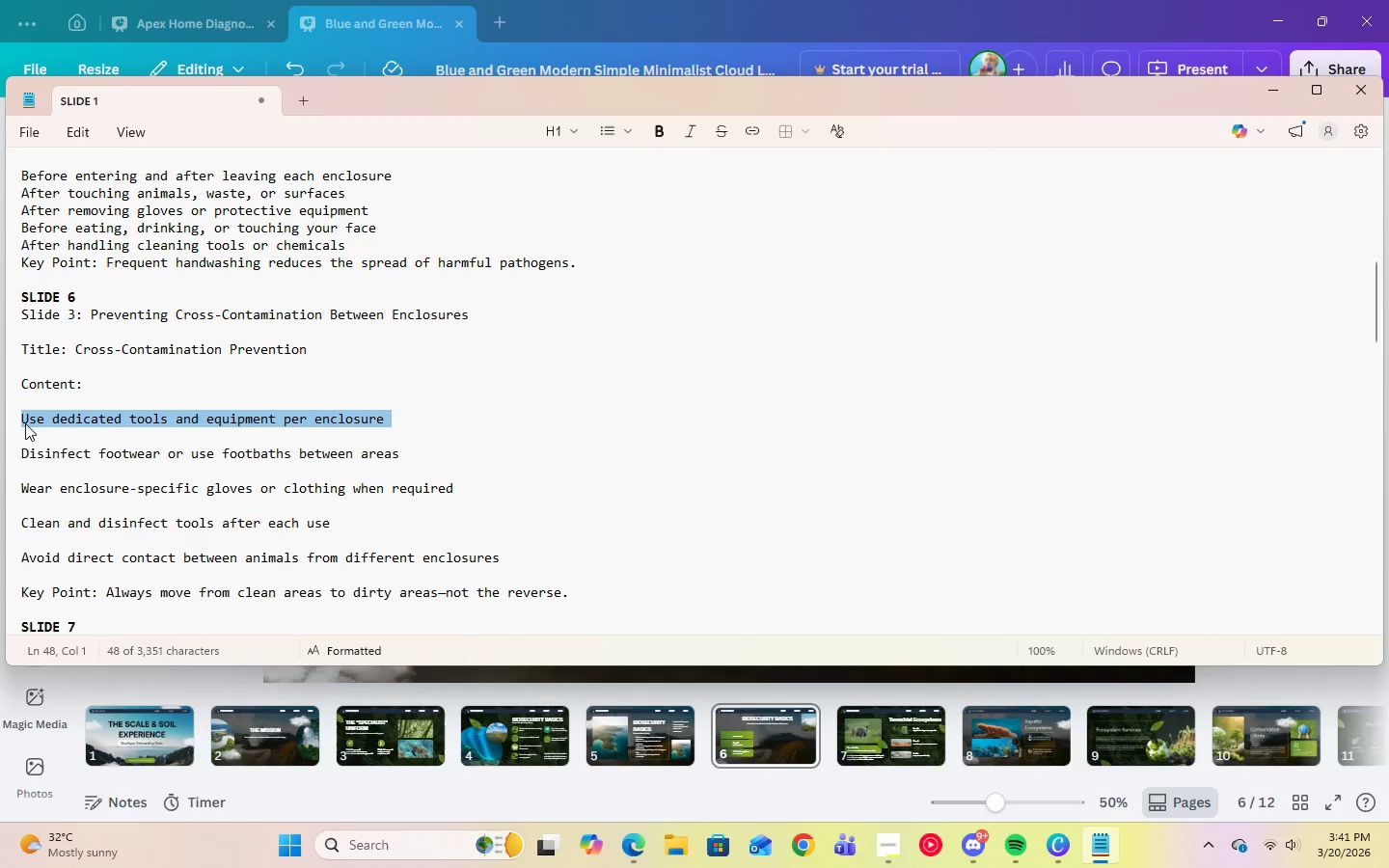 
triple_click([25, 423])
 